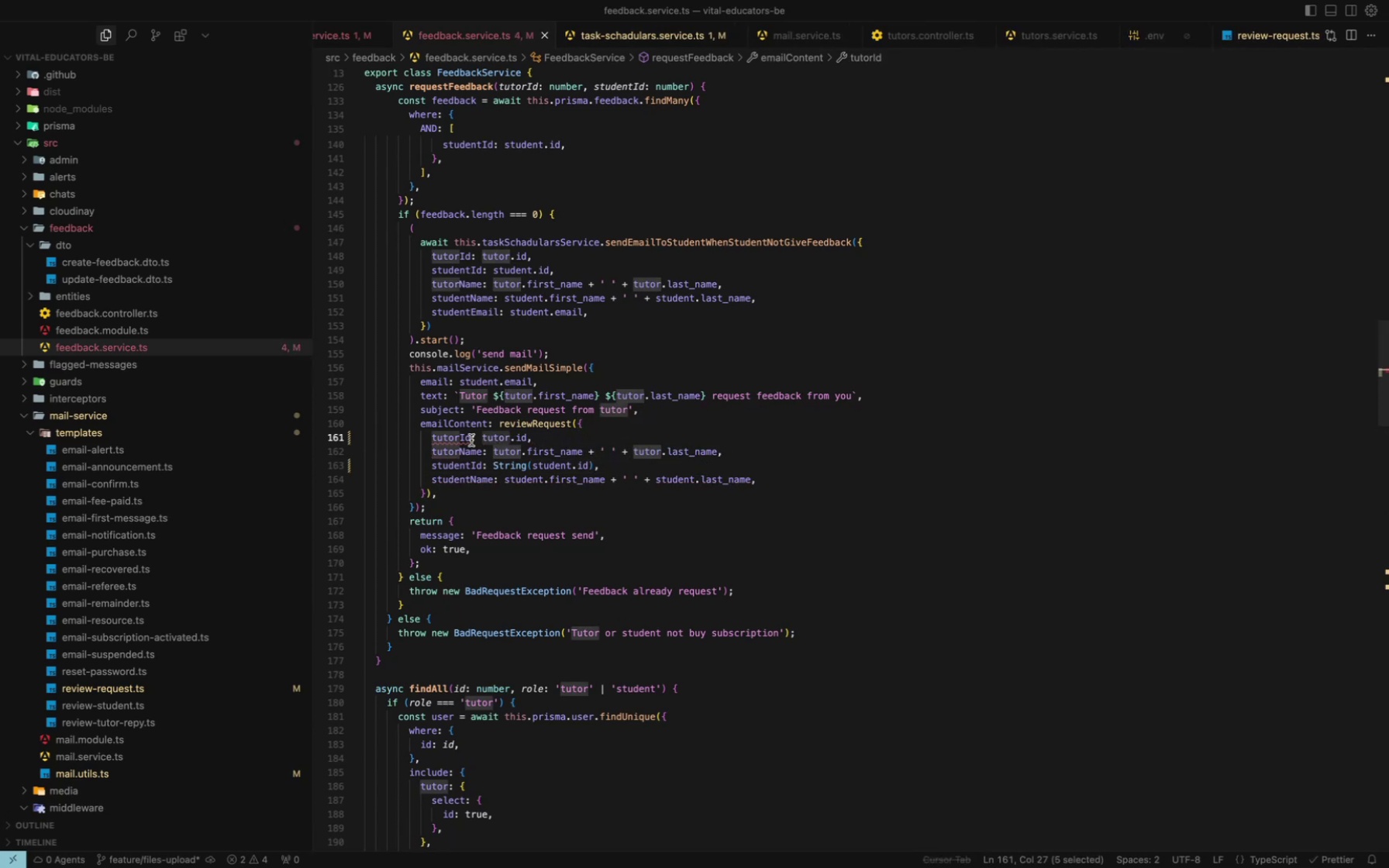 
left_click([471, 440])
 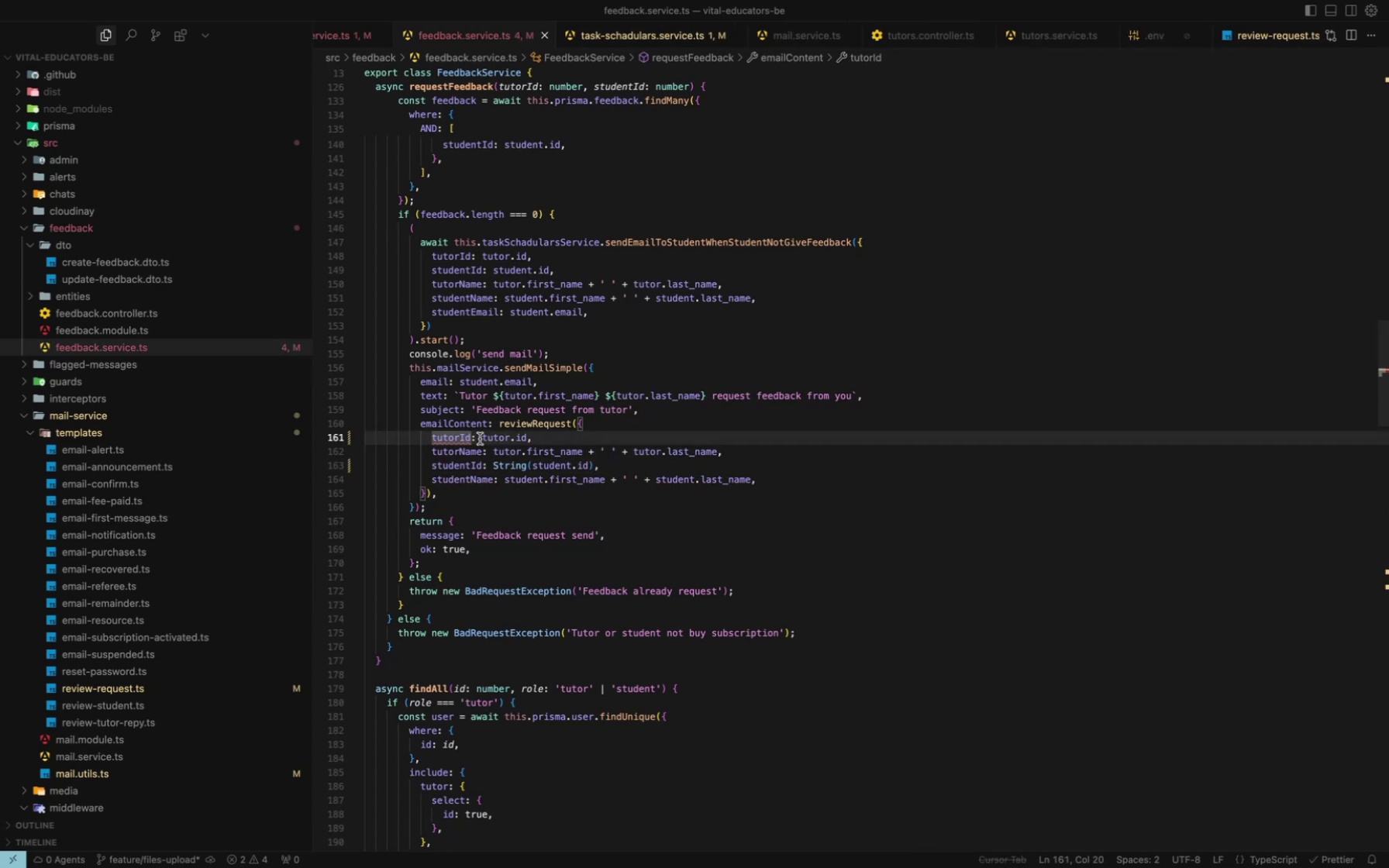 
left_click([480, 439])
 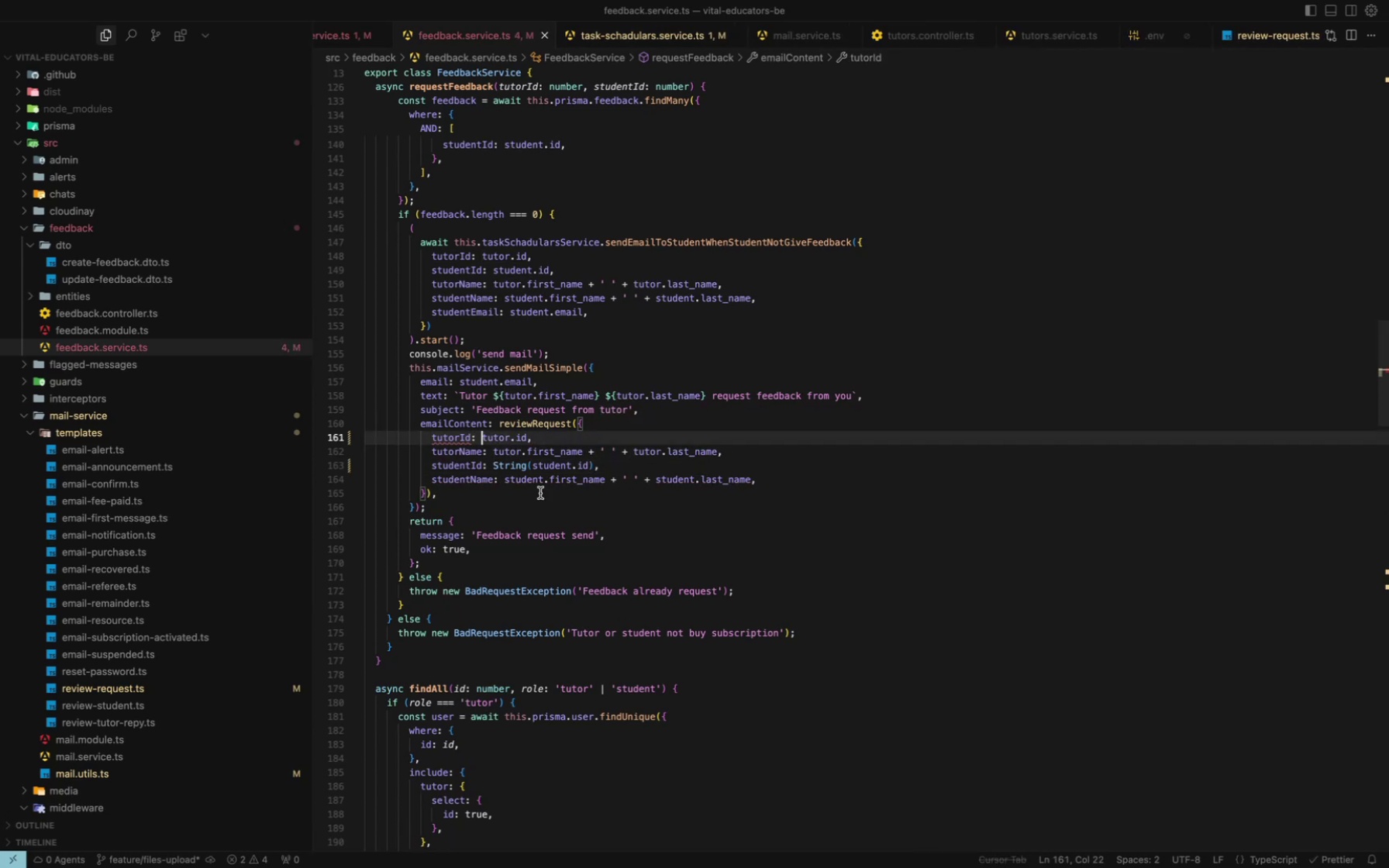 
key(Meta+CommandLeft)
 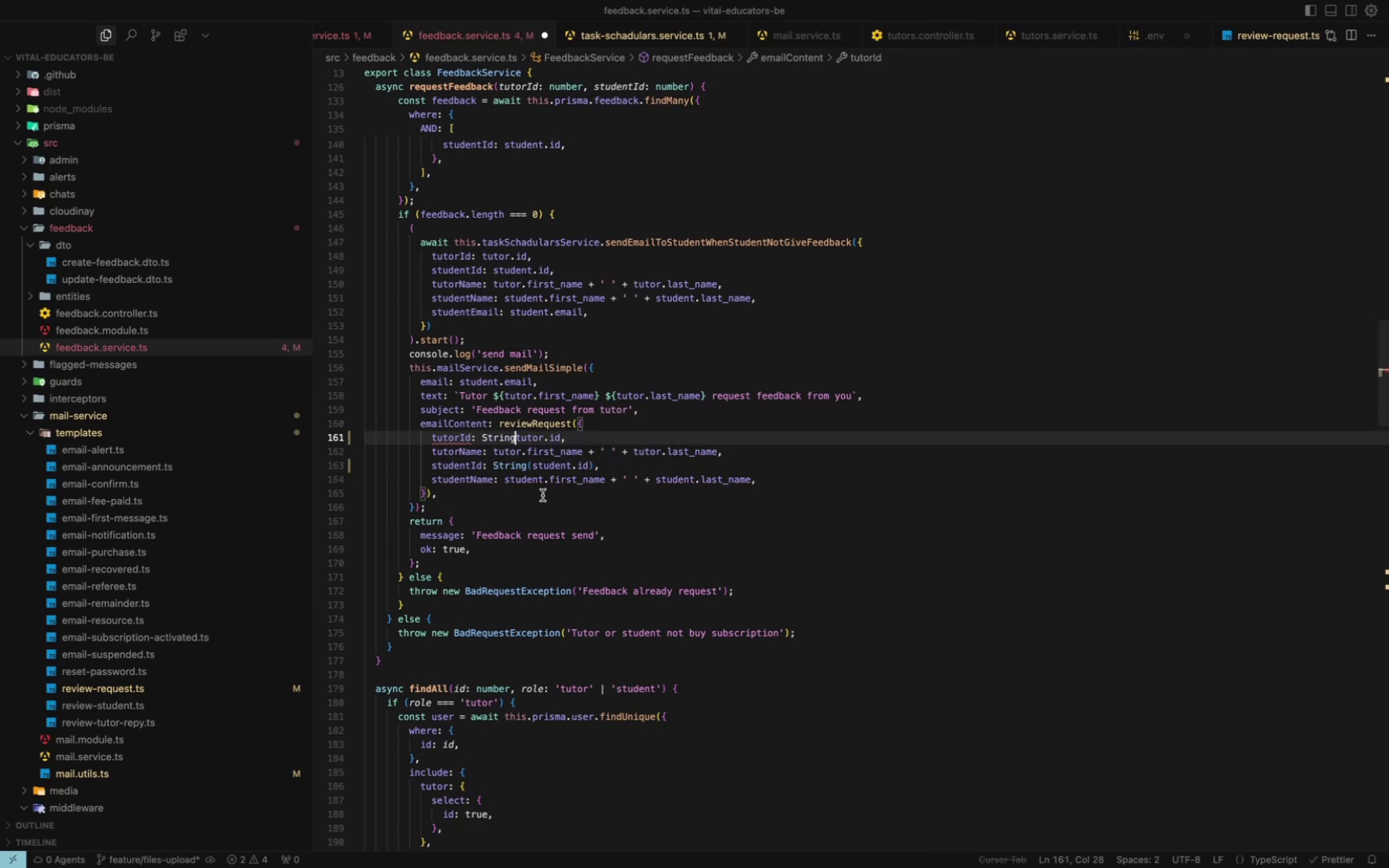 
key(Meta+V)
 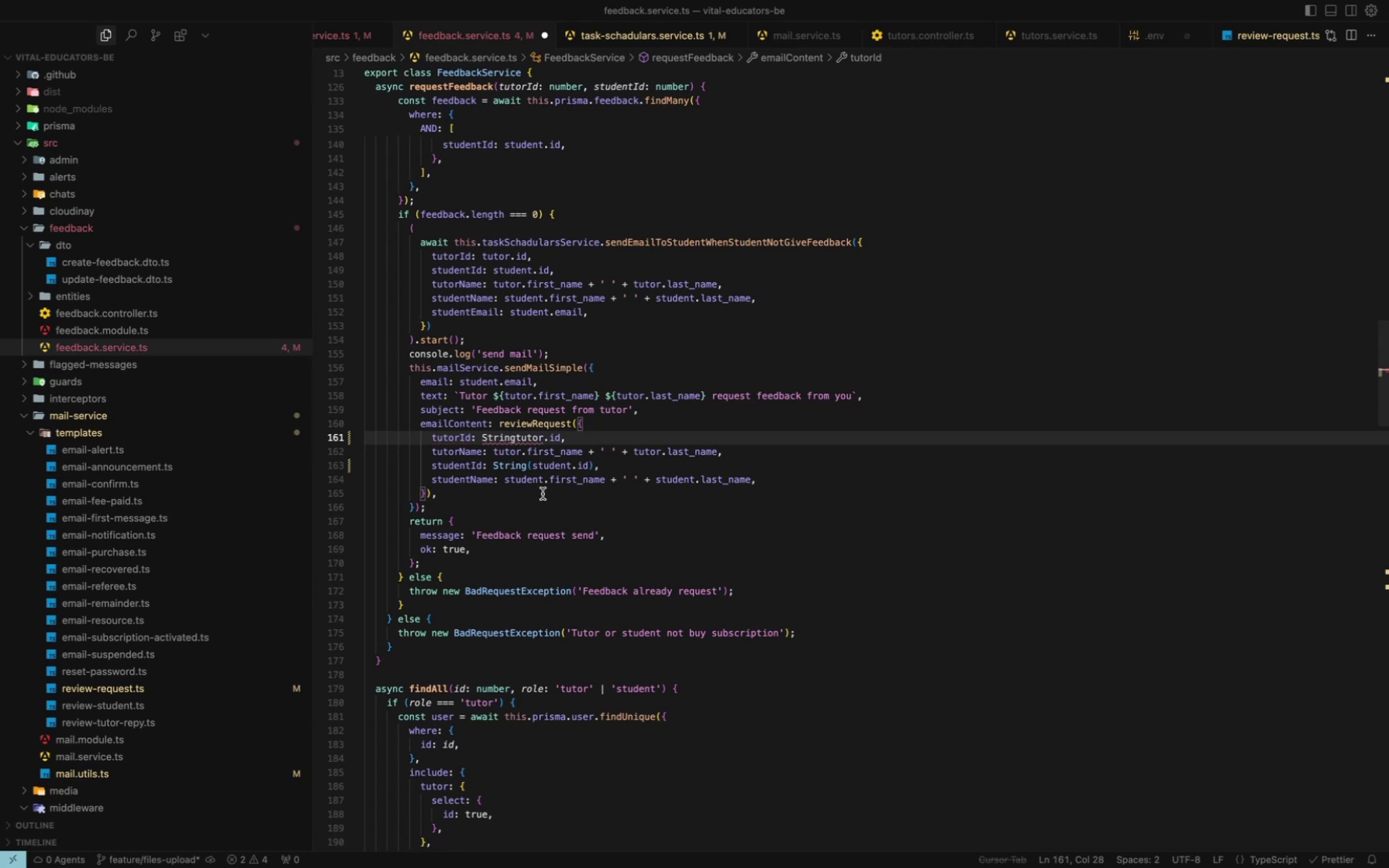 
key(Shift+9)
 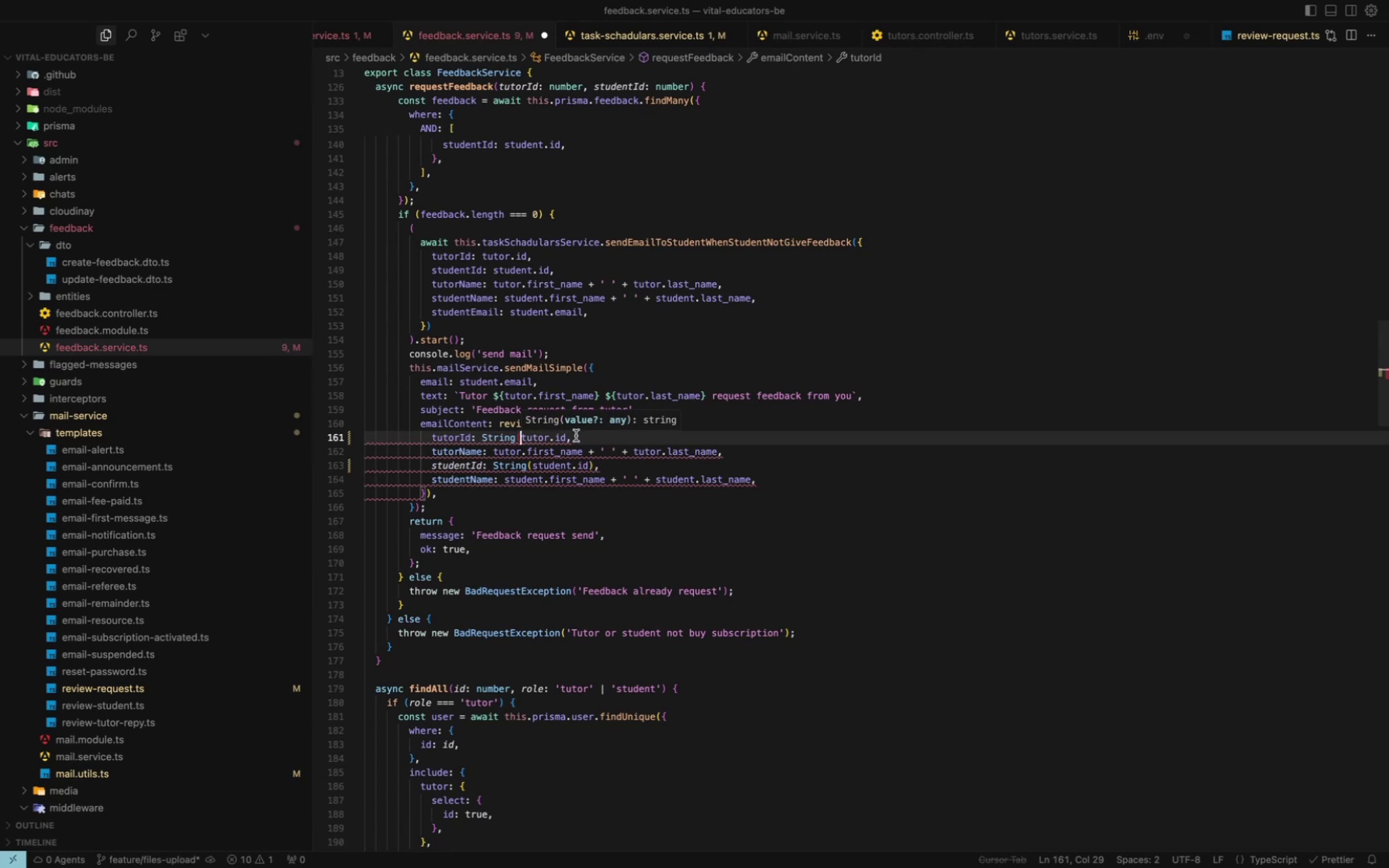 
left_click([567, 439])
 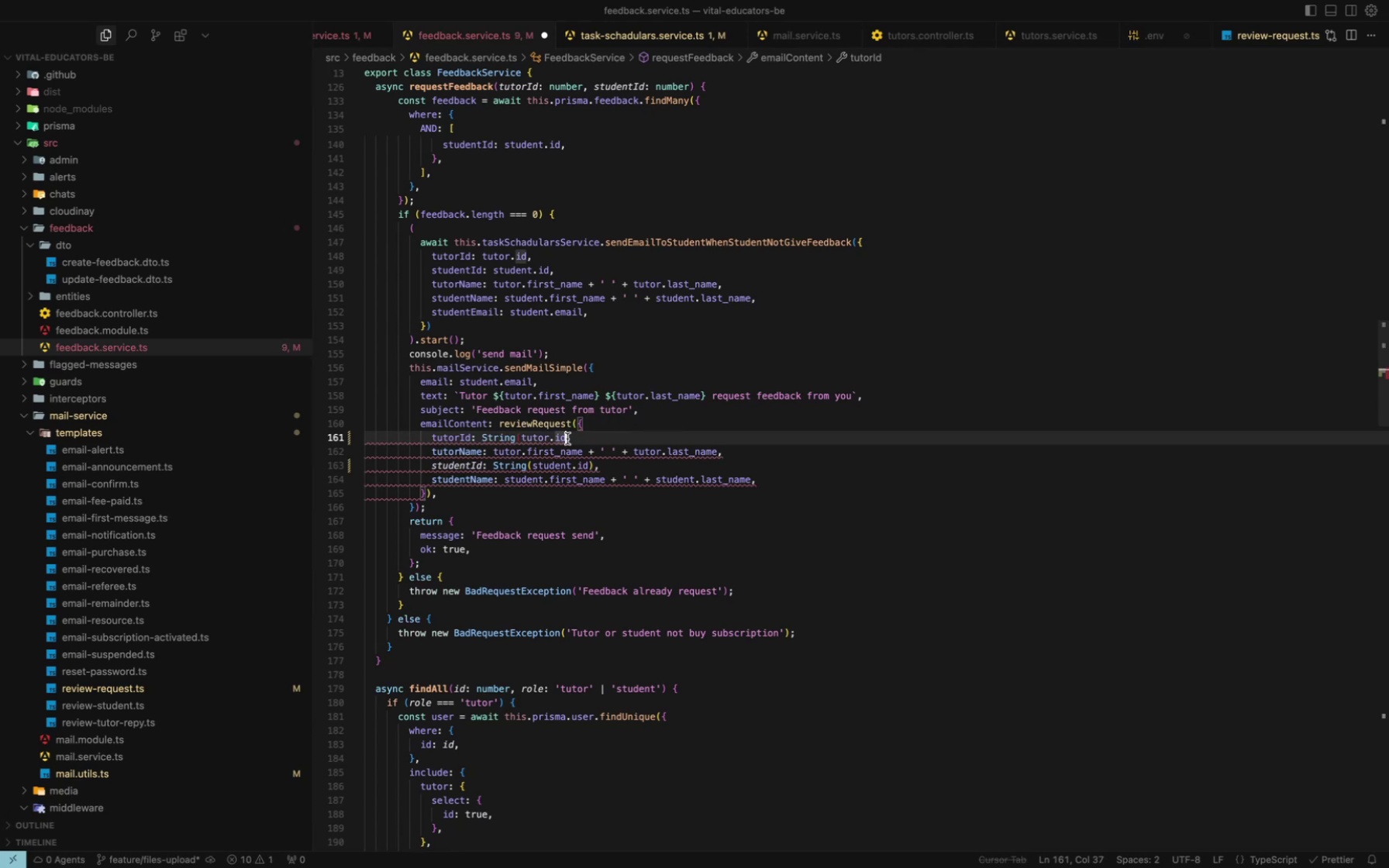 
key(Shift+ShiftRight)
 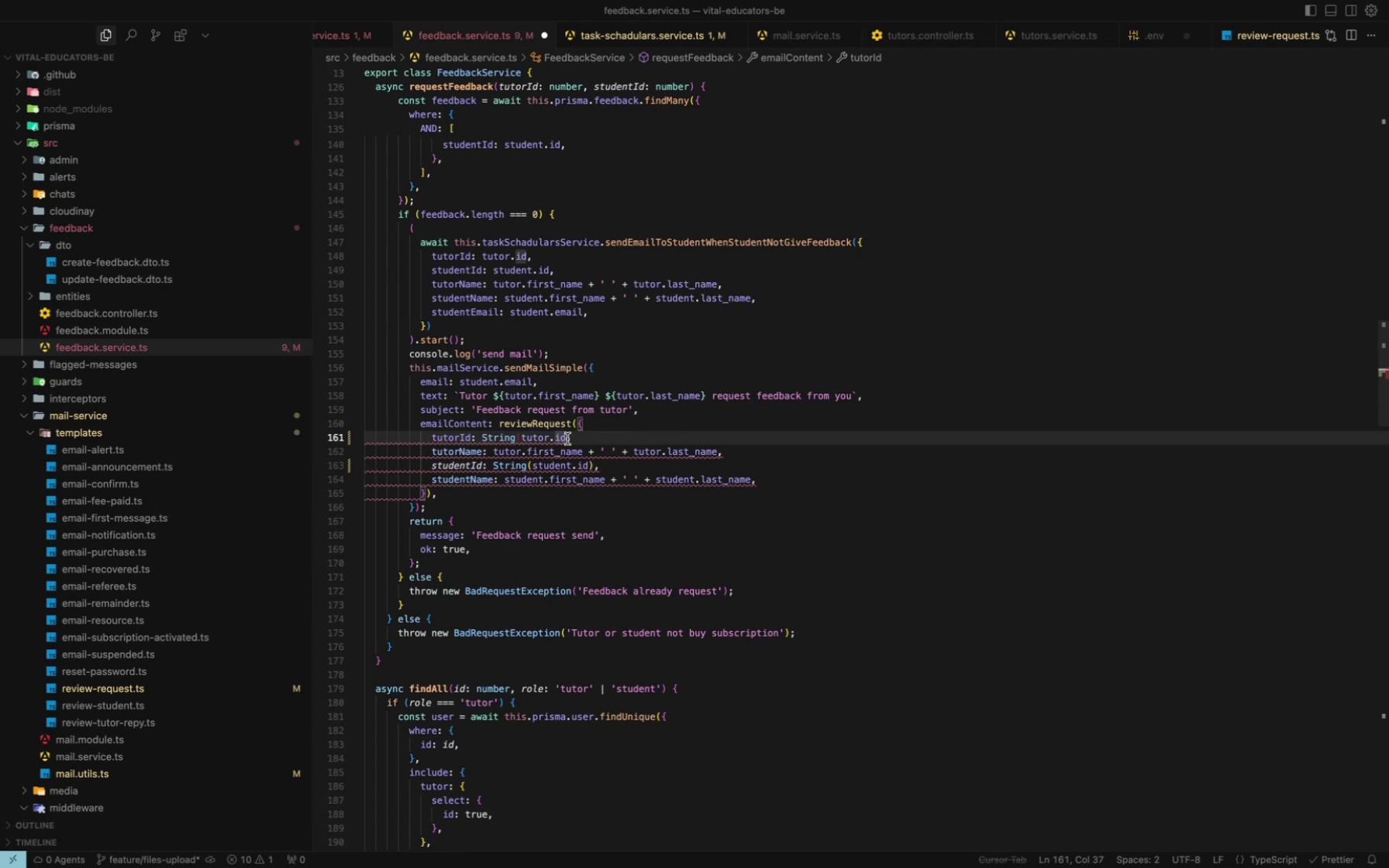 
key(Shift+0)
 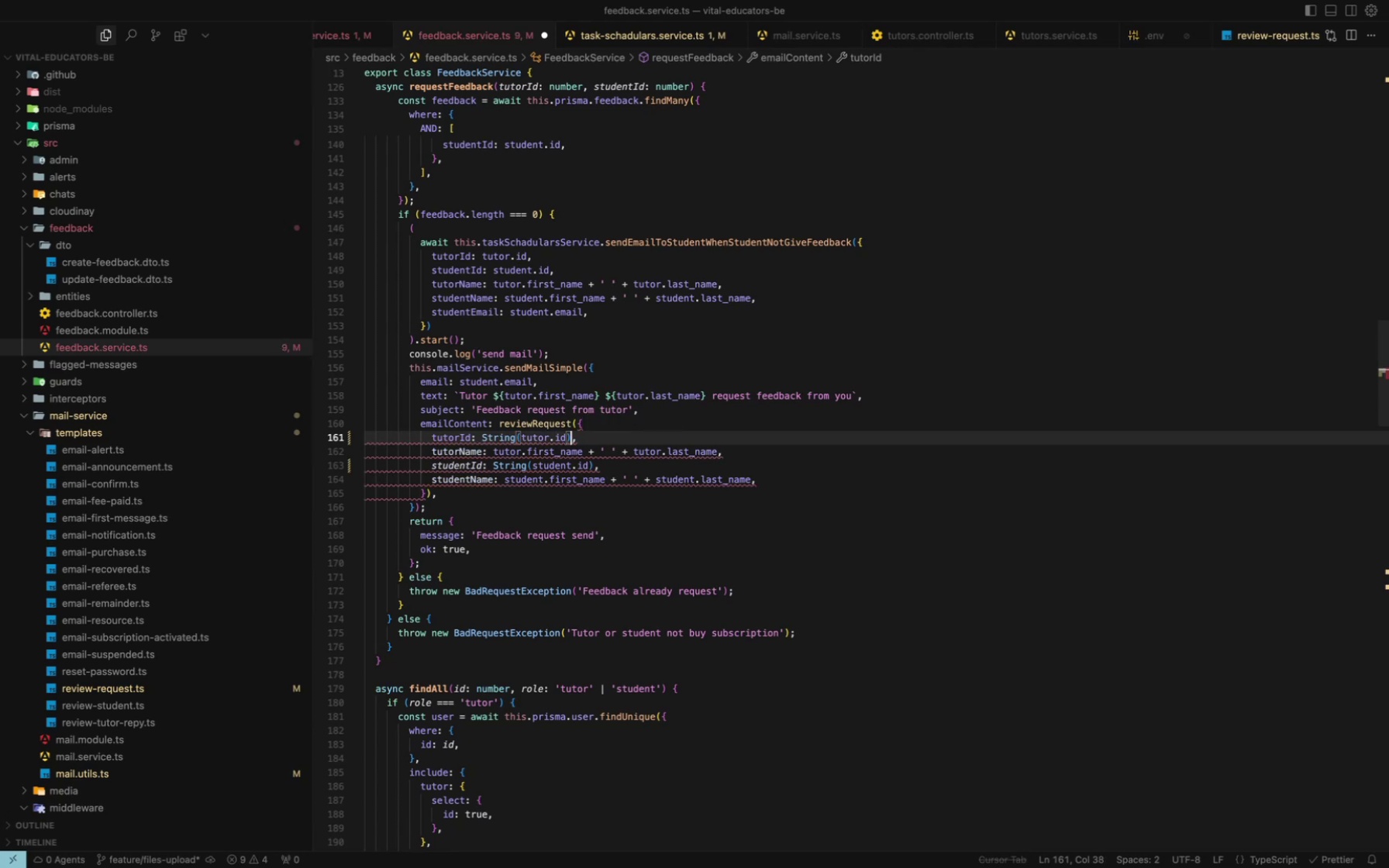 
key(Meta+CommandLeft)
 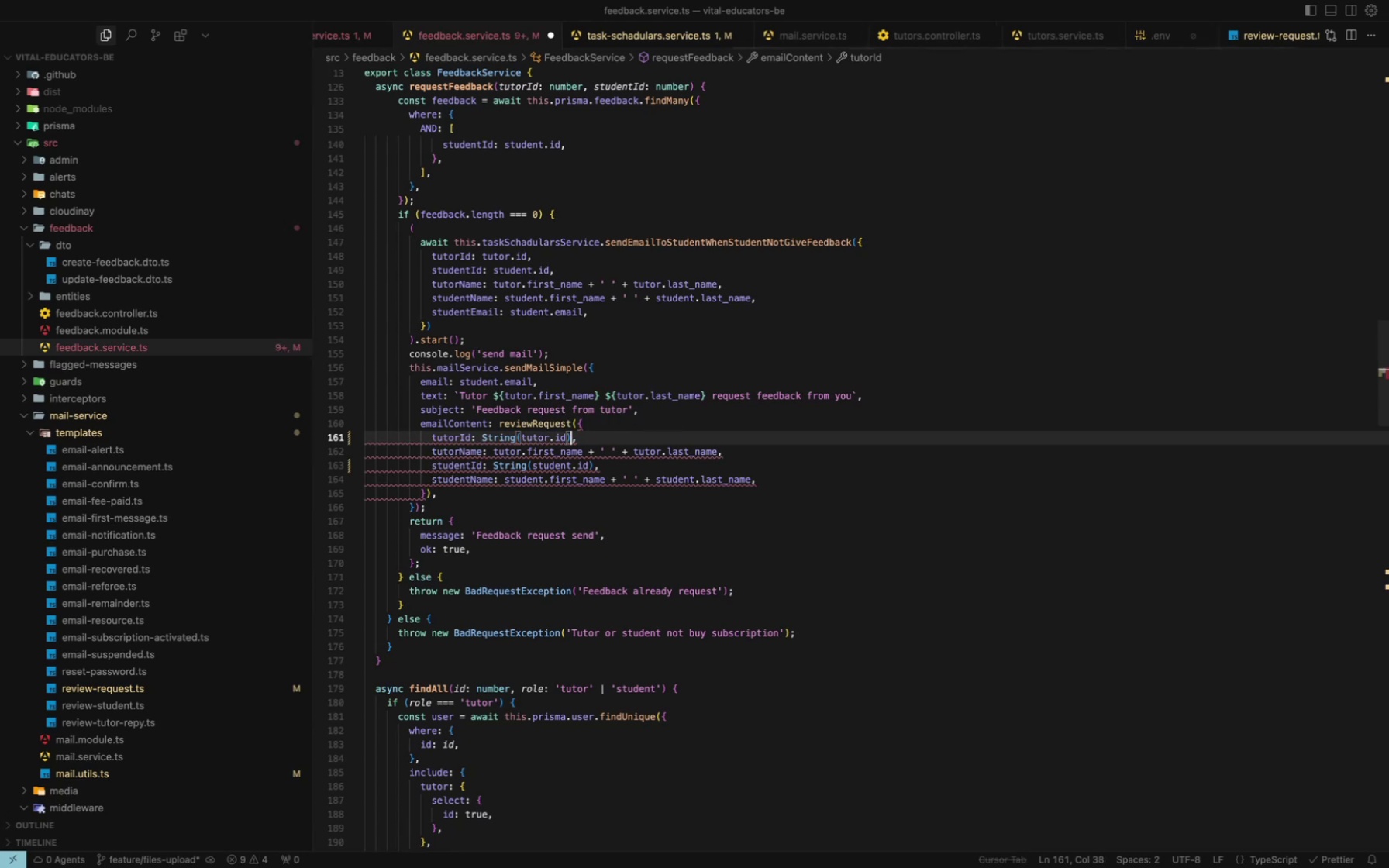 
key(Meta+S)
 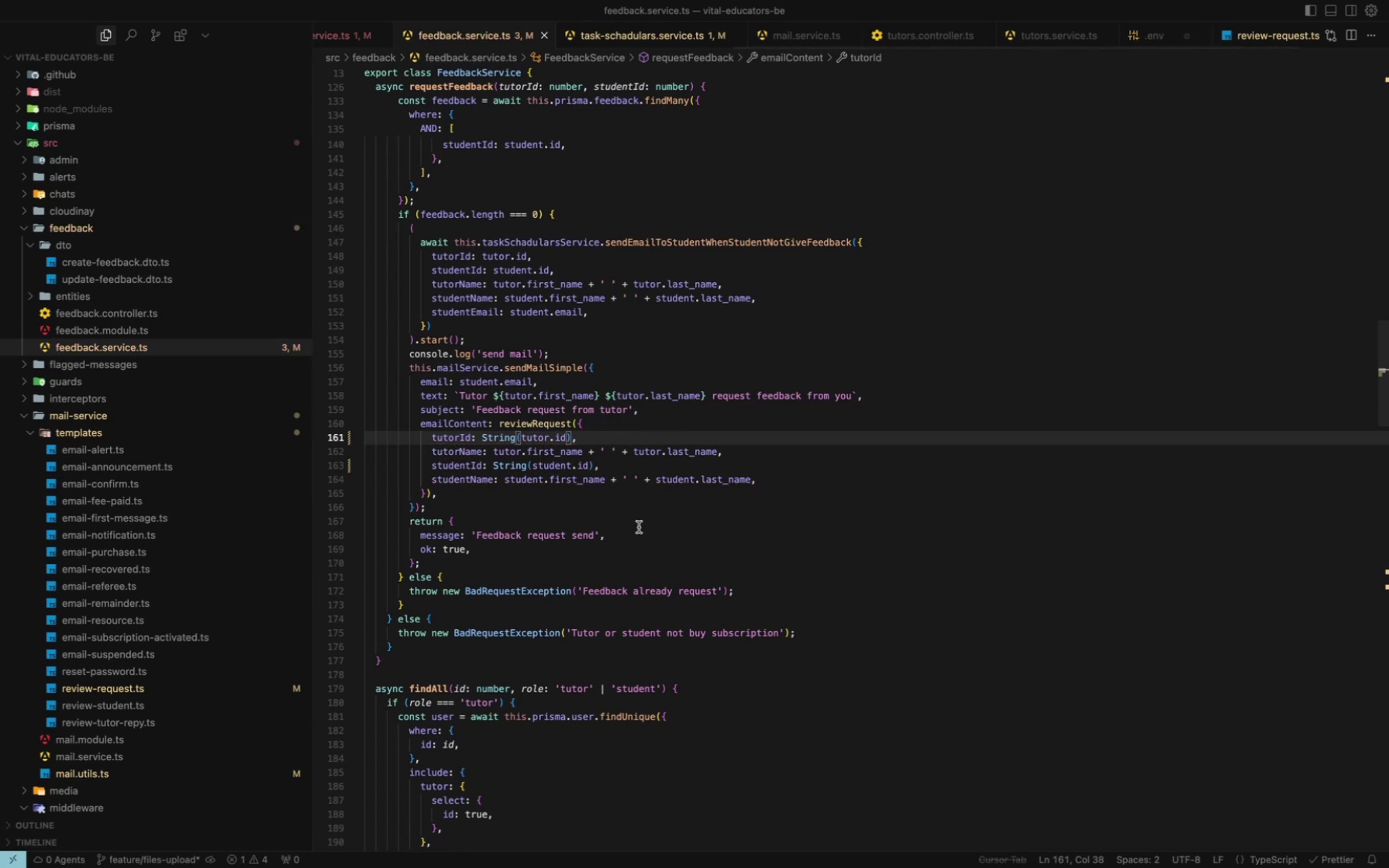 
left_click([639, 527])
 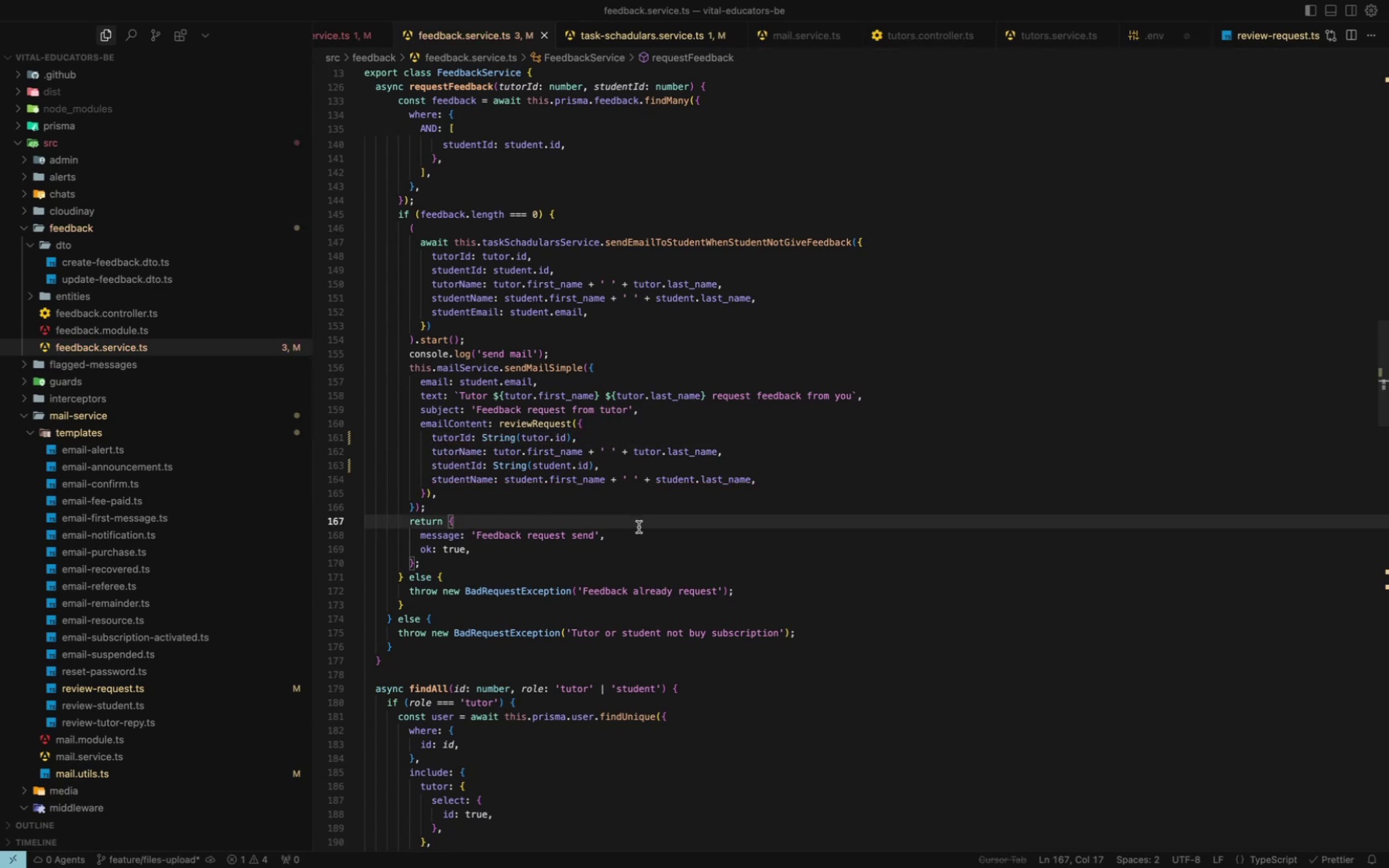 
left_click([639, 527])
 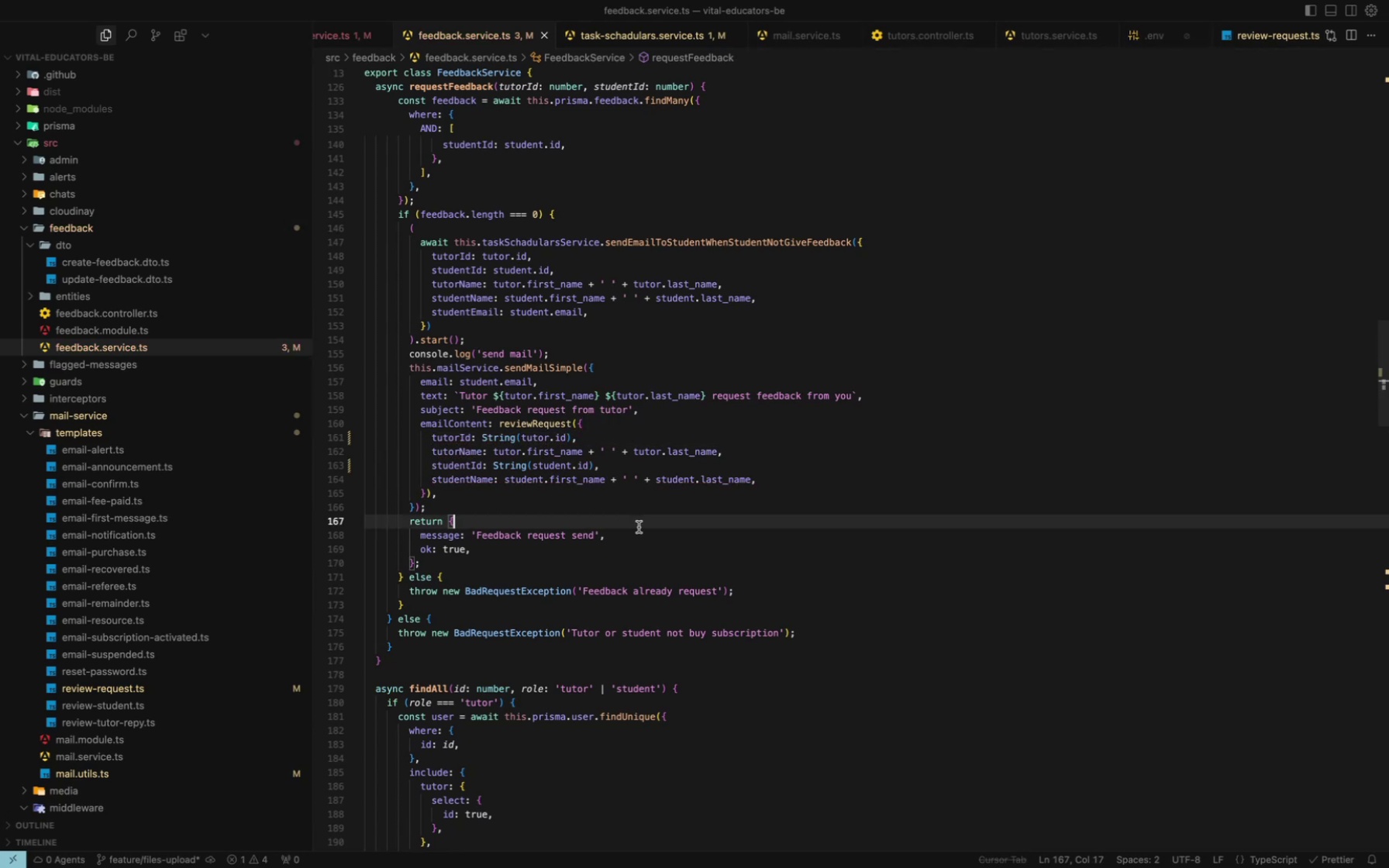 
scroll: coordinate [639, 527], scroll_direction: up, amount: 16.0
 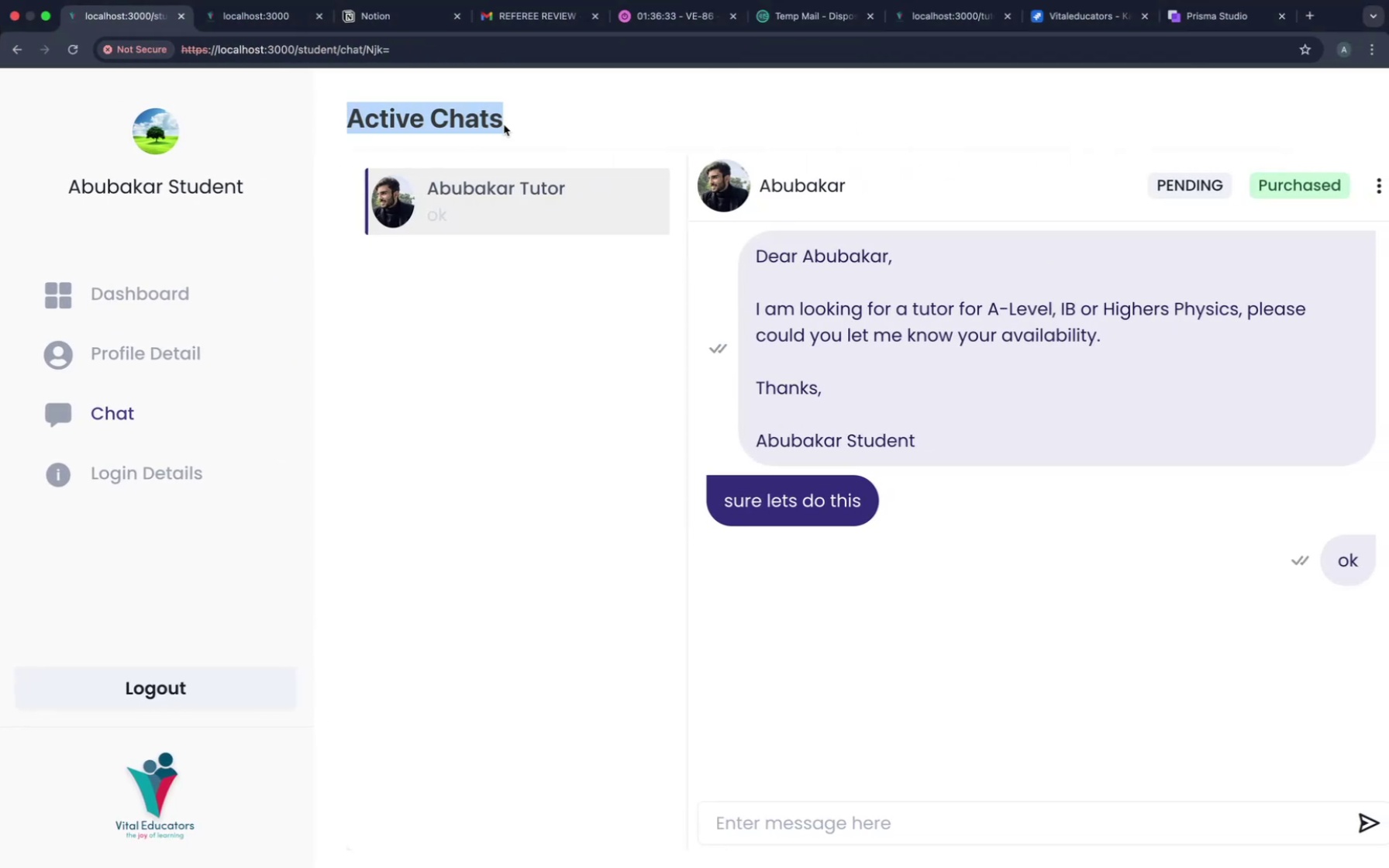 
wait(10.85)
 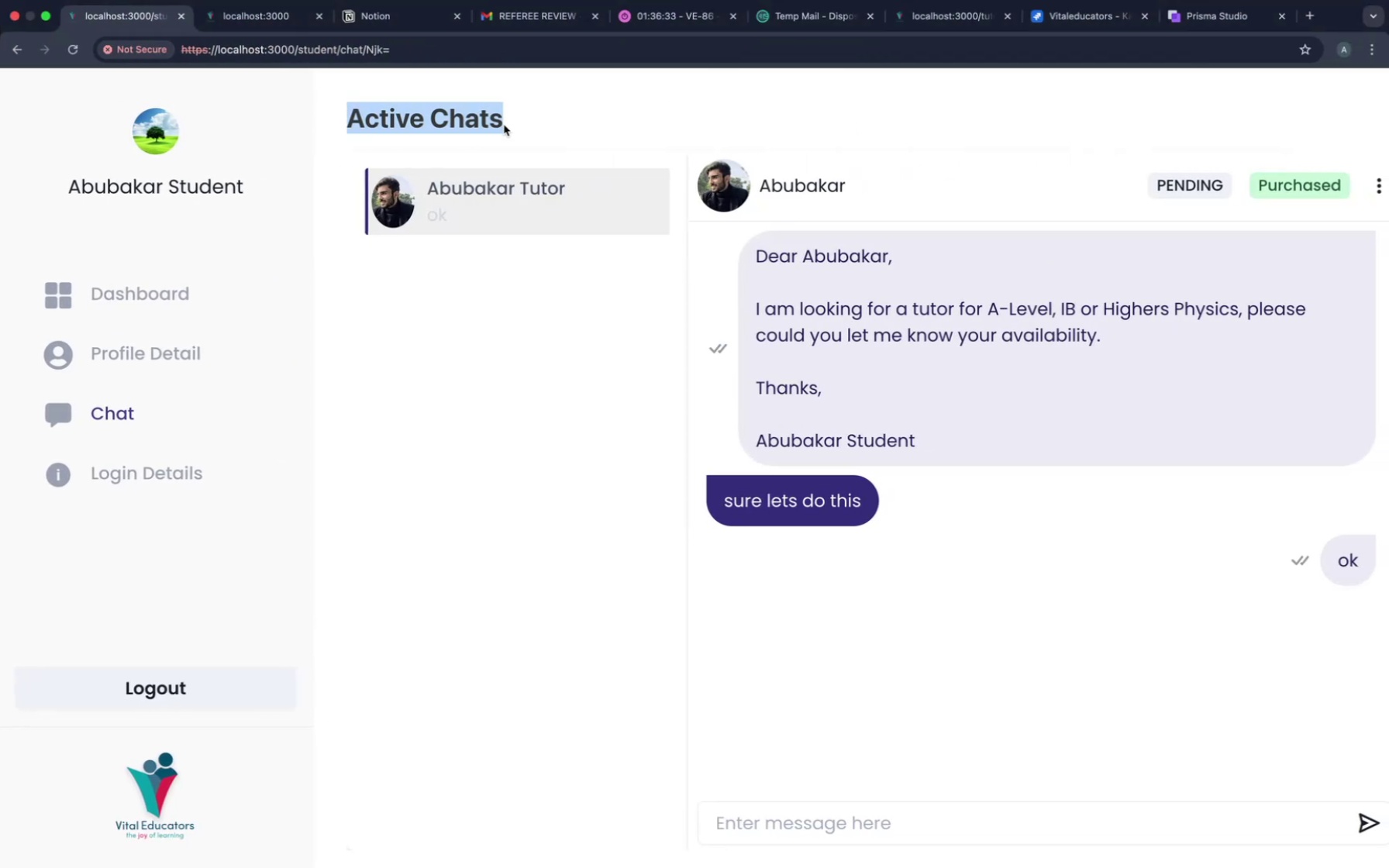 
scroll: coordinate [756, 48], scroll_direction: down, amount: 25.0
 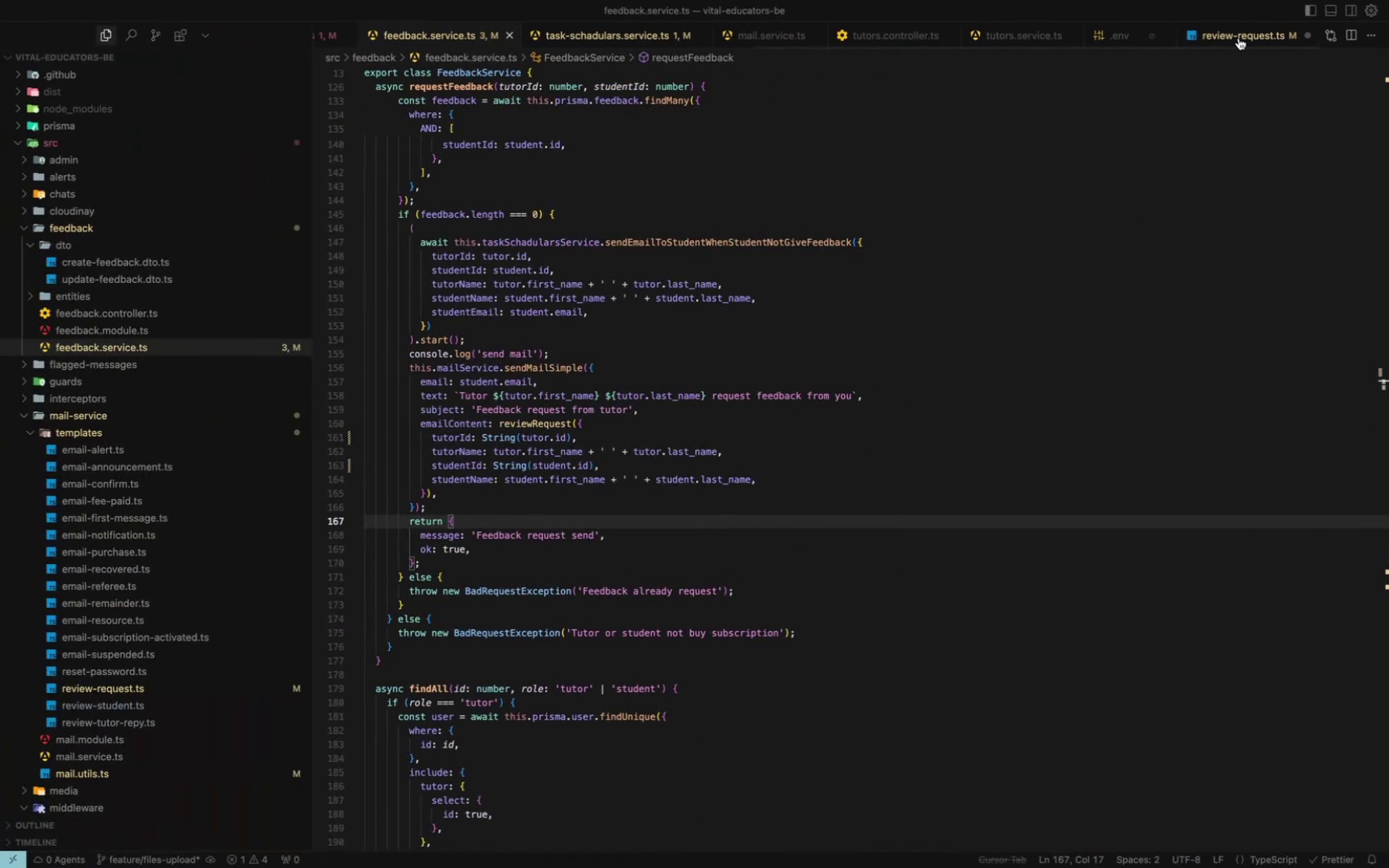 
left_click([1239, 37])
 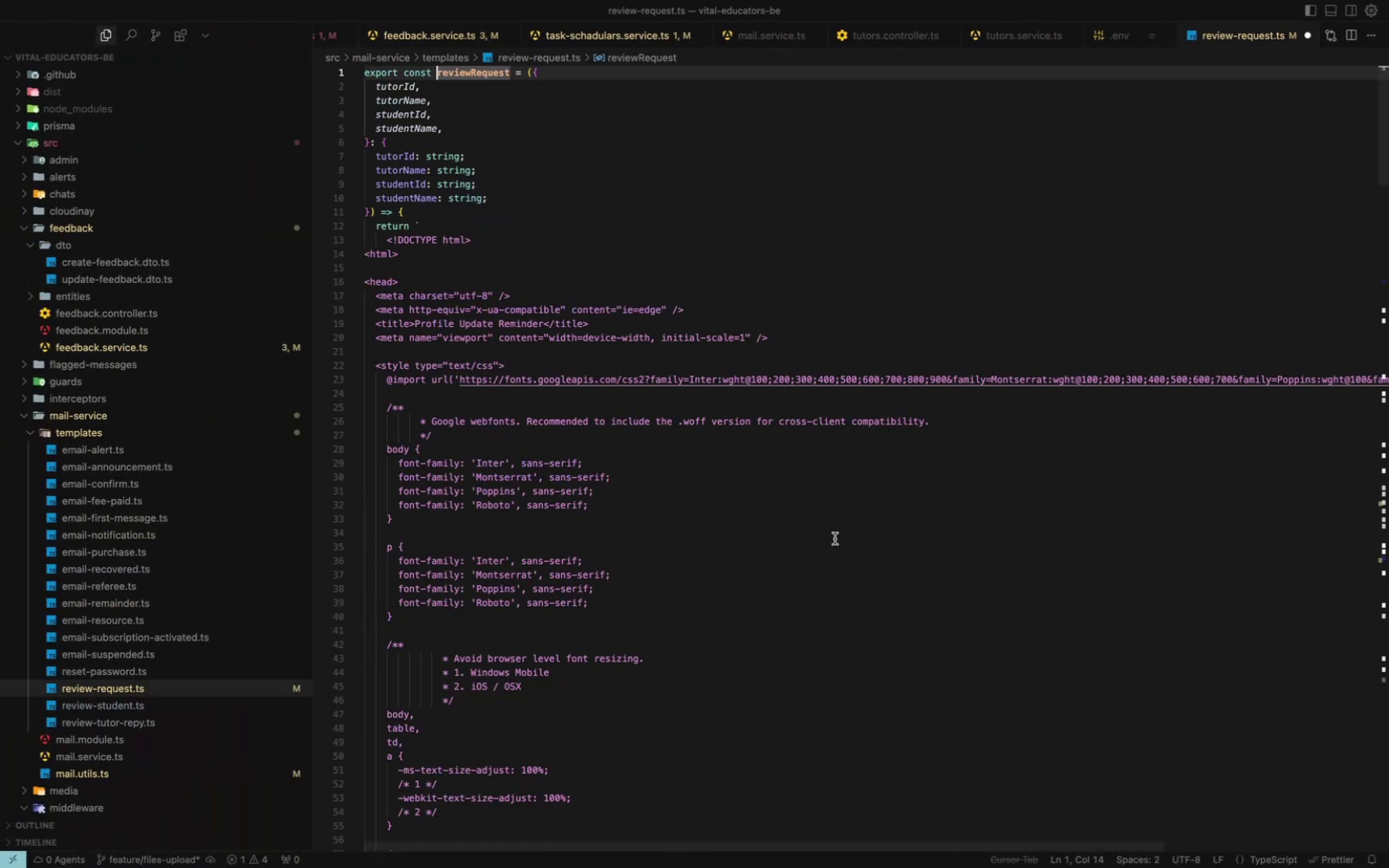 
scroll: coordinate [835, 539], scroll_direction: down, amount: 238.0
 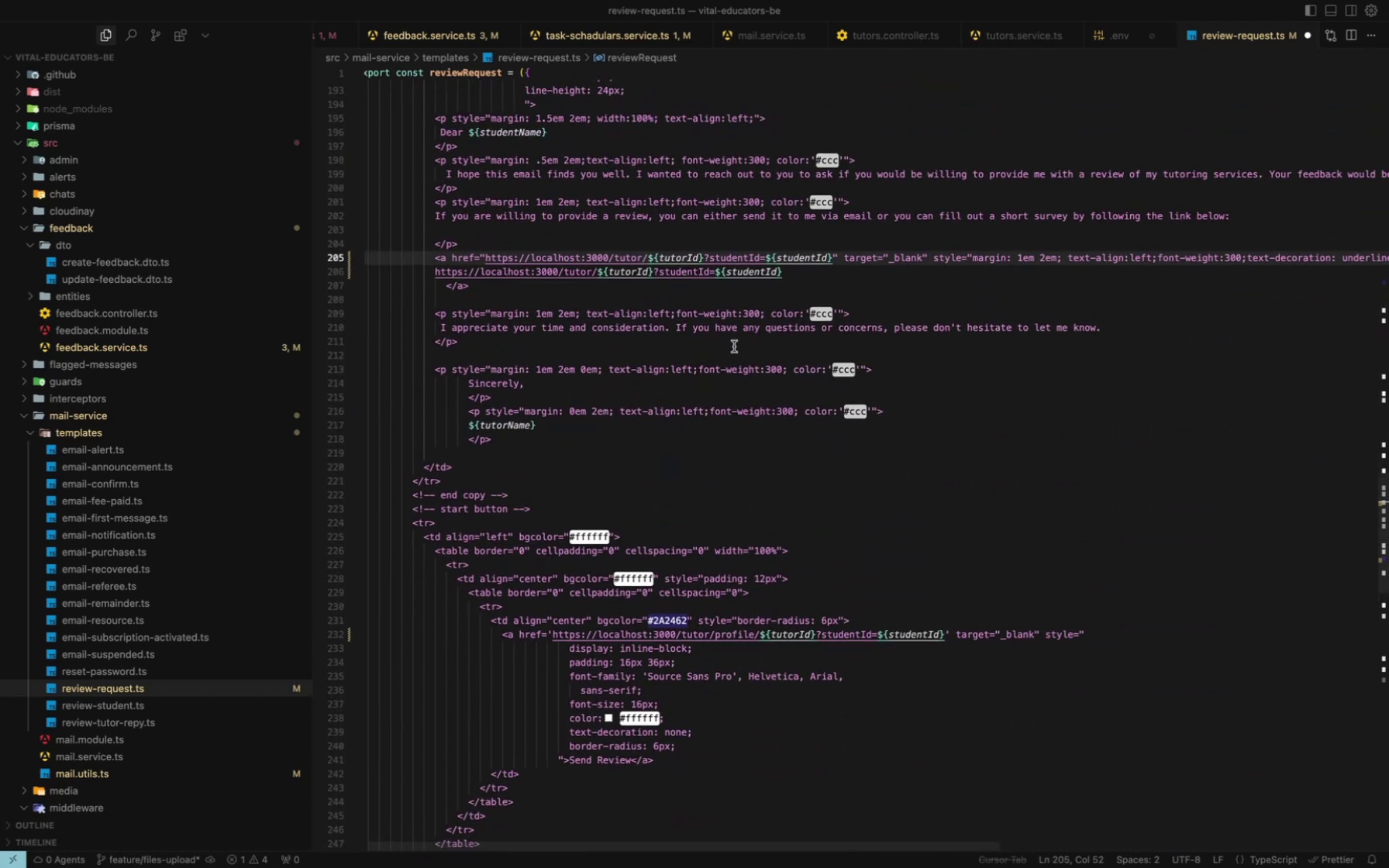 
key(ArrowRight)
 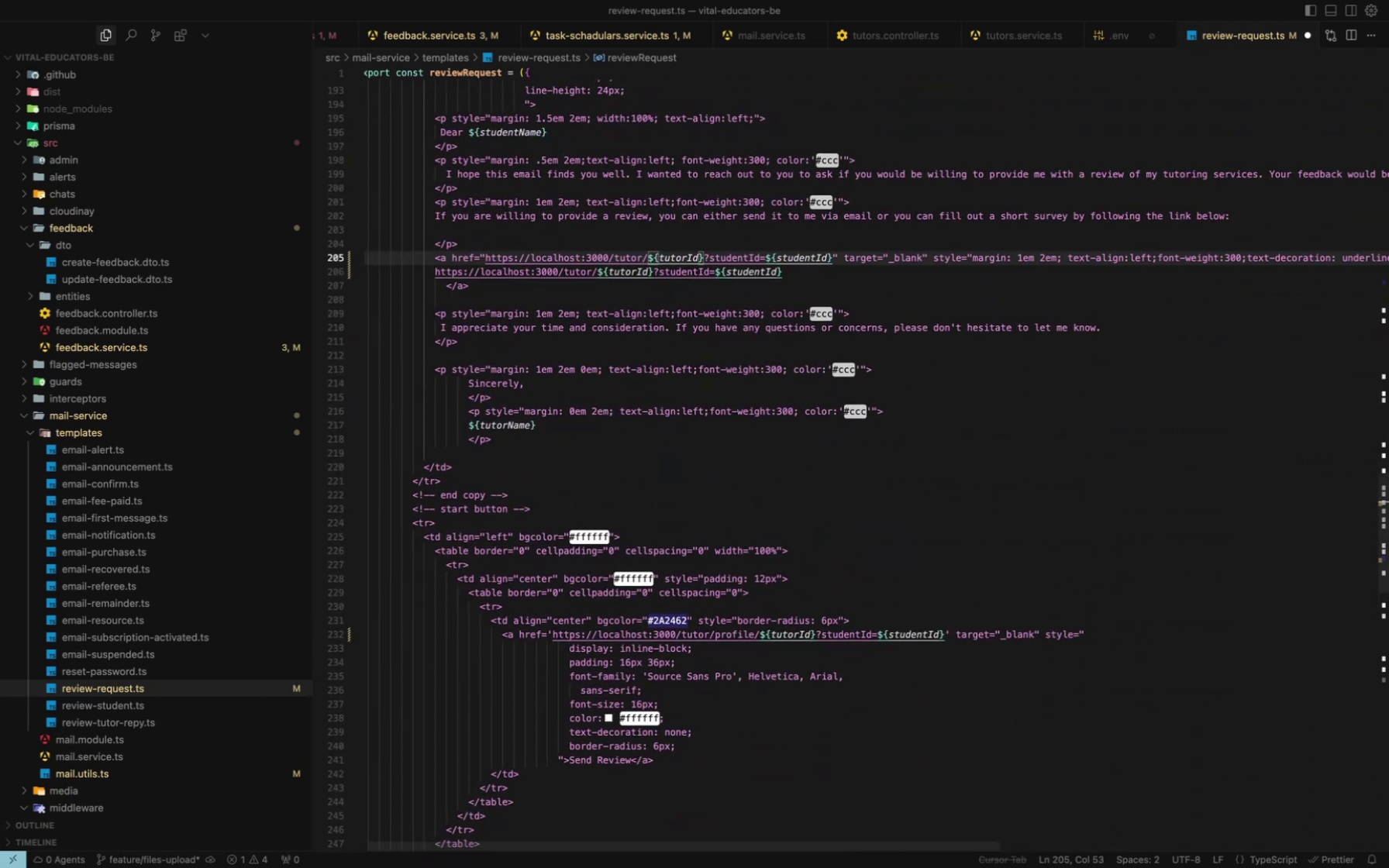 
type(profile/)
 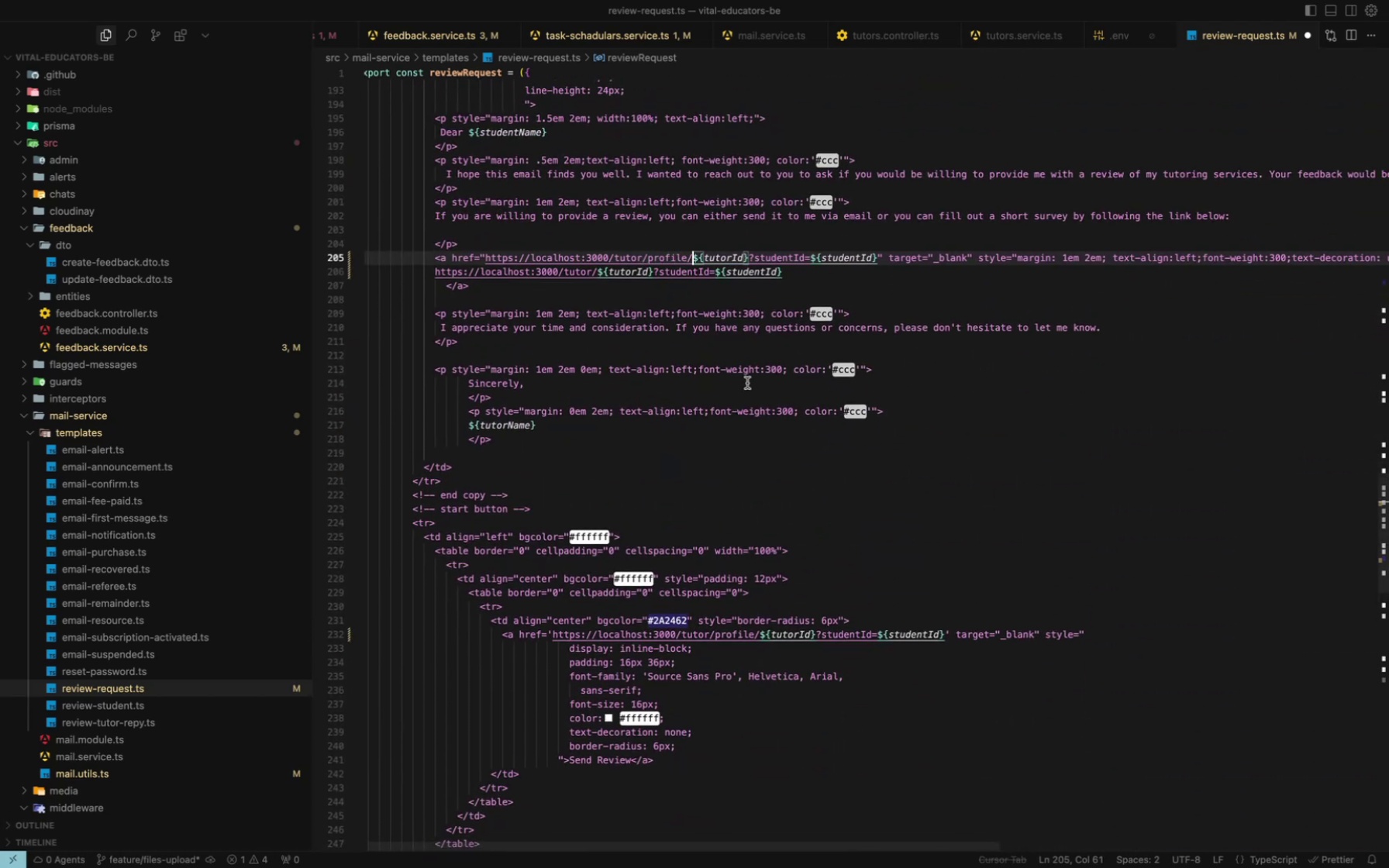 
key(Meta+CommandLeft)
 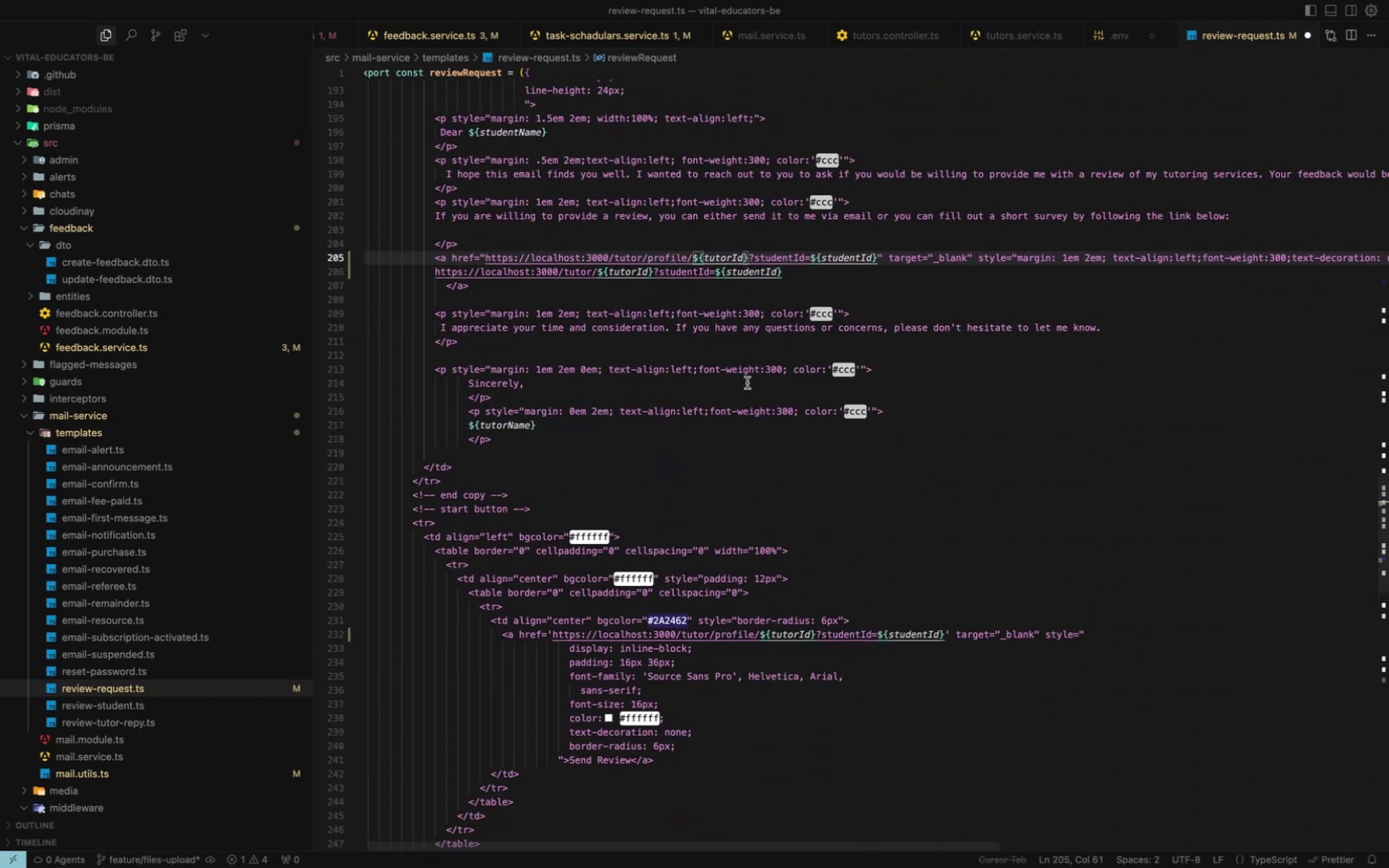 
key(Meta+S)
 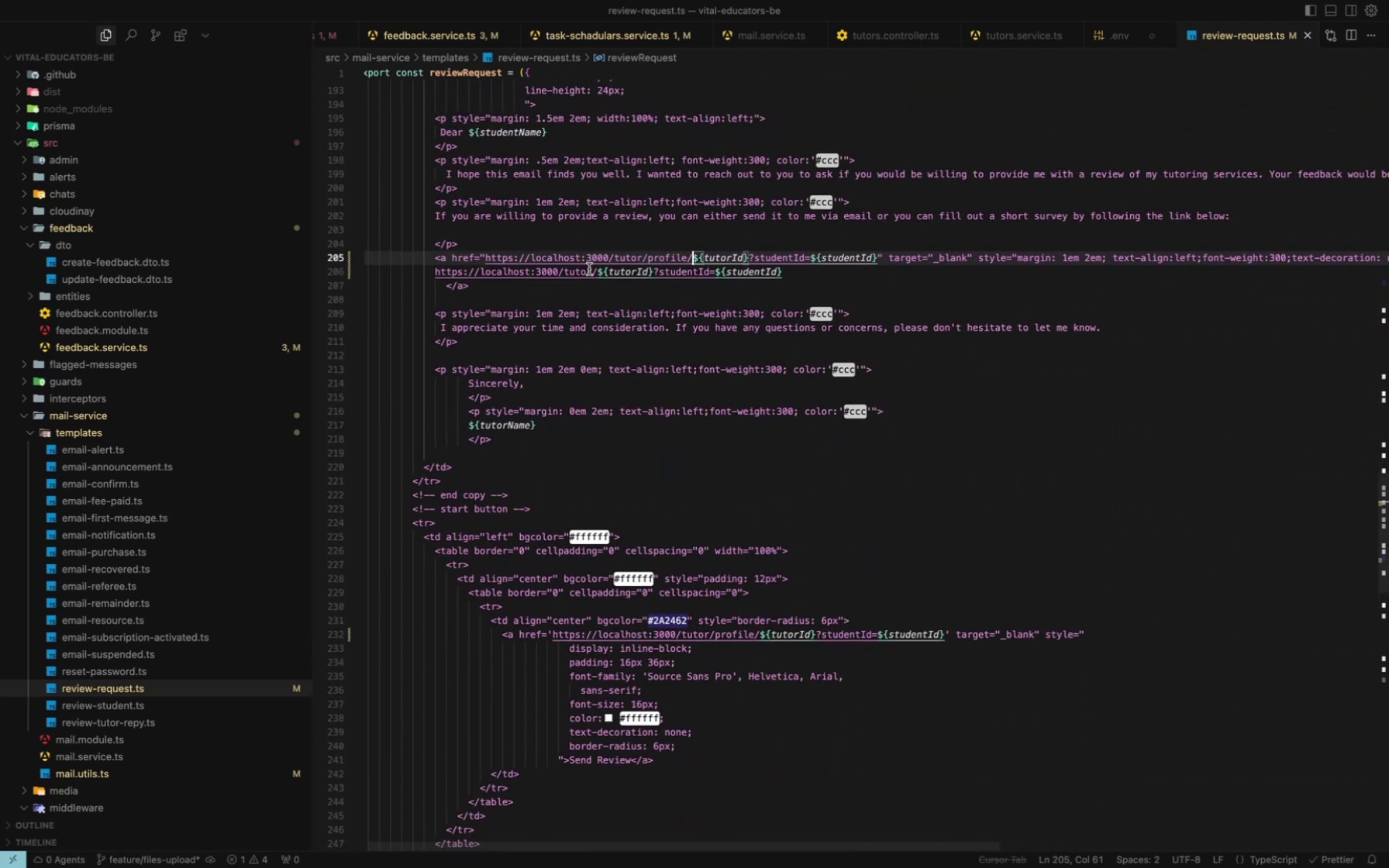 
left_click([591, 274])
 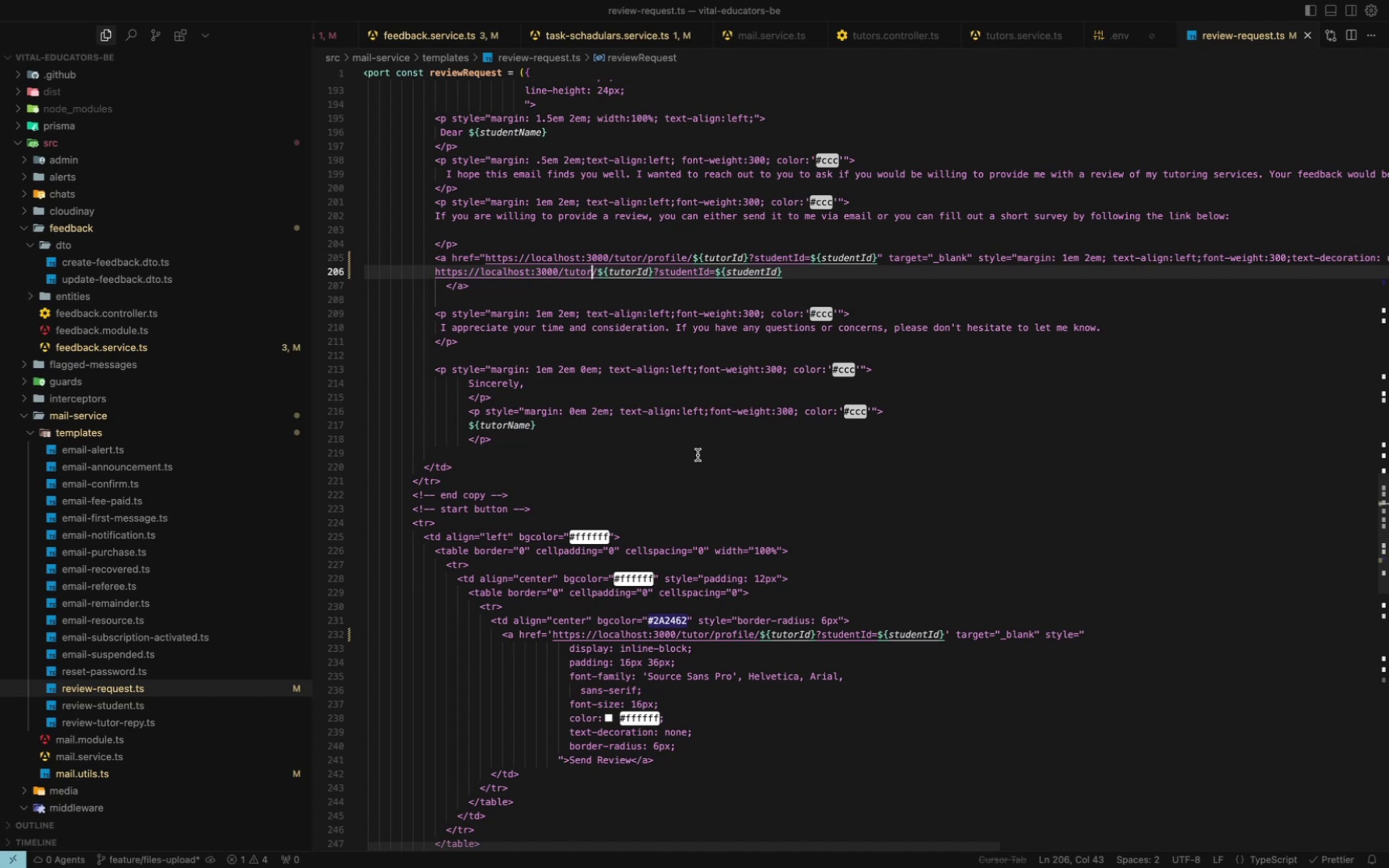 
key(ArrowRight)
 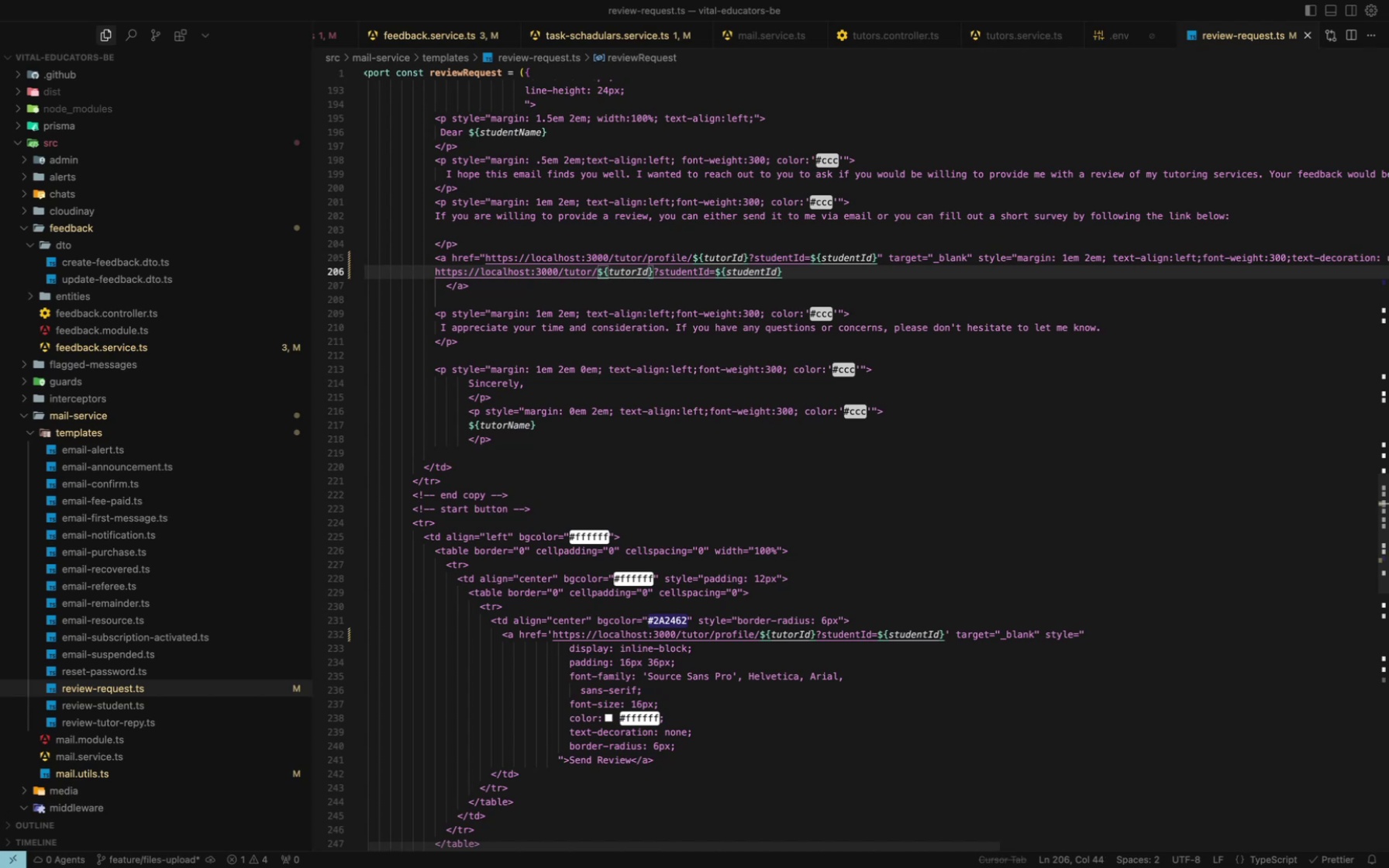 
type(profile/)
 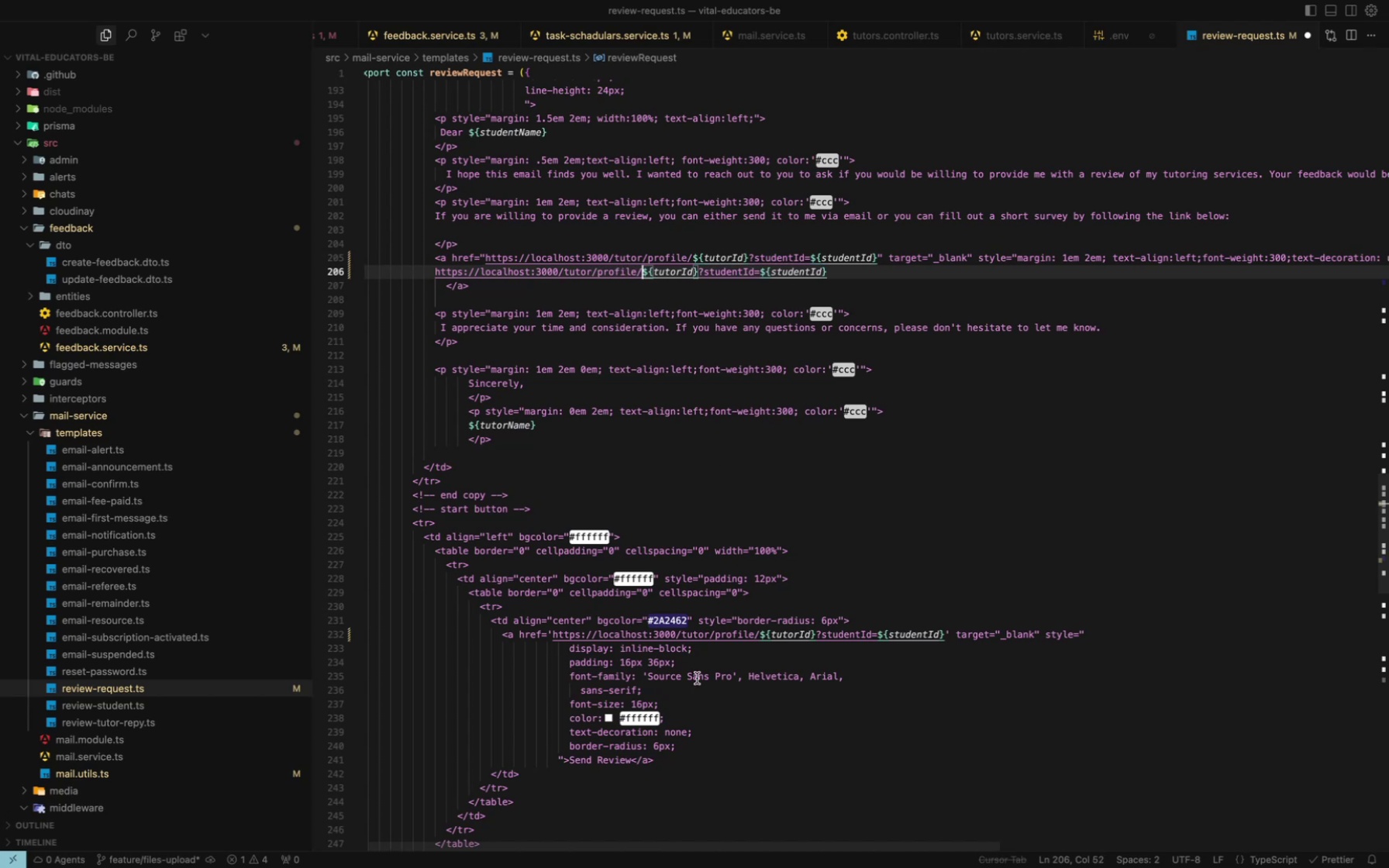 
scroll: coordinate [692, 713], scroll_direction: down, amount: 7.0
 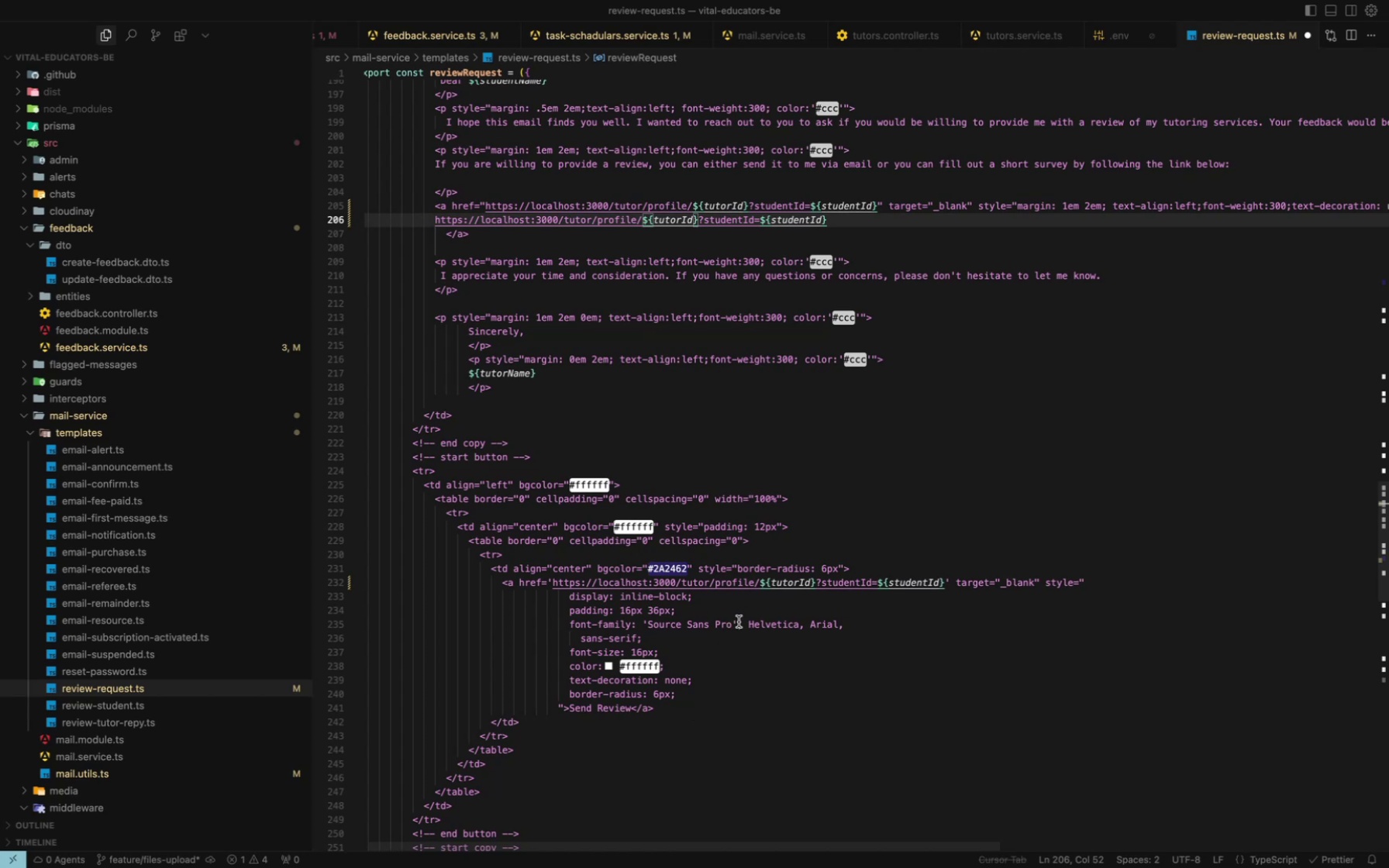 
key(Meta+CommandLeft)
 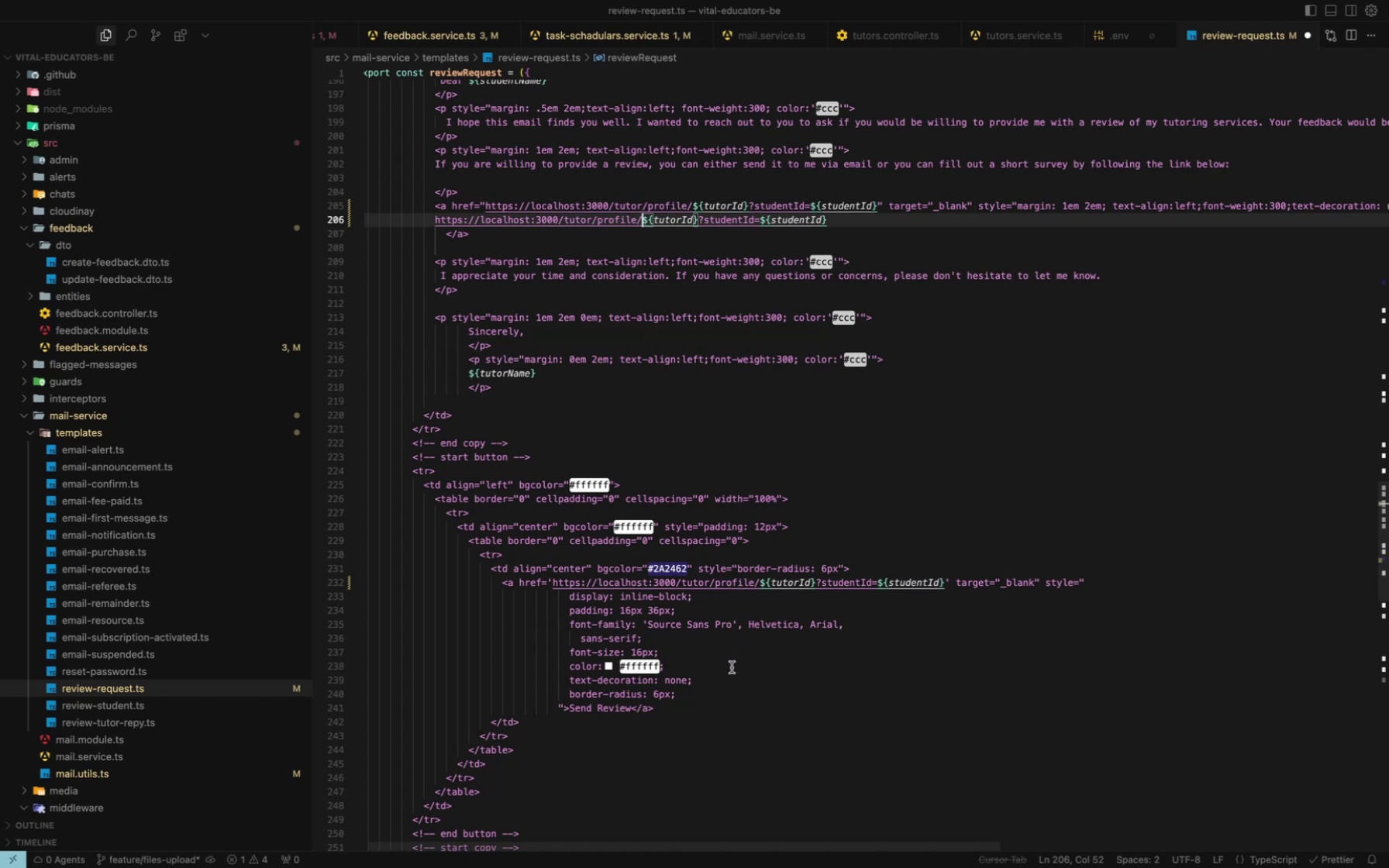 
key(Meta+S)
 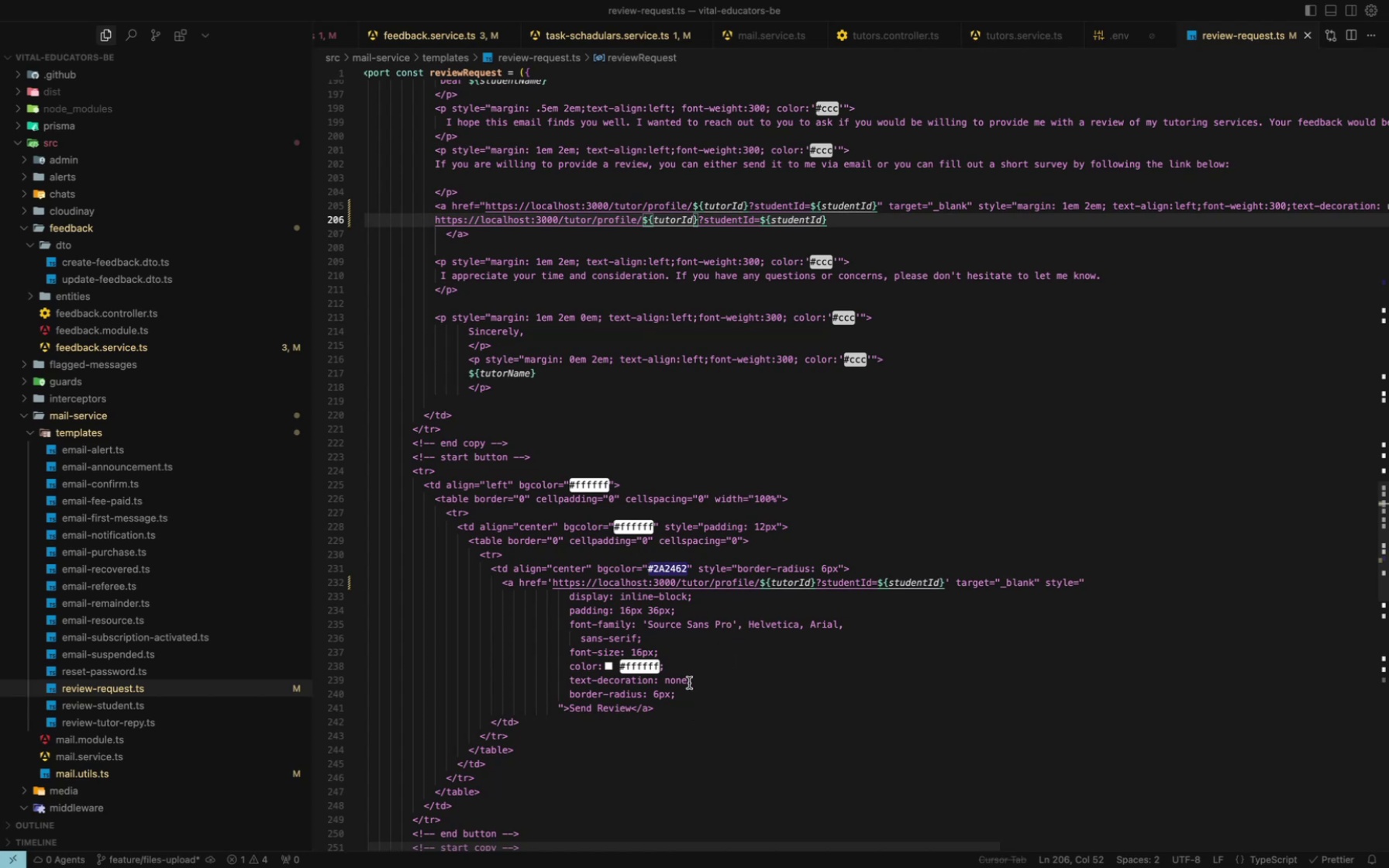 
wait(7.05)
 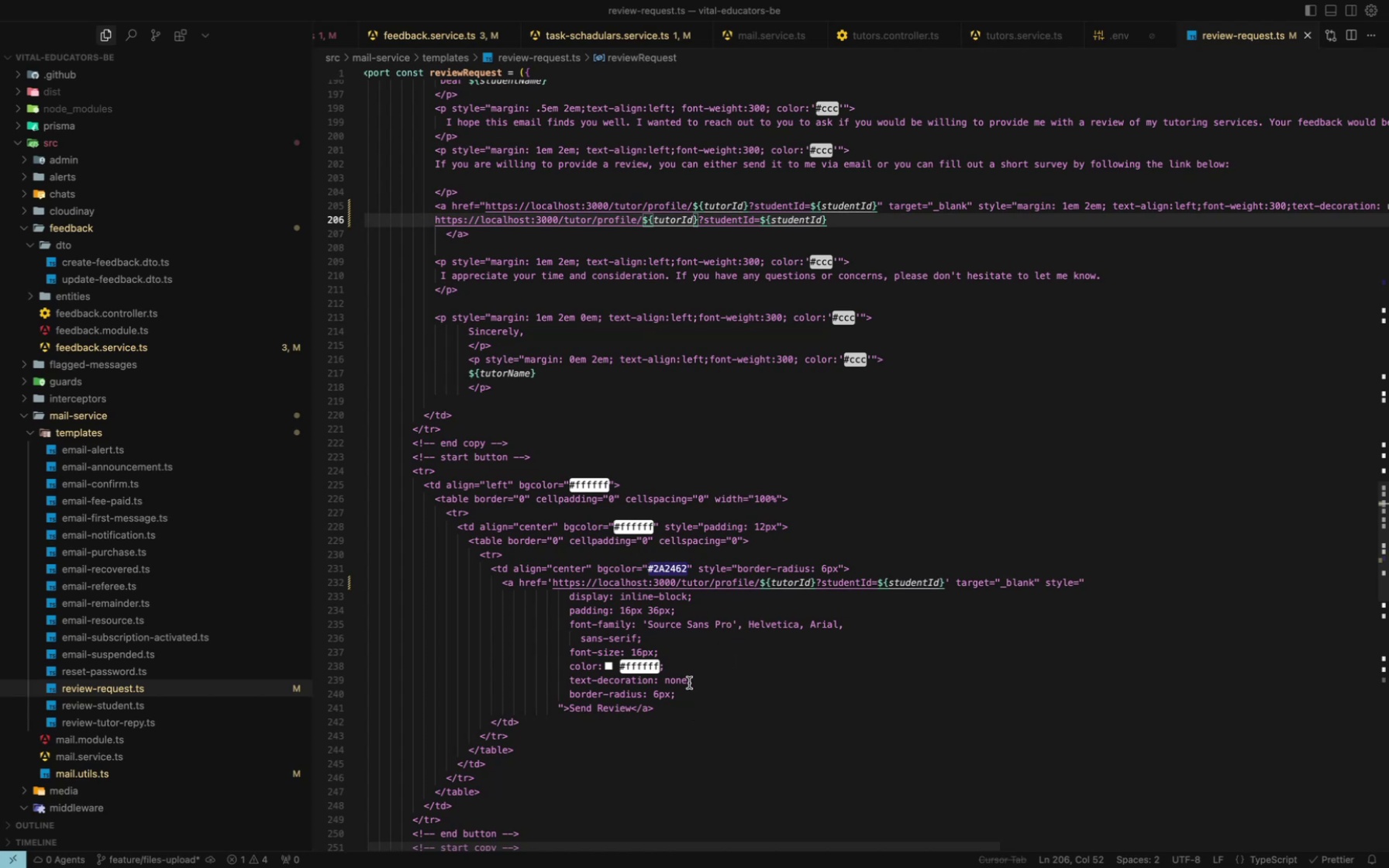 
scroll: coordinate [553, 704], scroll_direction: up, amount: 17.0
 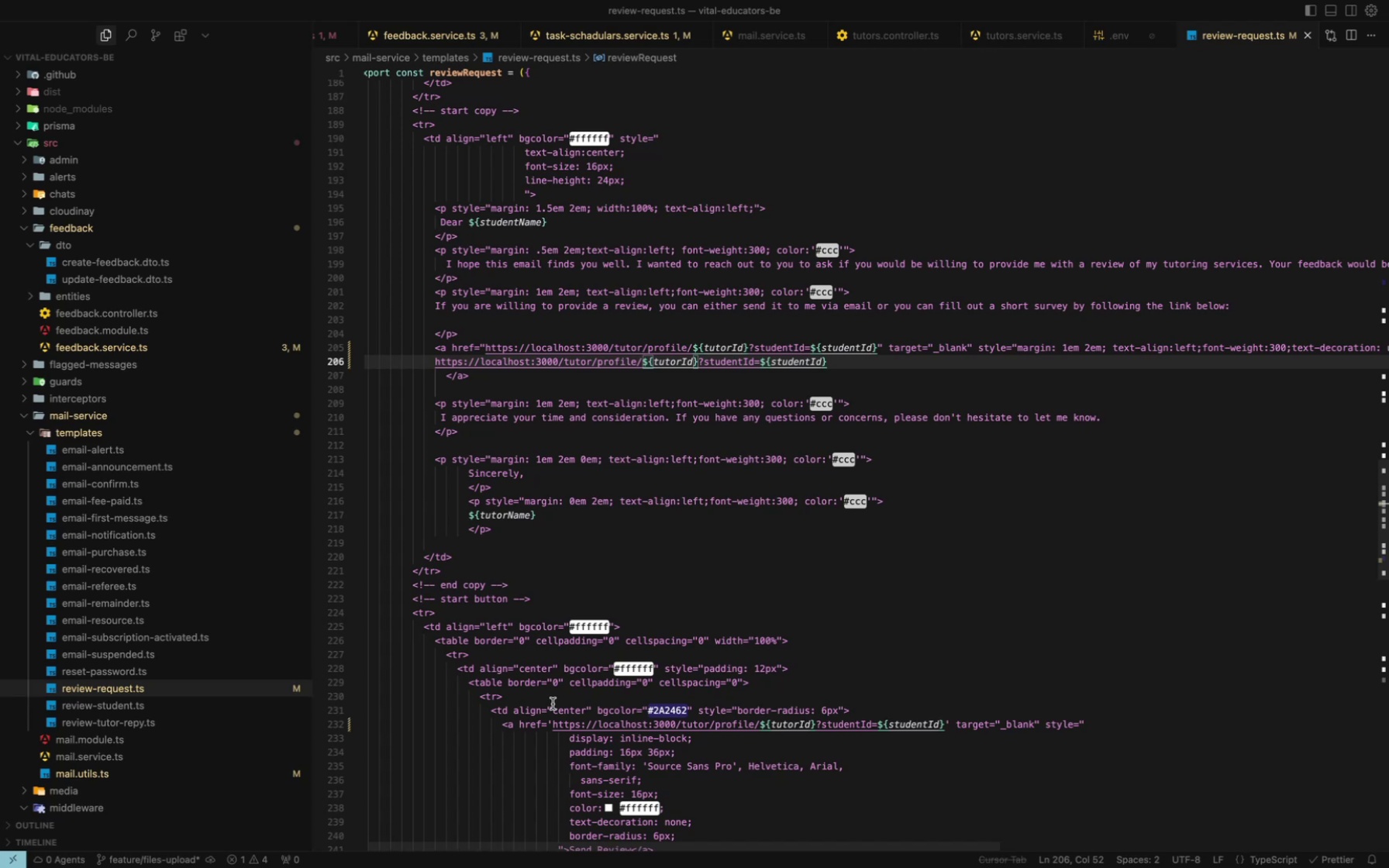 
wait(5.29)
 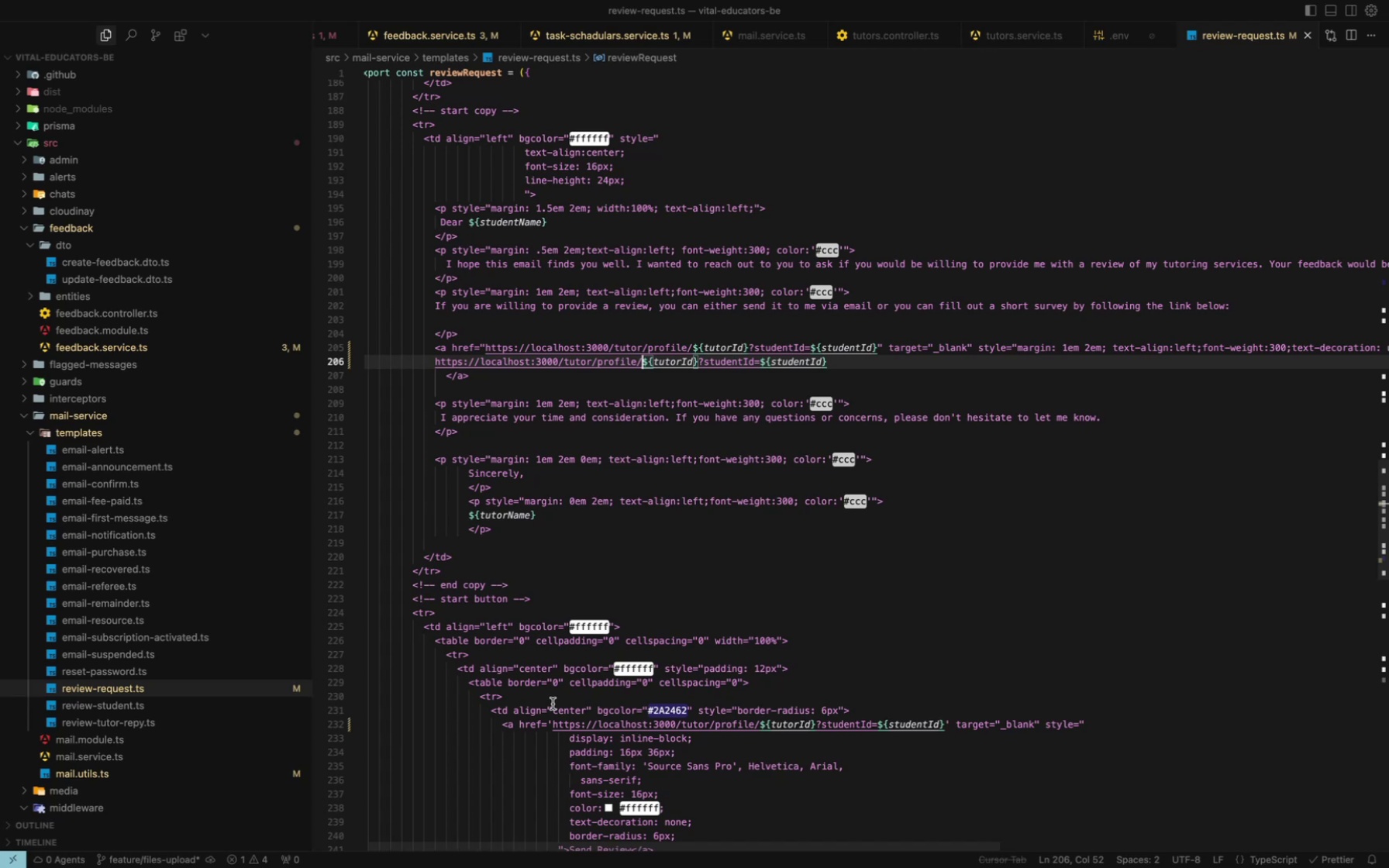 
key(Meta+S)
 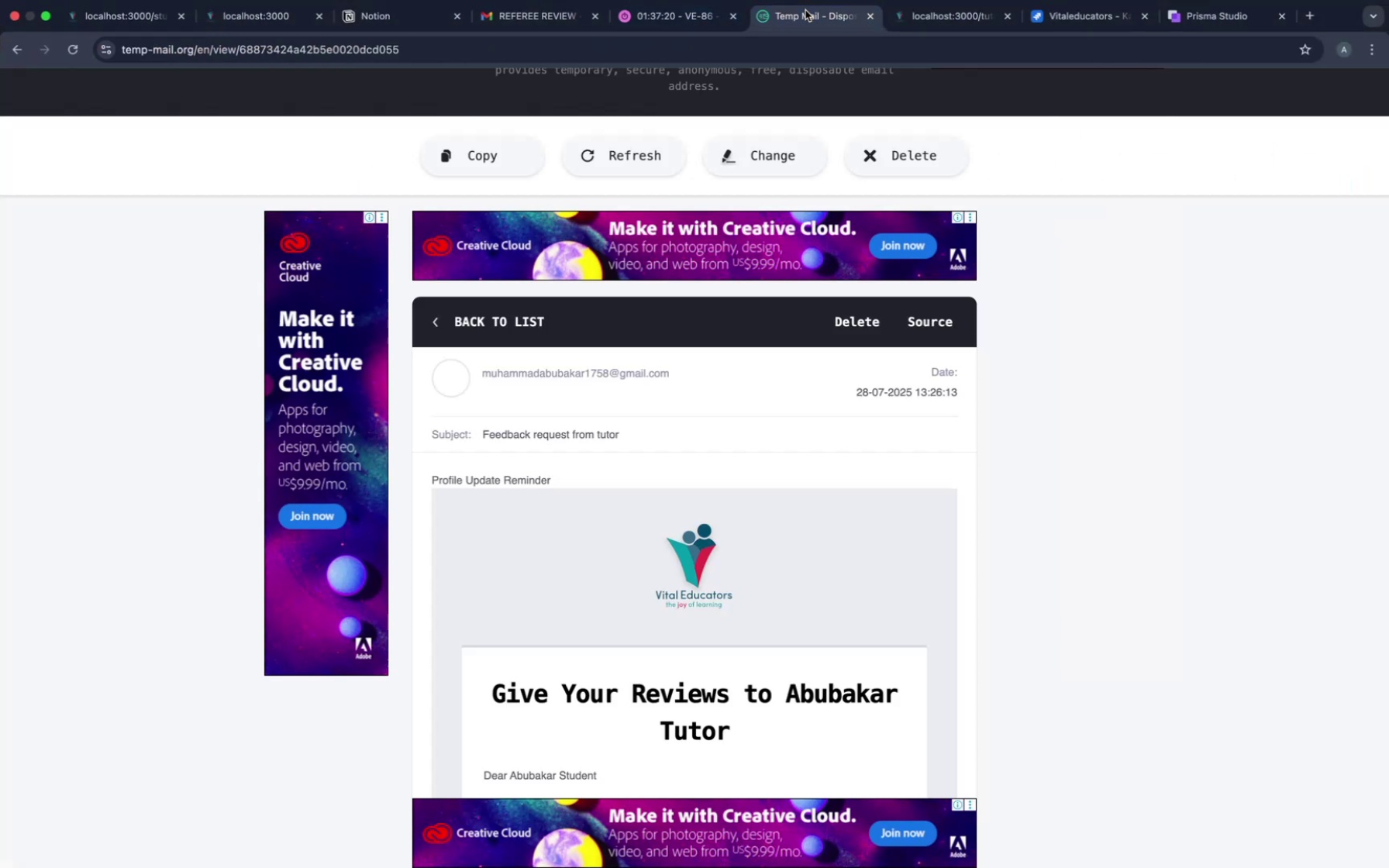 
wait(5.49)
 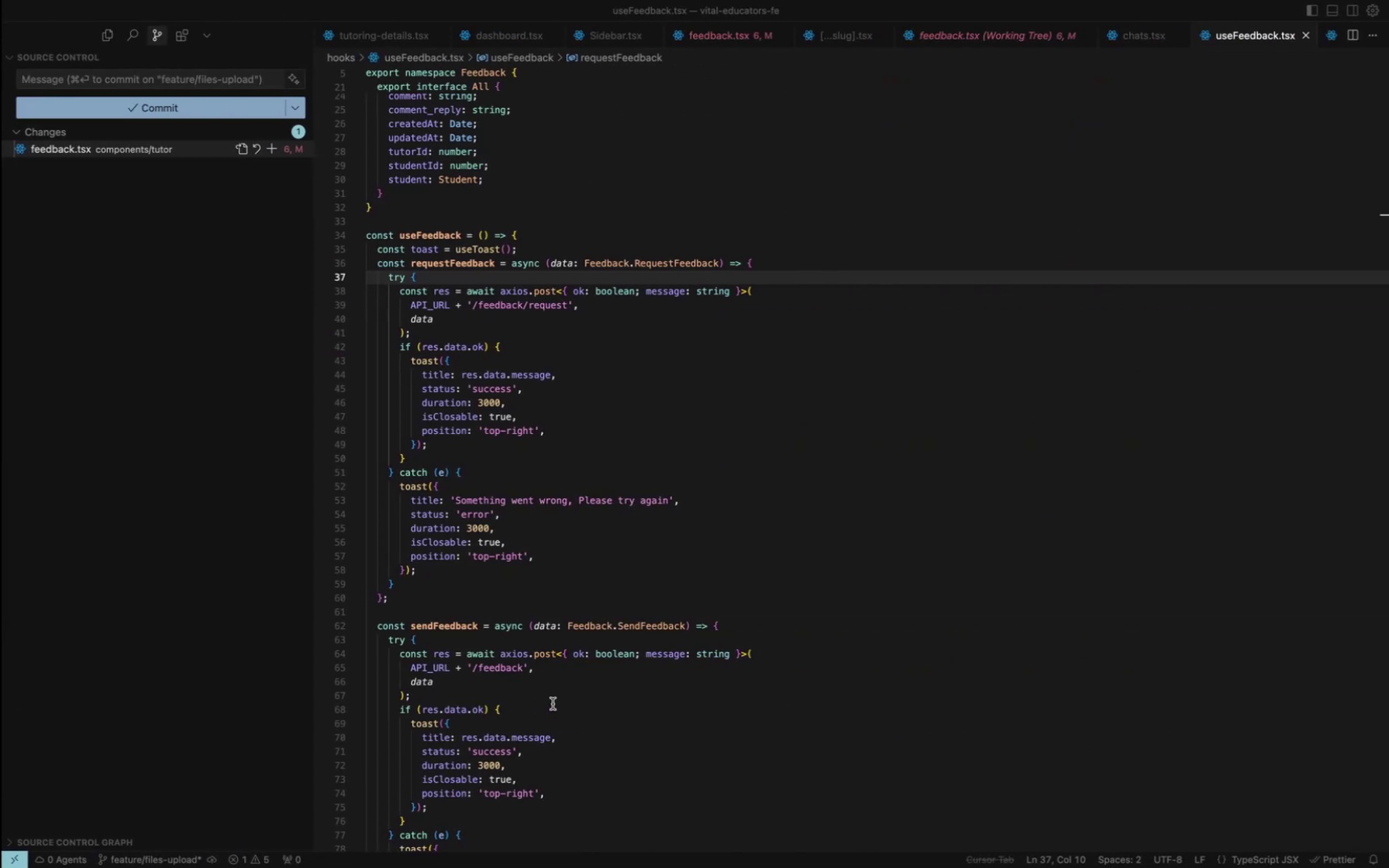 
scroll: coordinate [582, 333], scroll_direction: up, amount: 97.0
 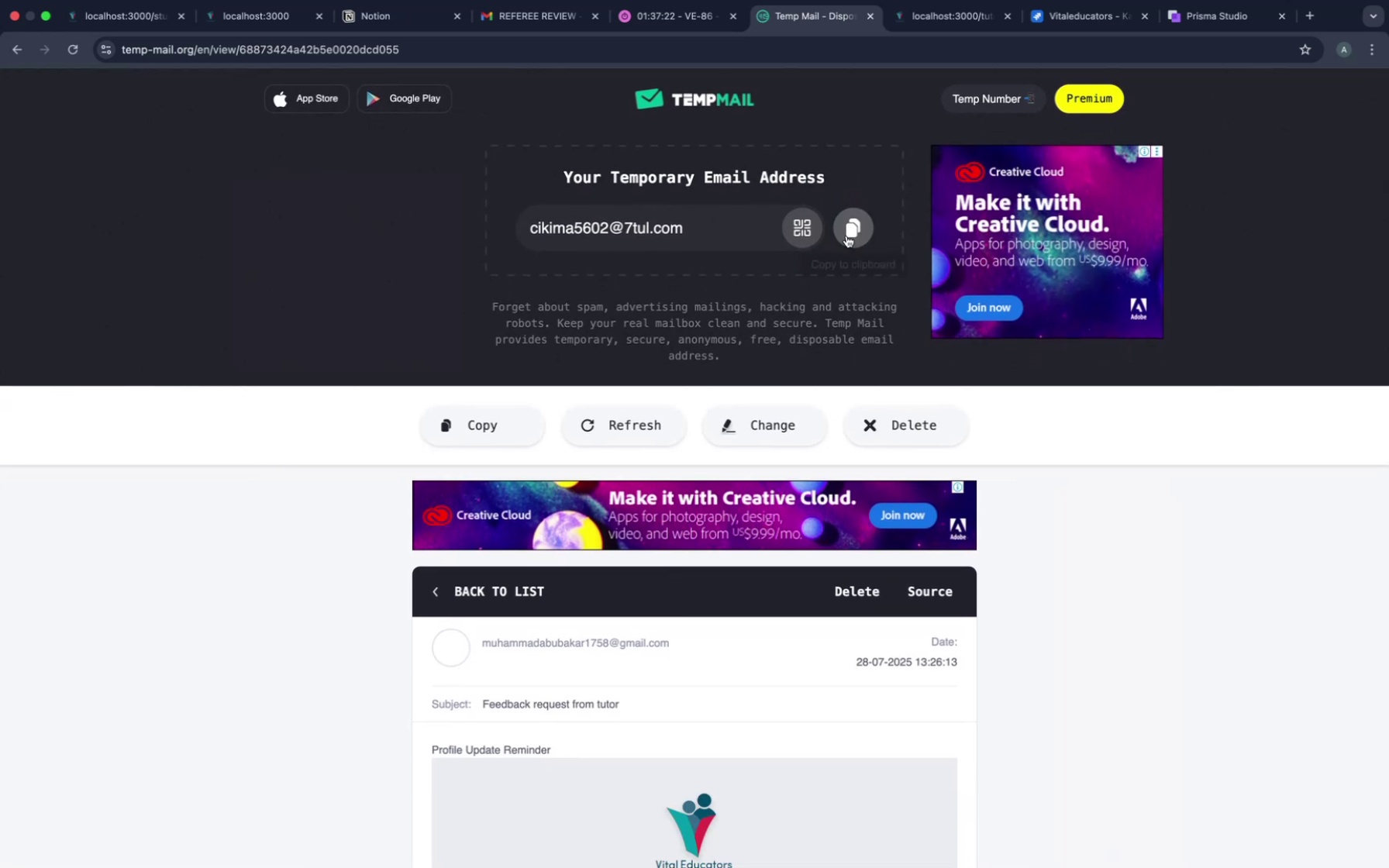 
left_click([846, 232])
 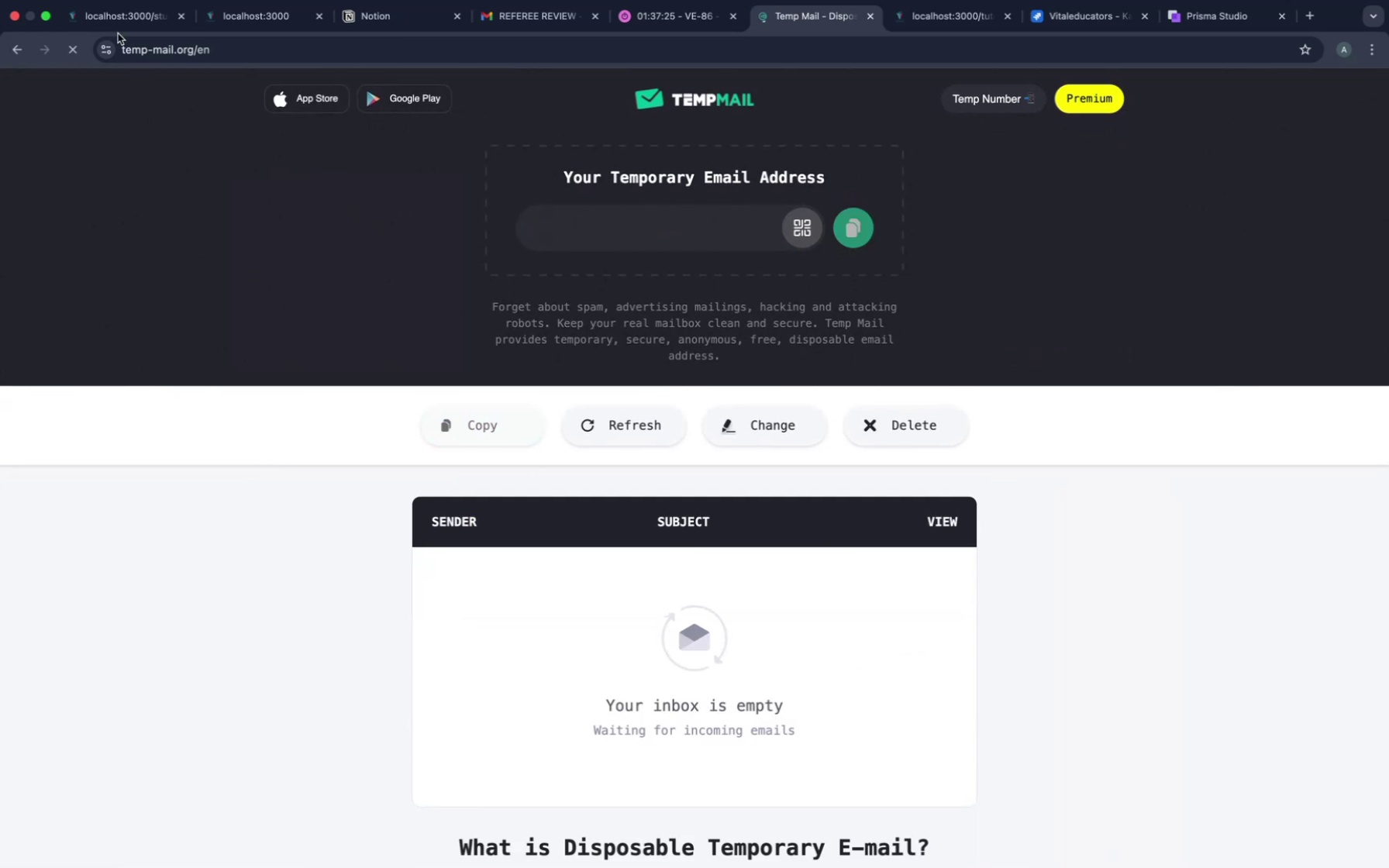 
left_click([116, 25])
 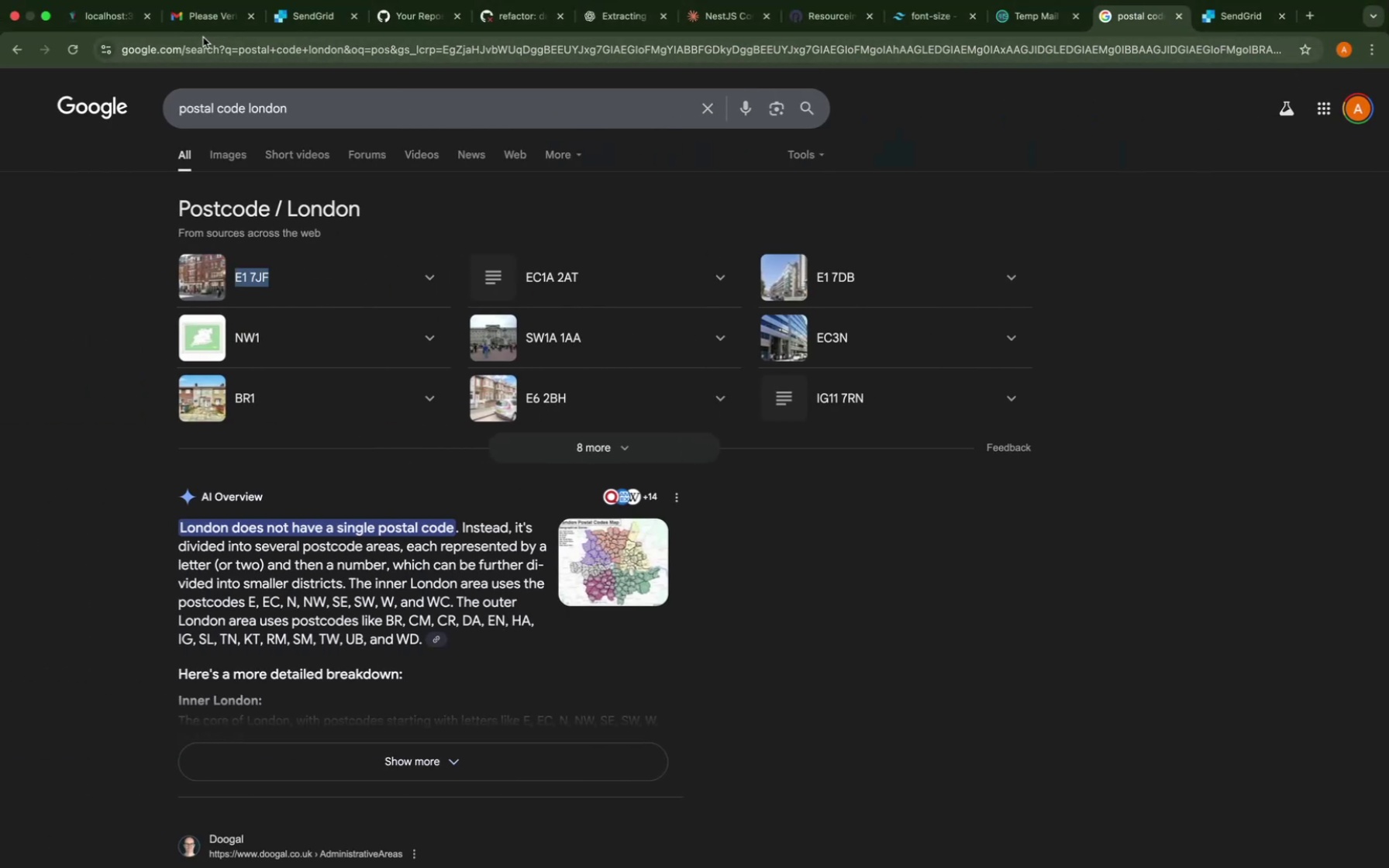 
left_click([105, 15])
 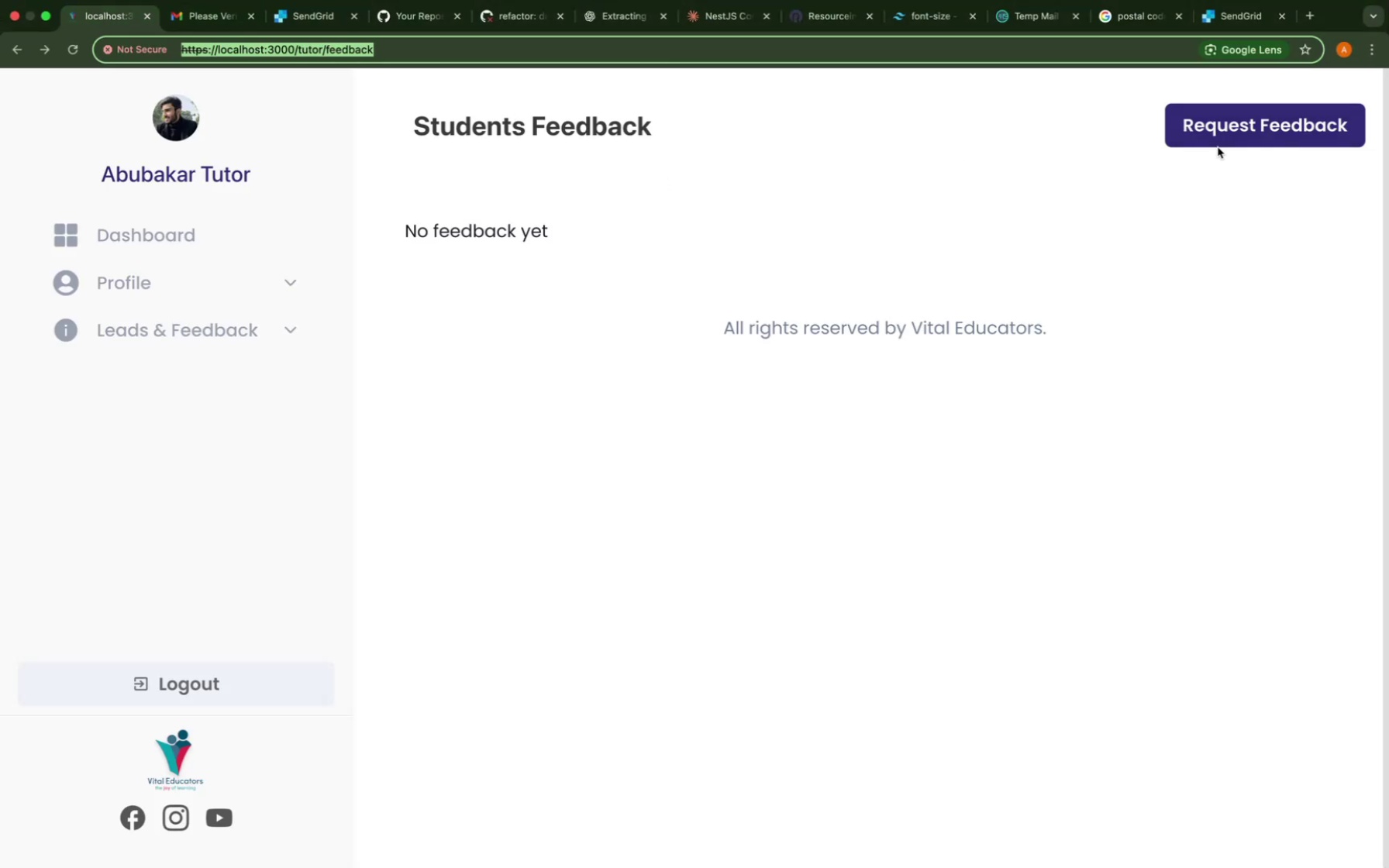 
left_click([1218, 147])
 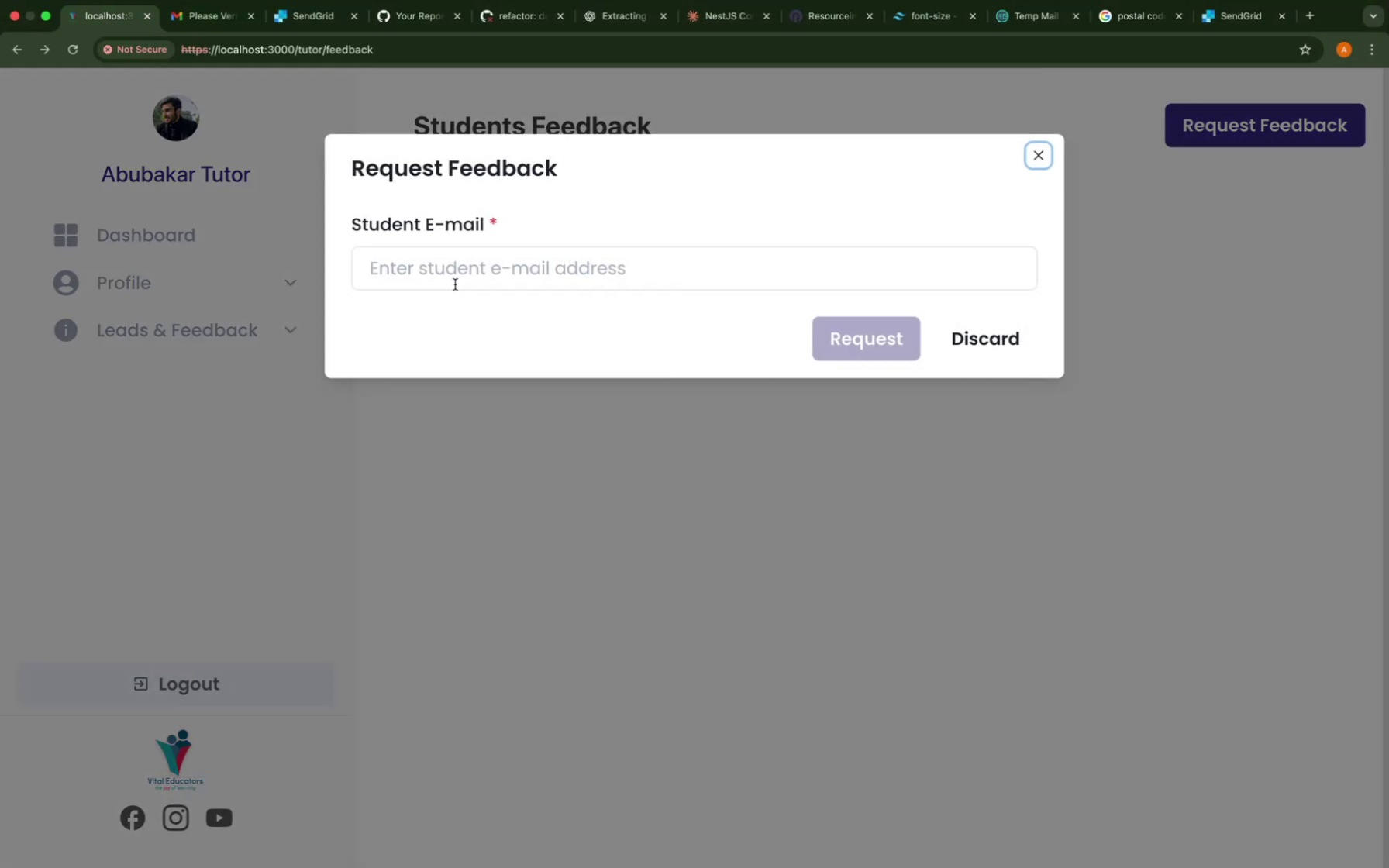 
key(Meta+CommandLeft)
 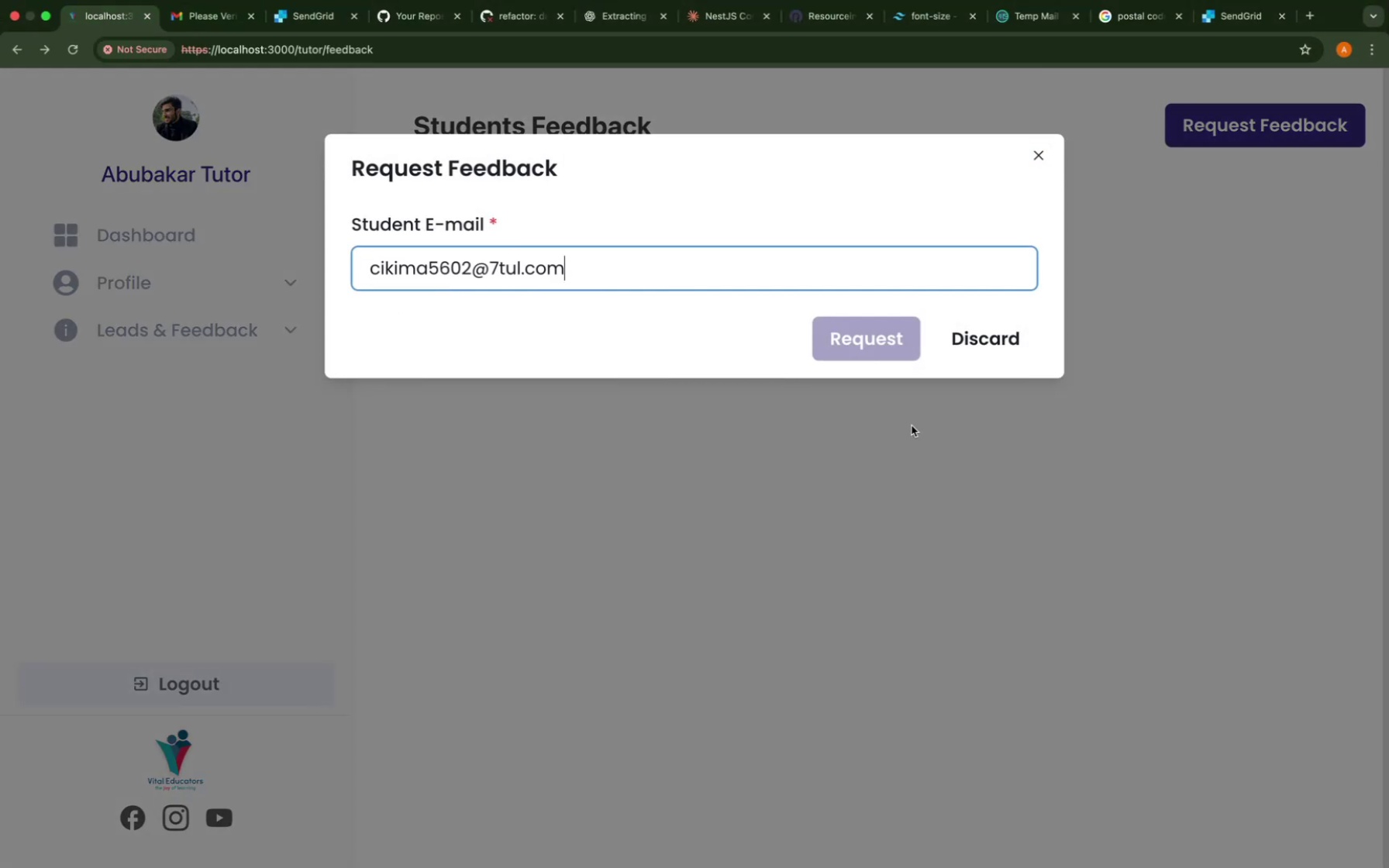 
key(Meta+V)
 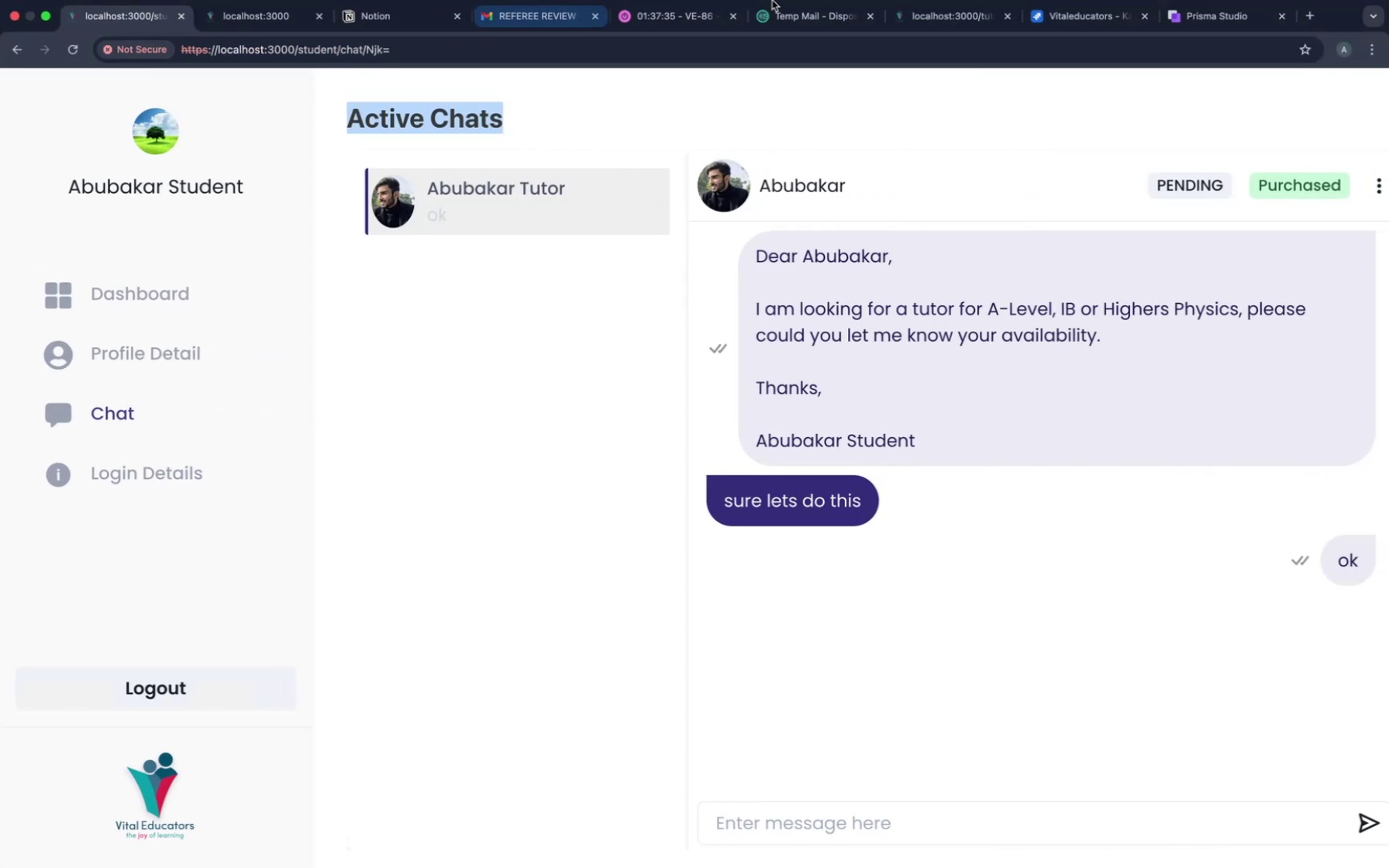 
scroll: coordinate [643, 554], scroll_direction: down, amount: 12.0
 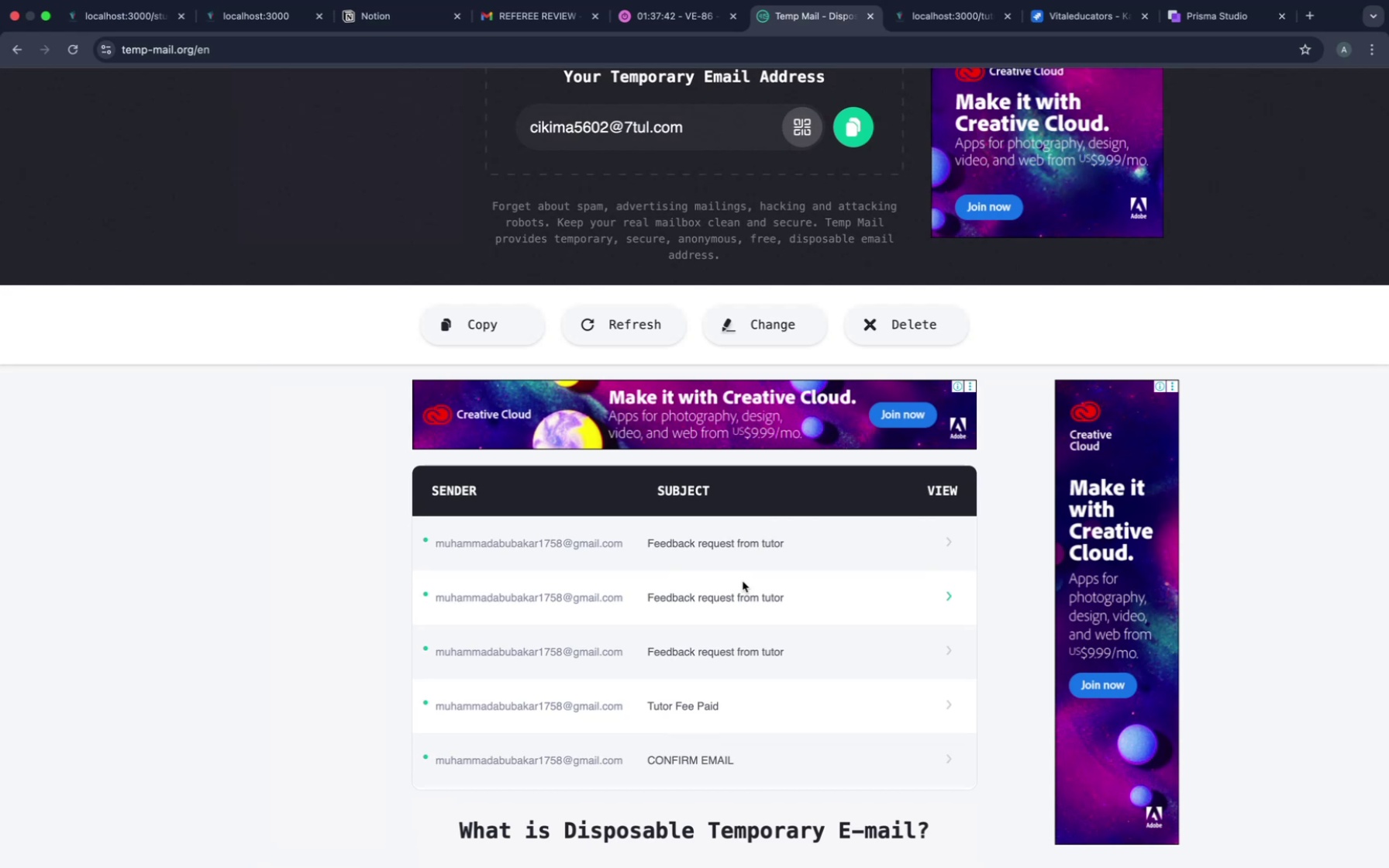 
wait(7.19)
 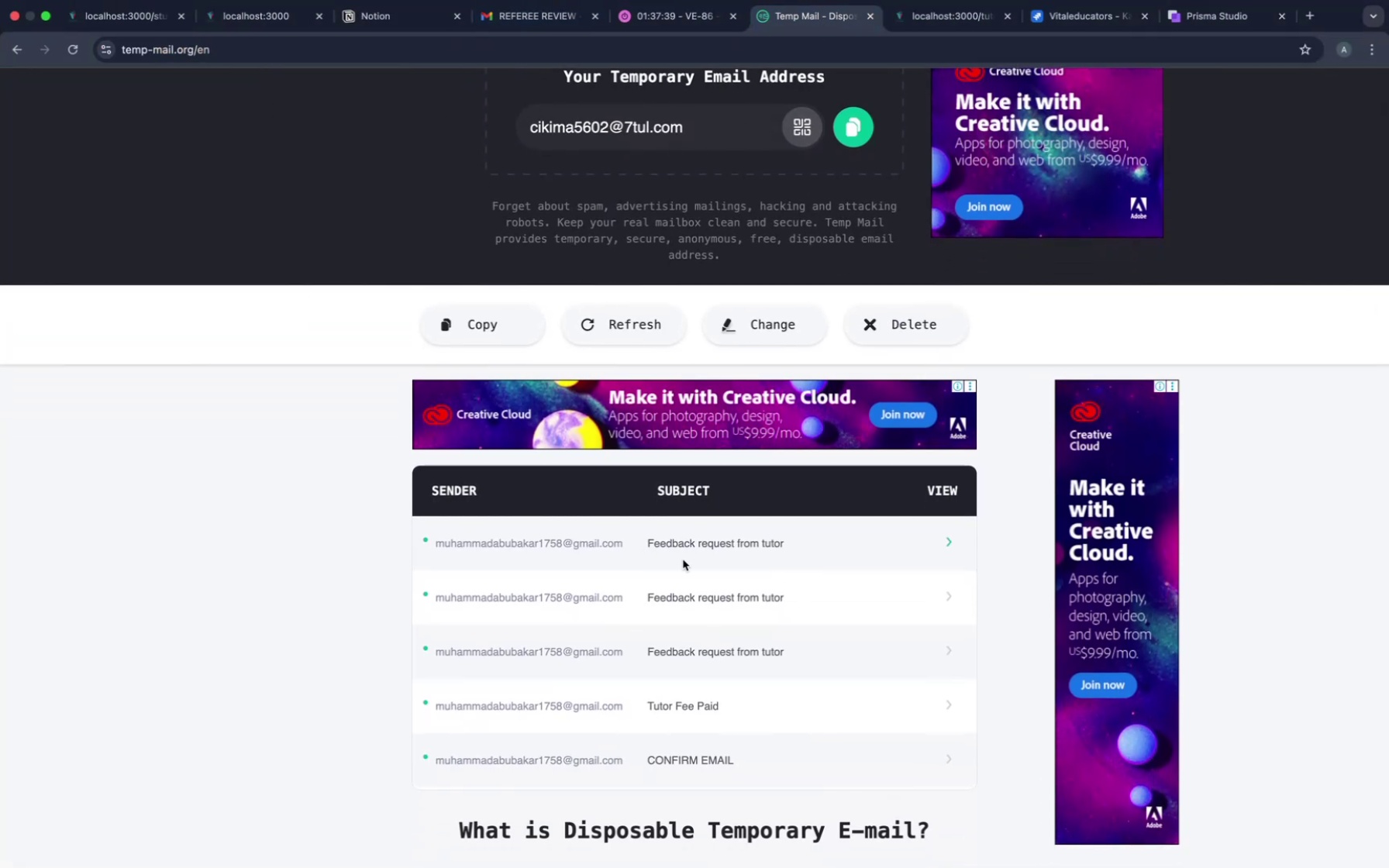 
mouse_move([690, 546])
 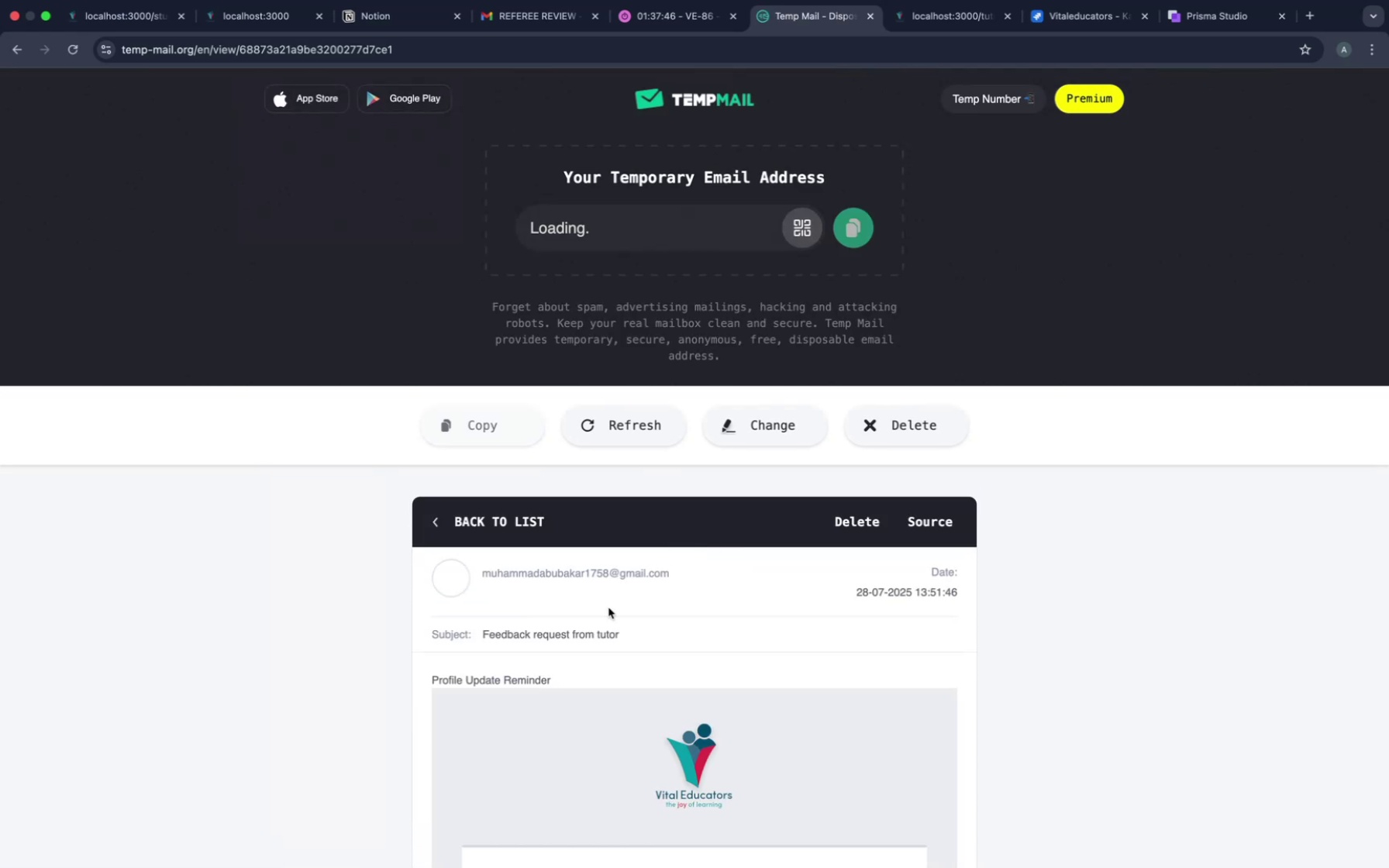 
scroll: coordinate [622, 625], scroll_direction: down, amount: 100.0
 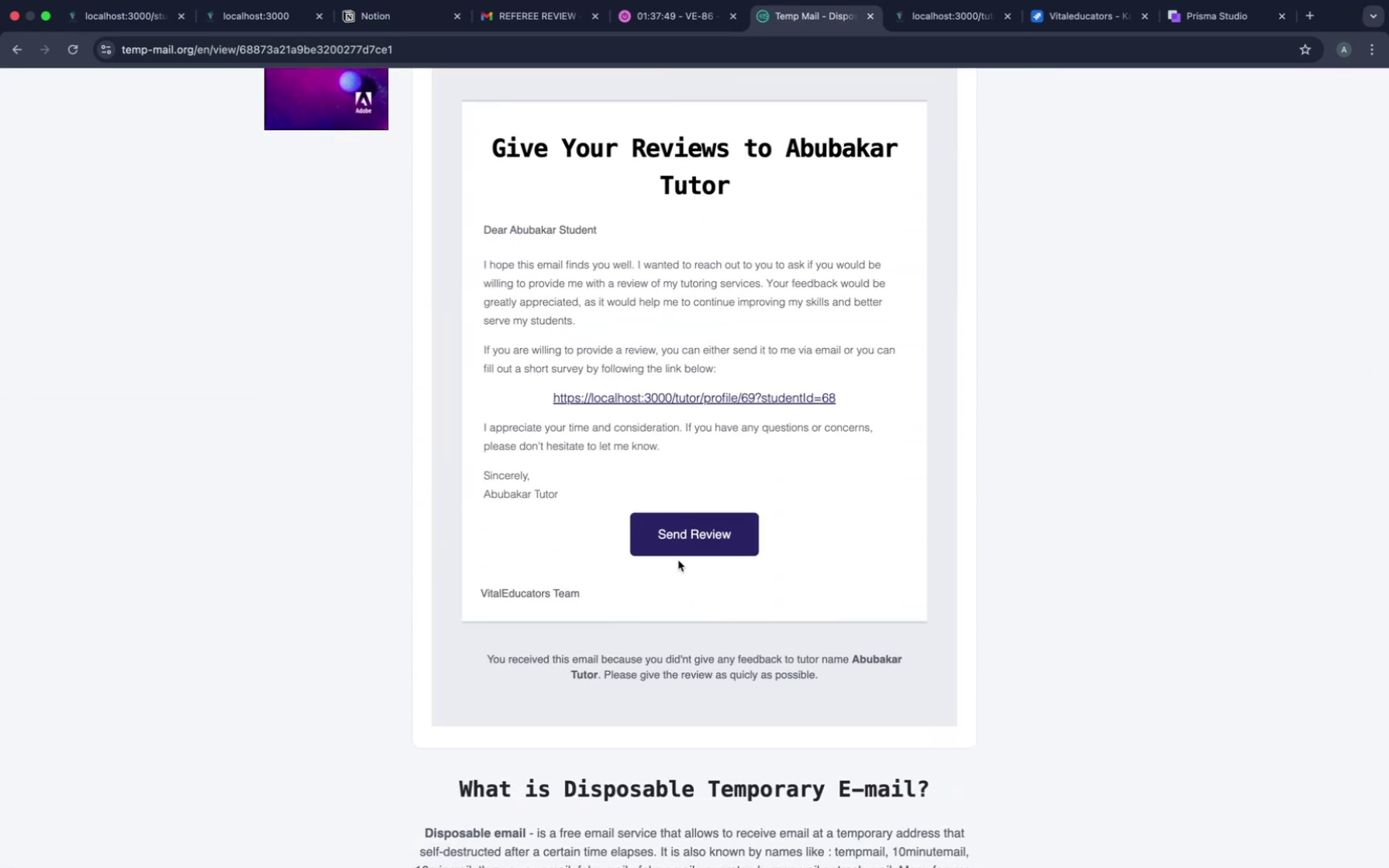 
left_click([707, 532])
 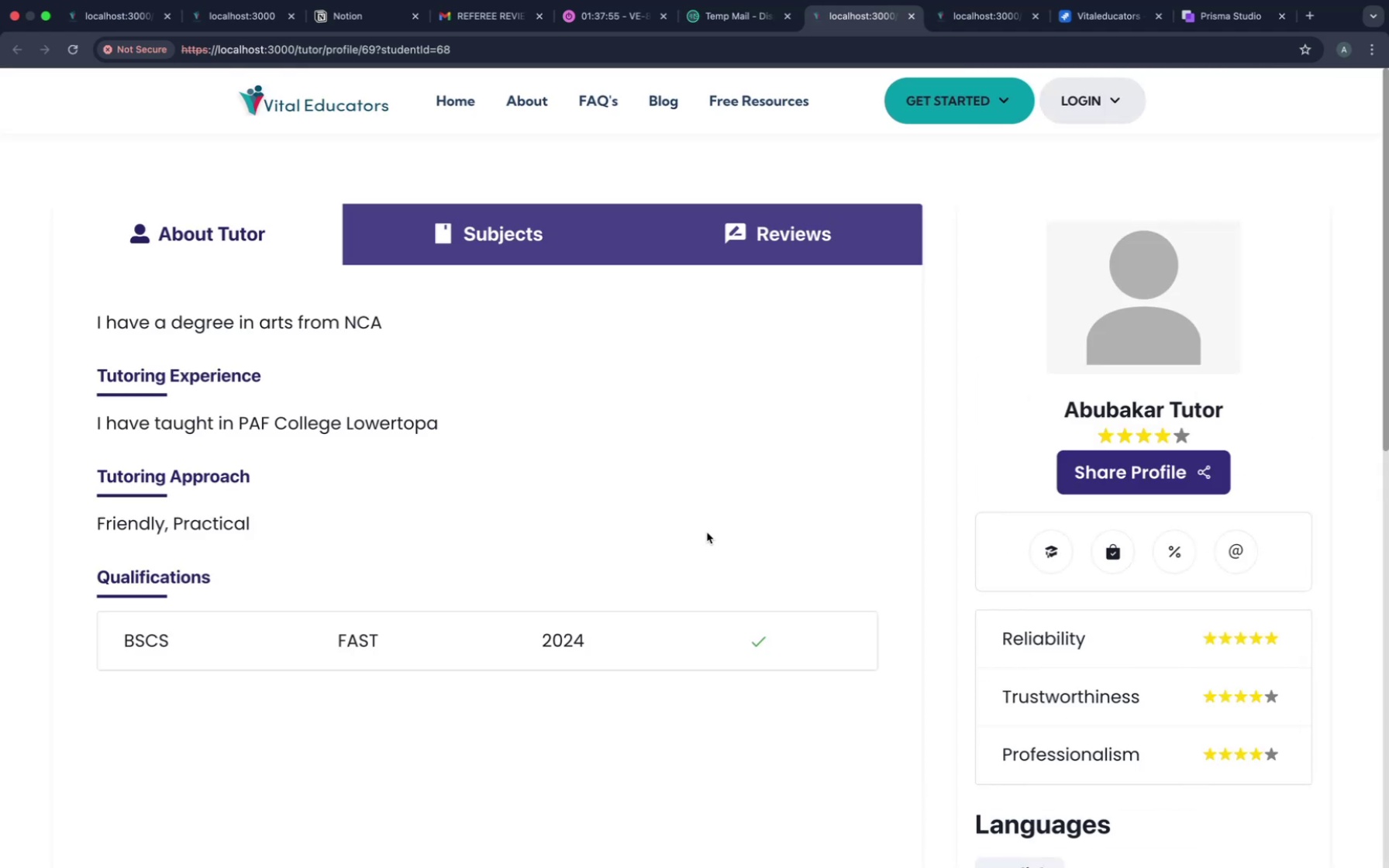 
wait(7.73)
 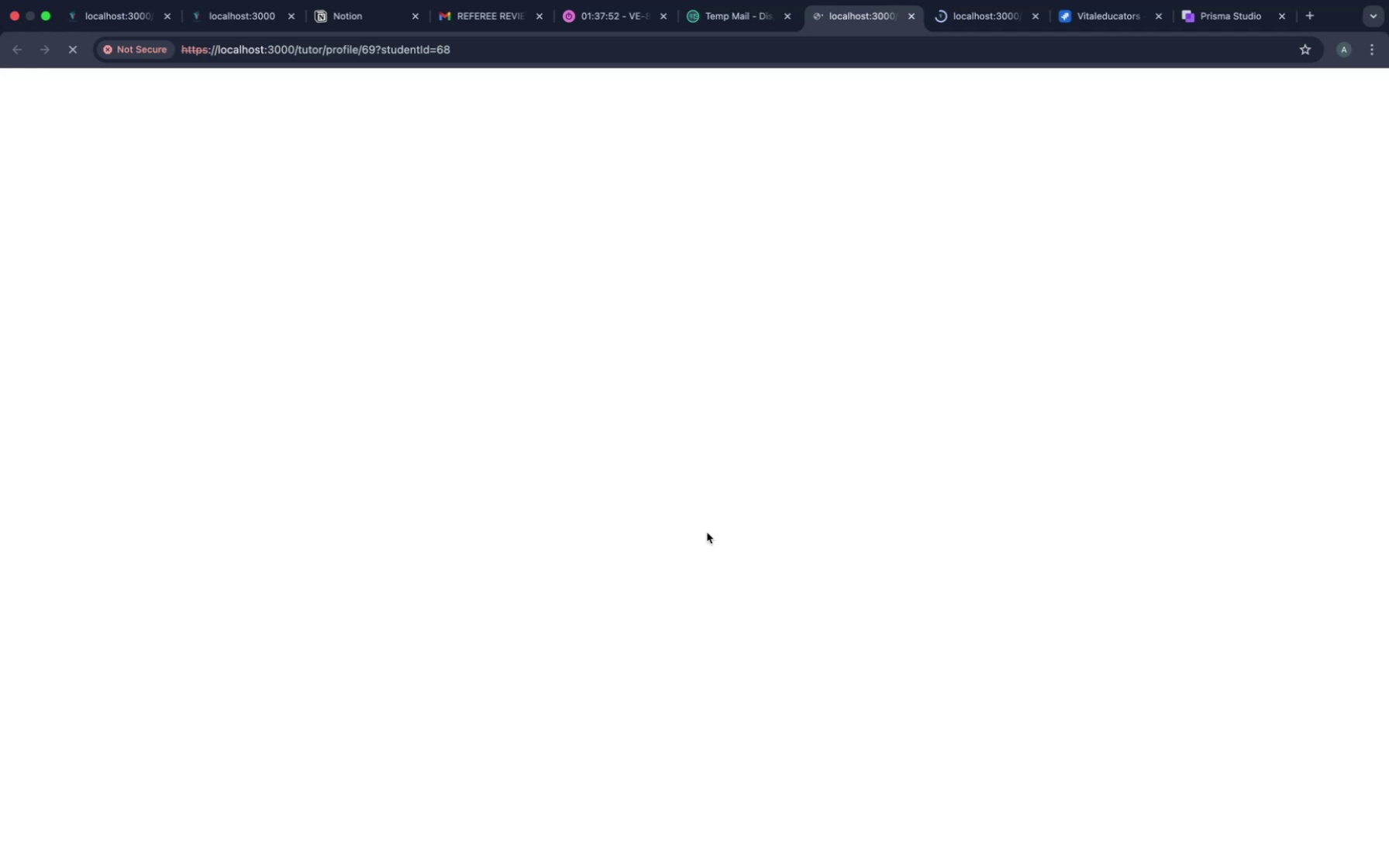 
scroll: coordinate [707, 532], scroll_direction: down, amount: 67.0
 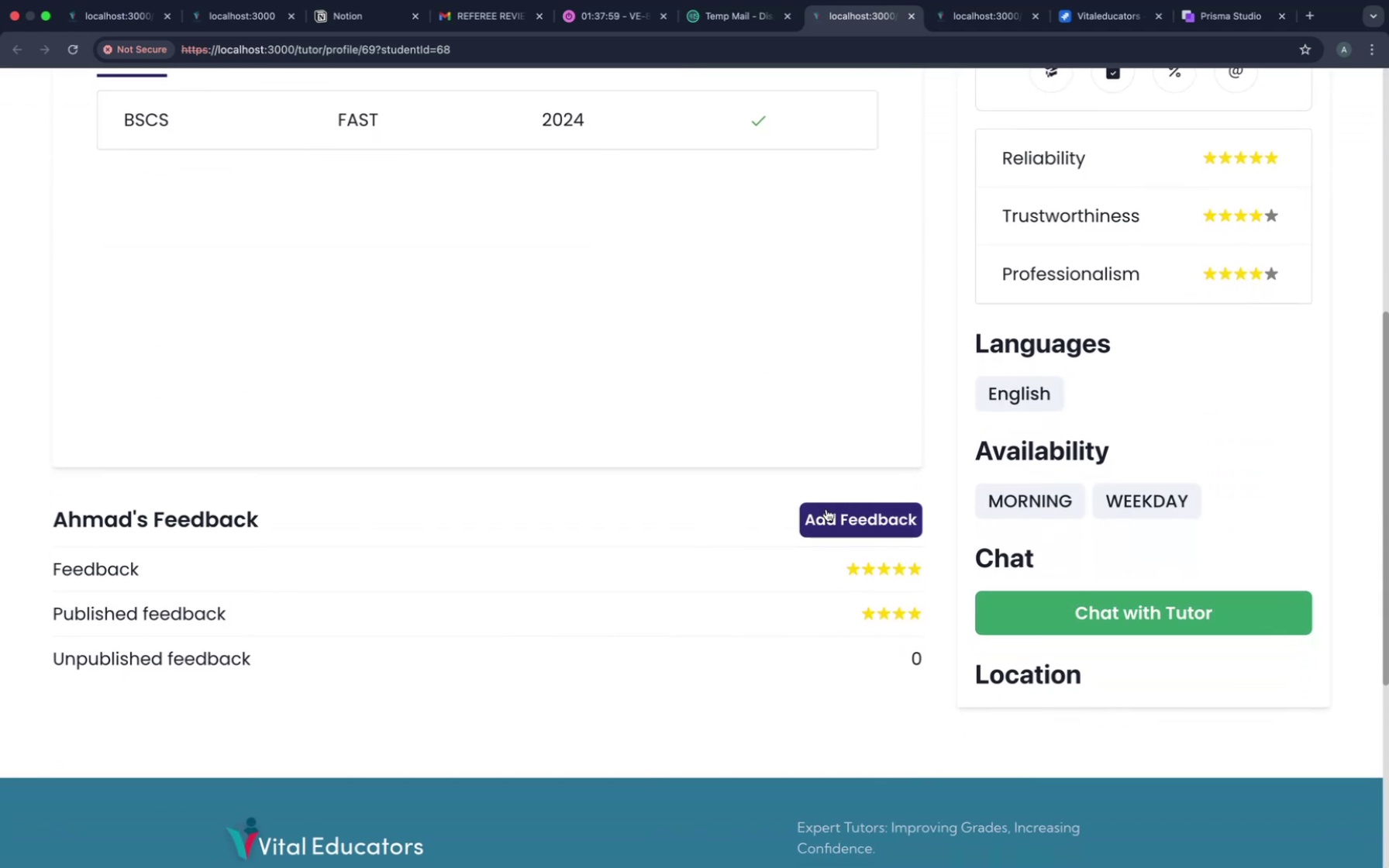 
left_click([826, 509])
 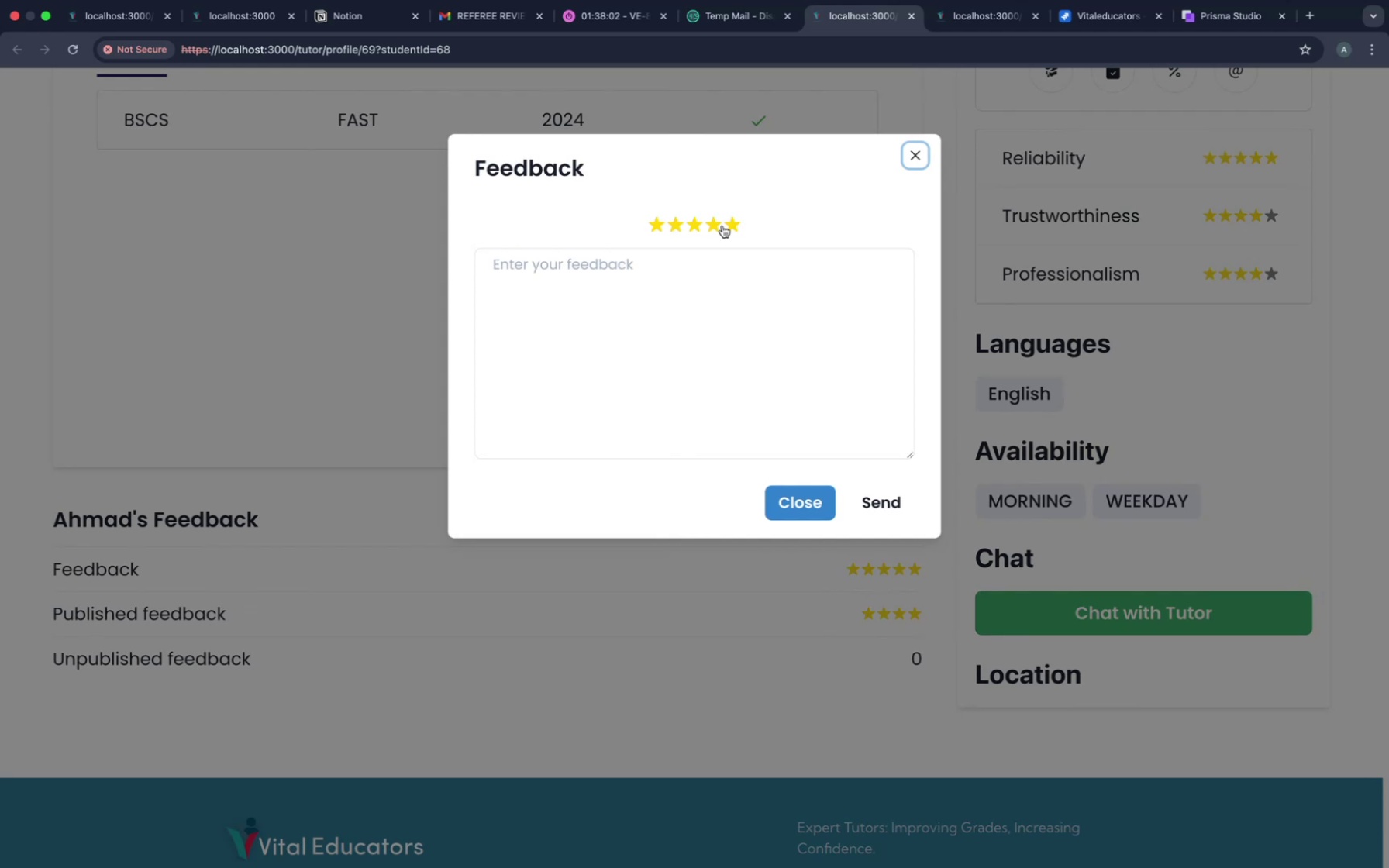 
left_click([694, 227])
 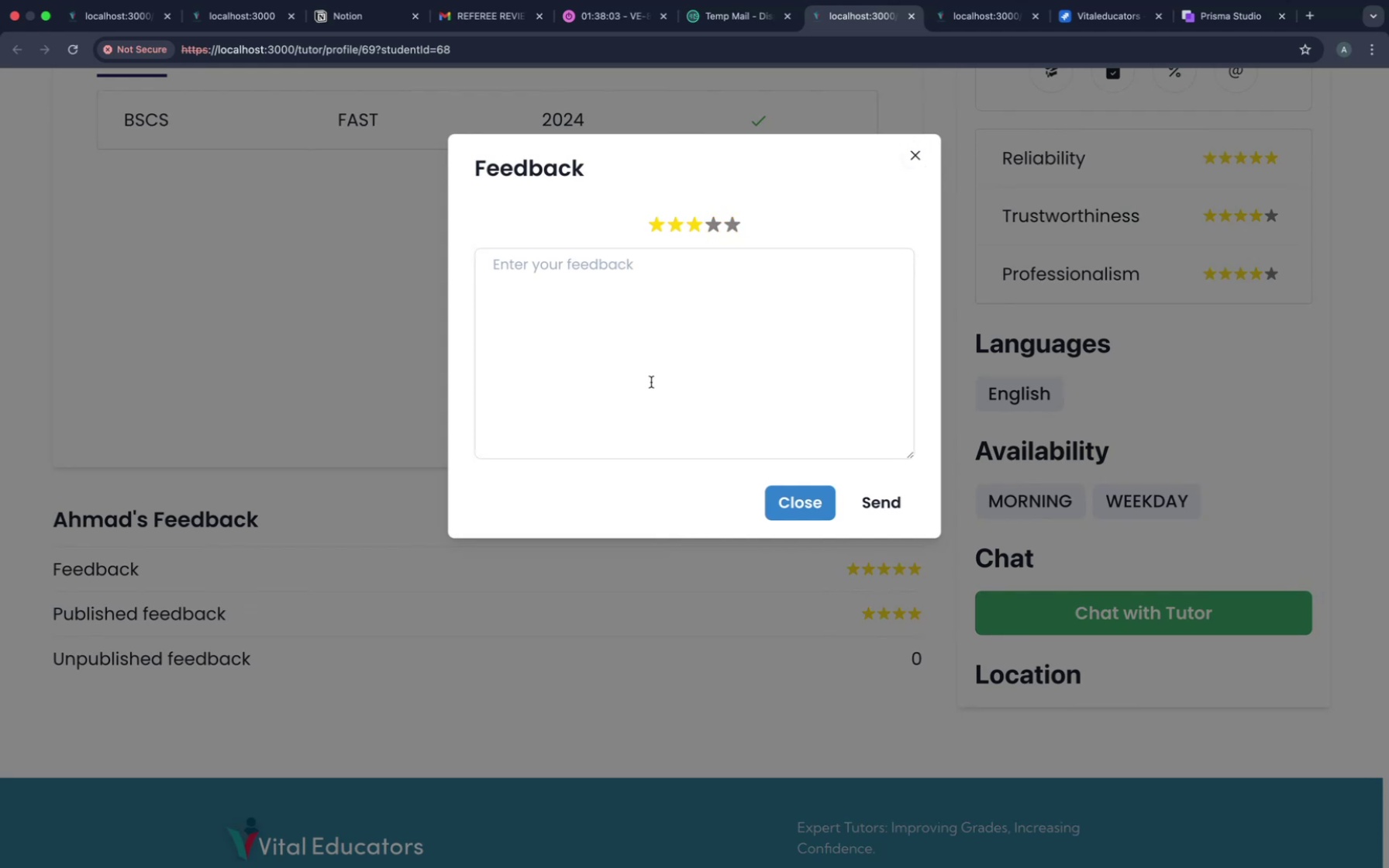 
left_click([651, 382])
 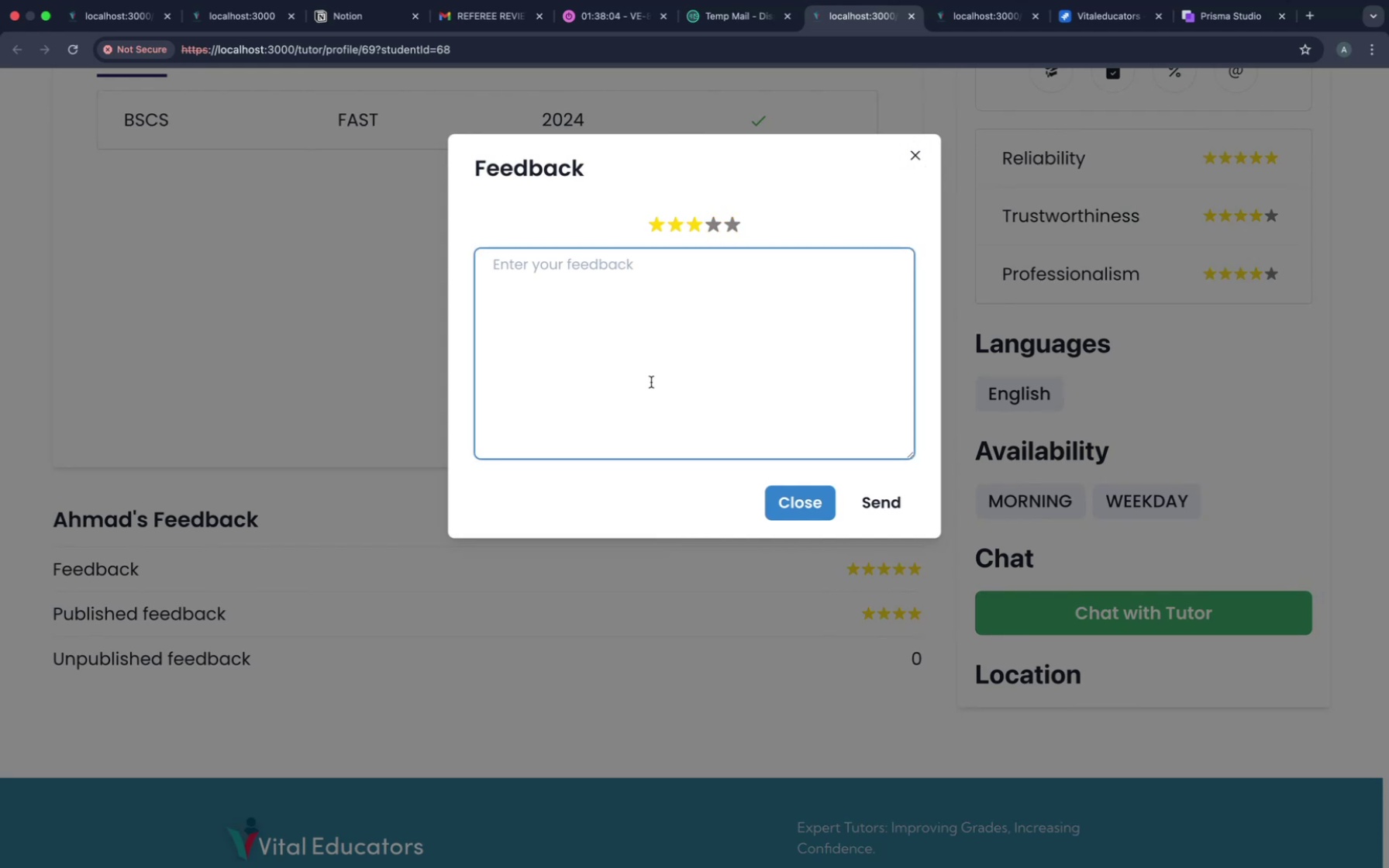 
type(Testr)
key(Backspace)
type( review 1)
 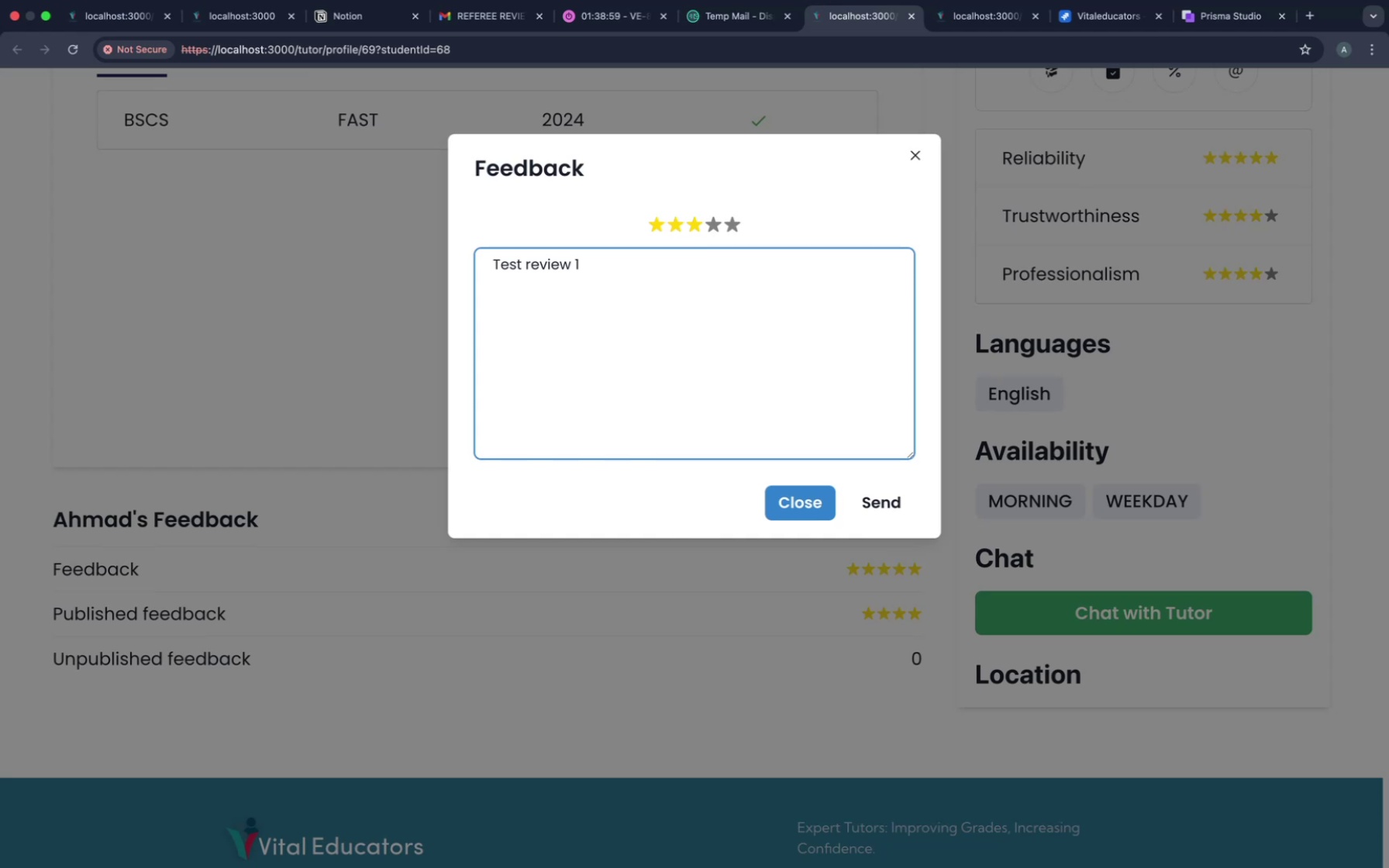 
wait(56.76)
 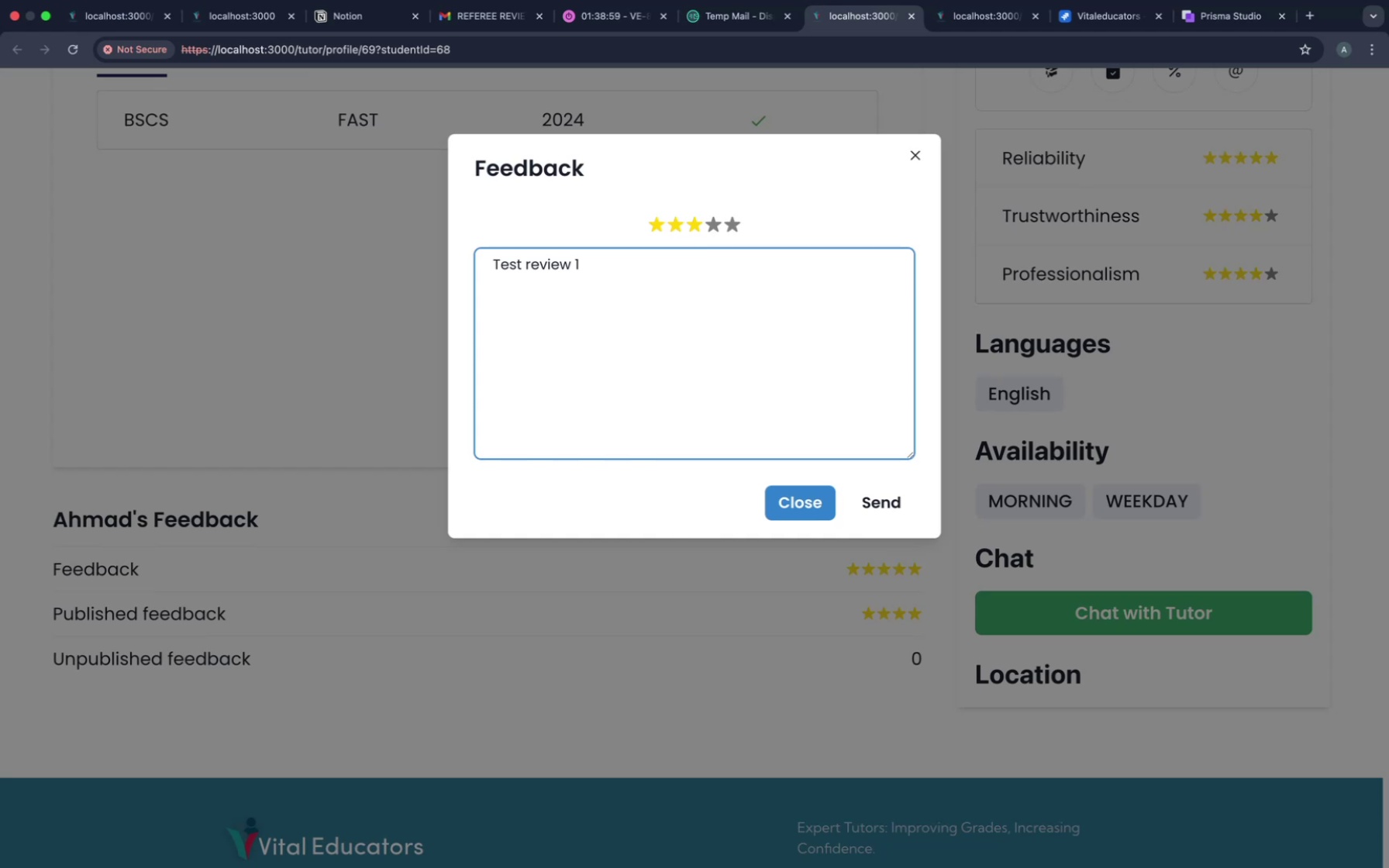 
left_click_drag(start_coordinate=[813, 507], to_coordinate=[802, 425])
 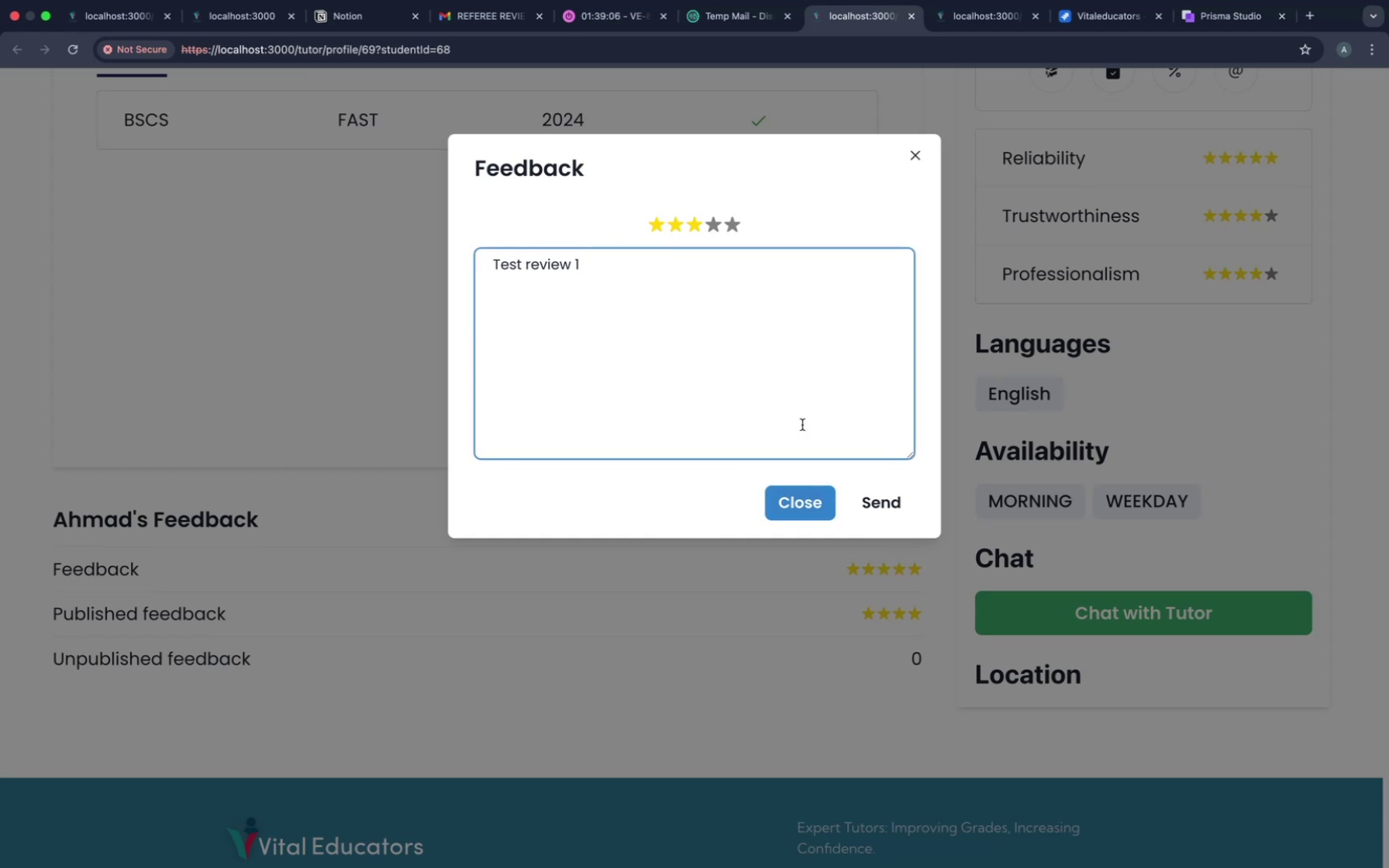 
key(Meta+Shift+C)
 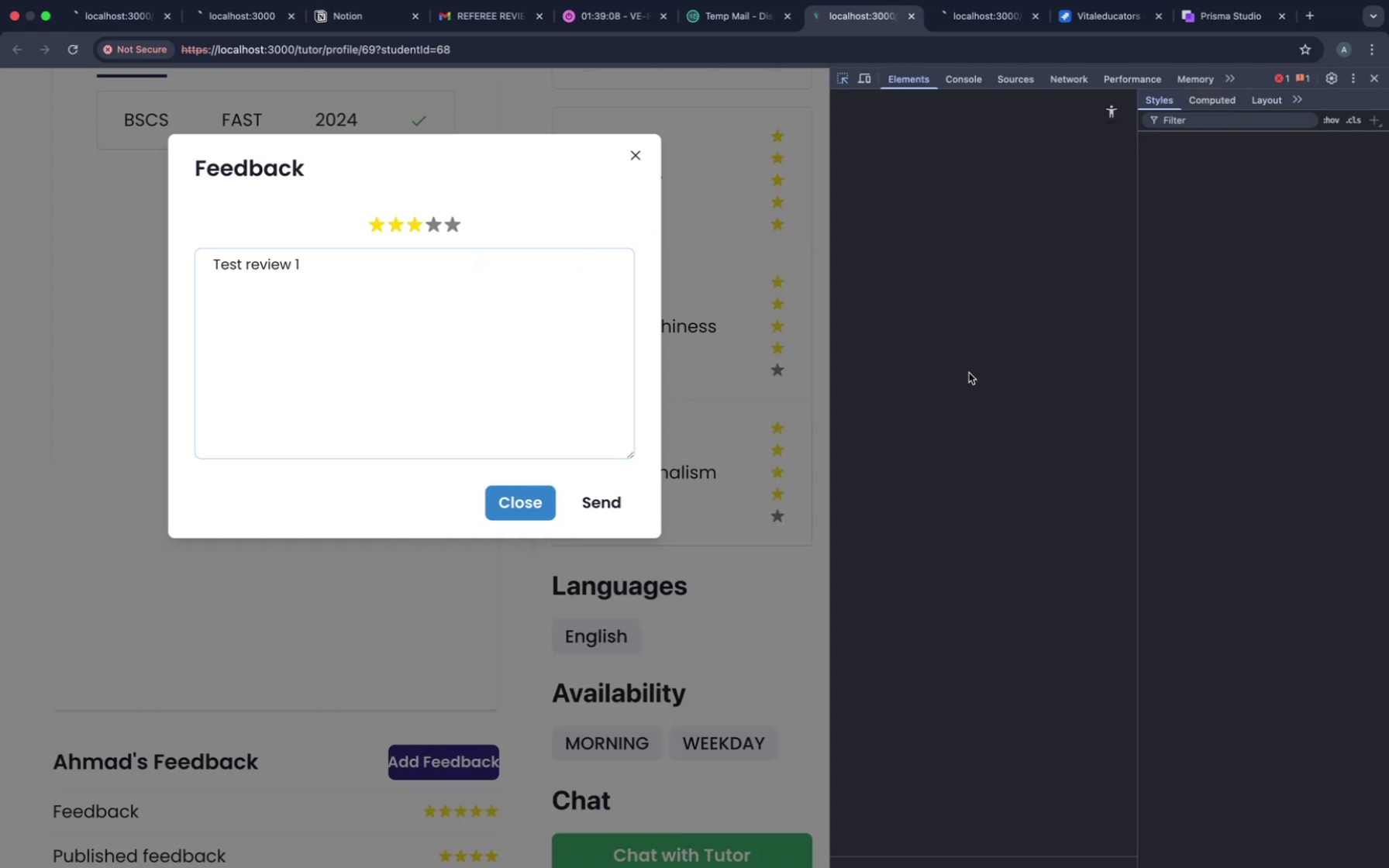 
key(Escape)
 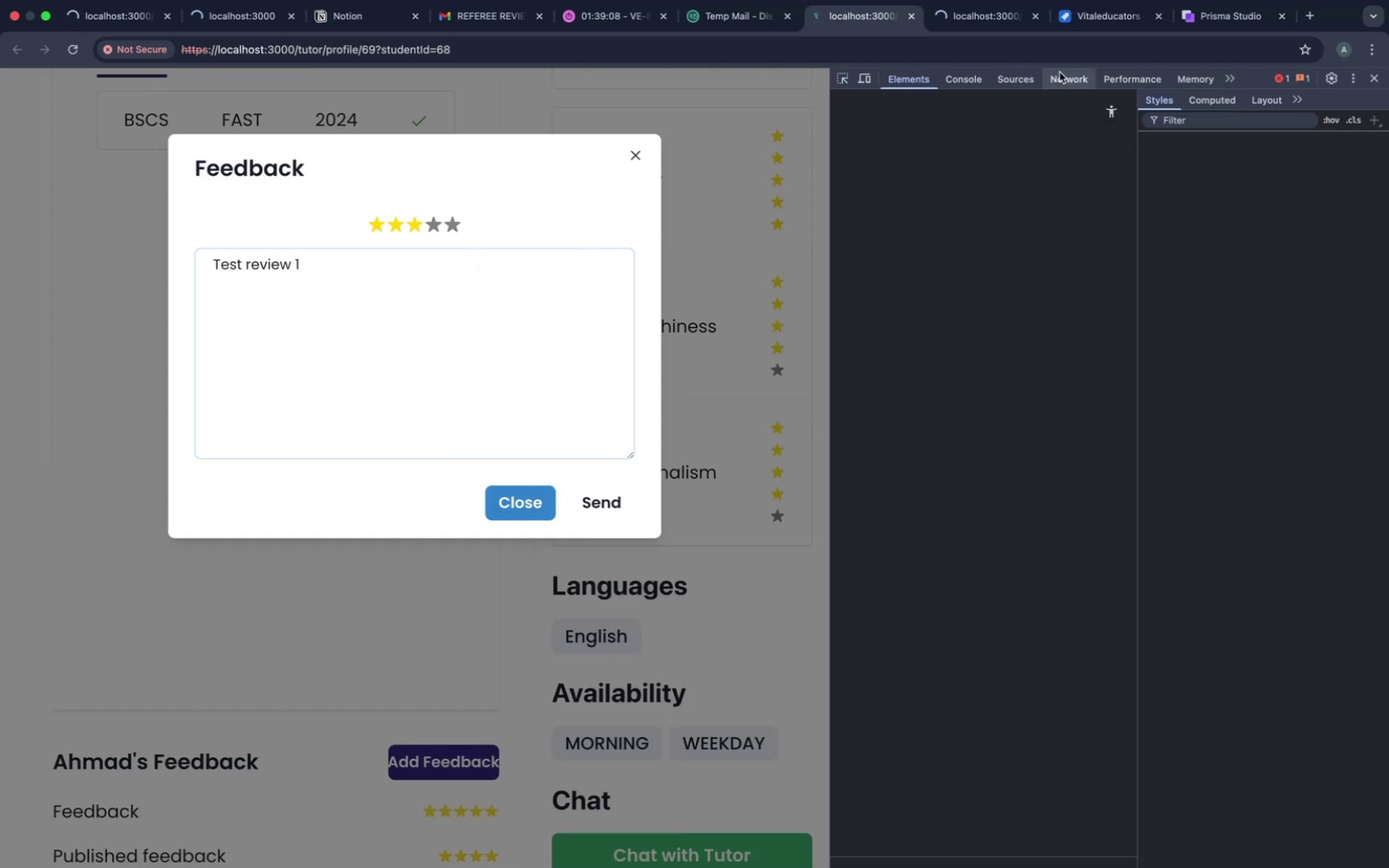 
left_click([1060, 72])
 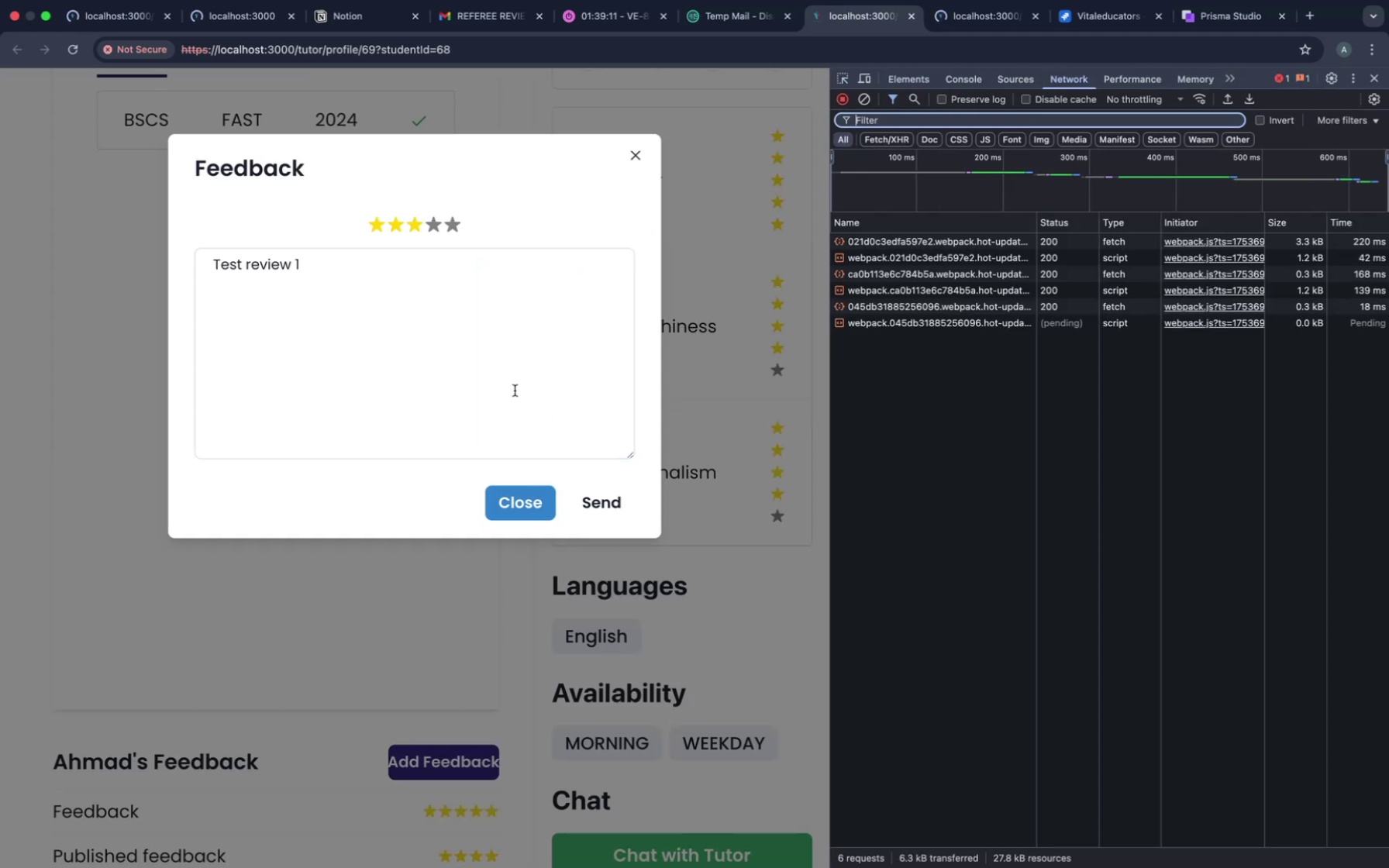 
left_click([515, 391])
 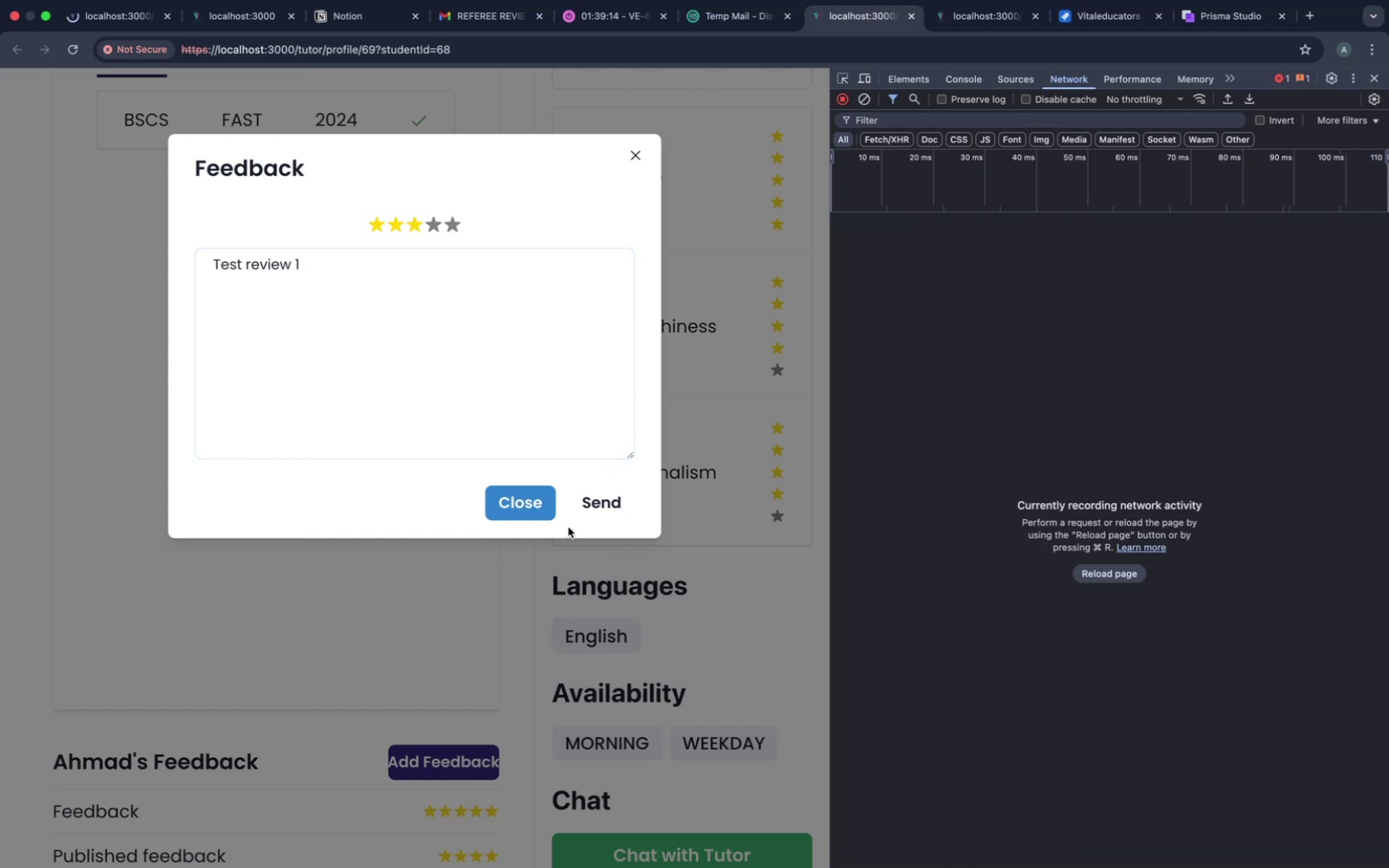 
left_click([595, 508])
 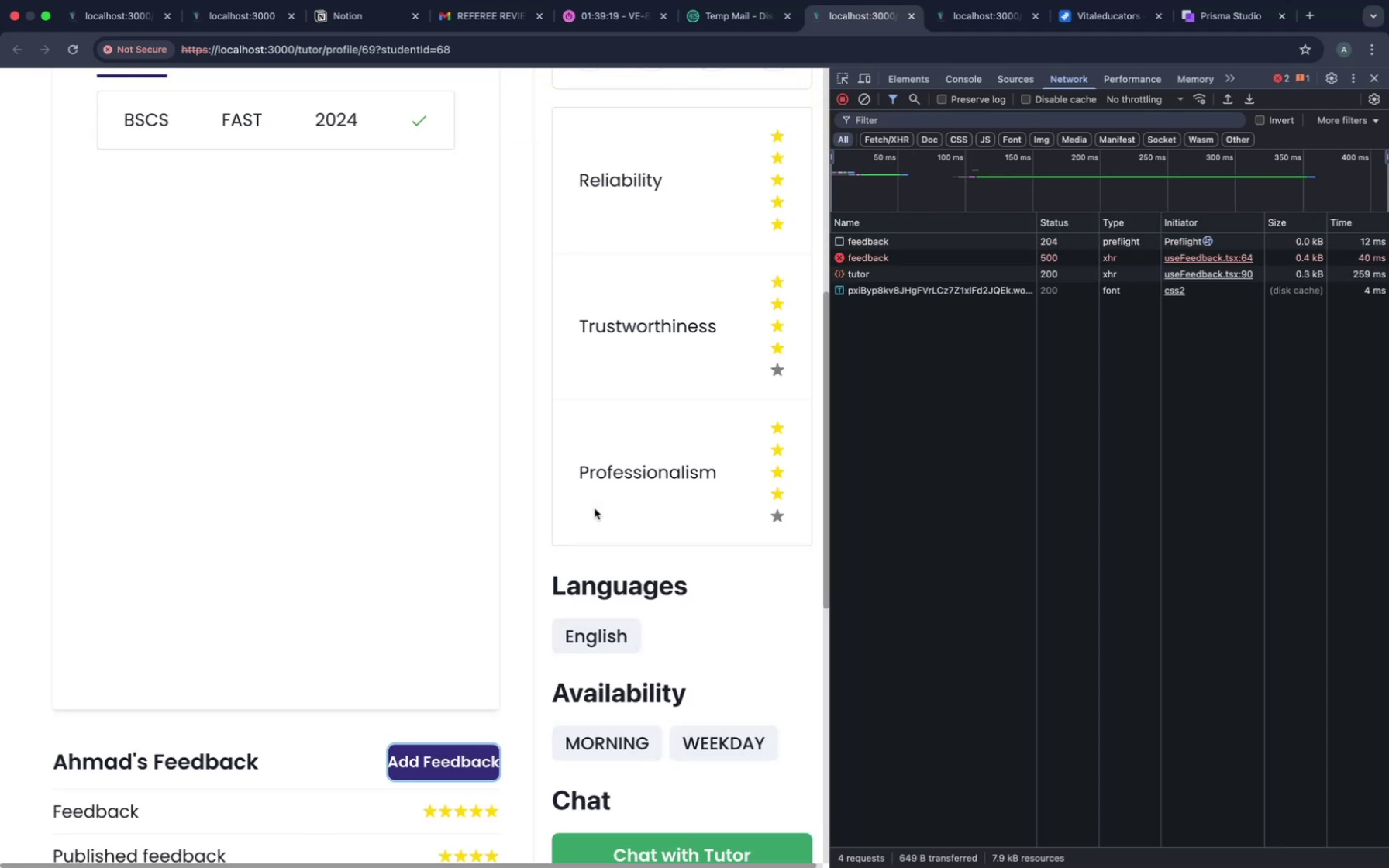 
wait(8.4)
 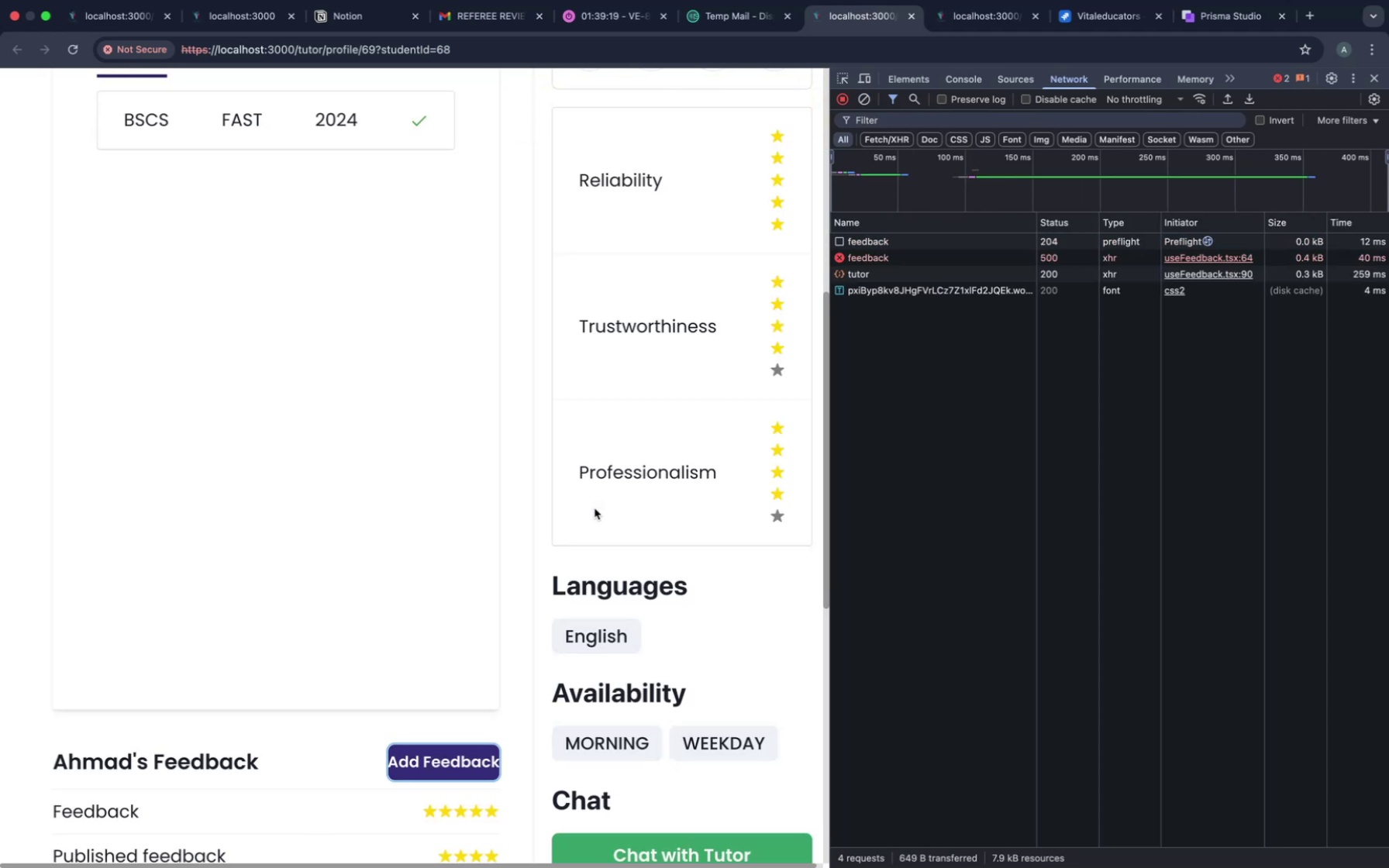 
left_click([894, 257])
 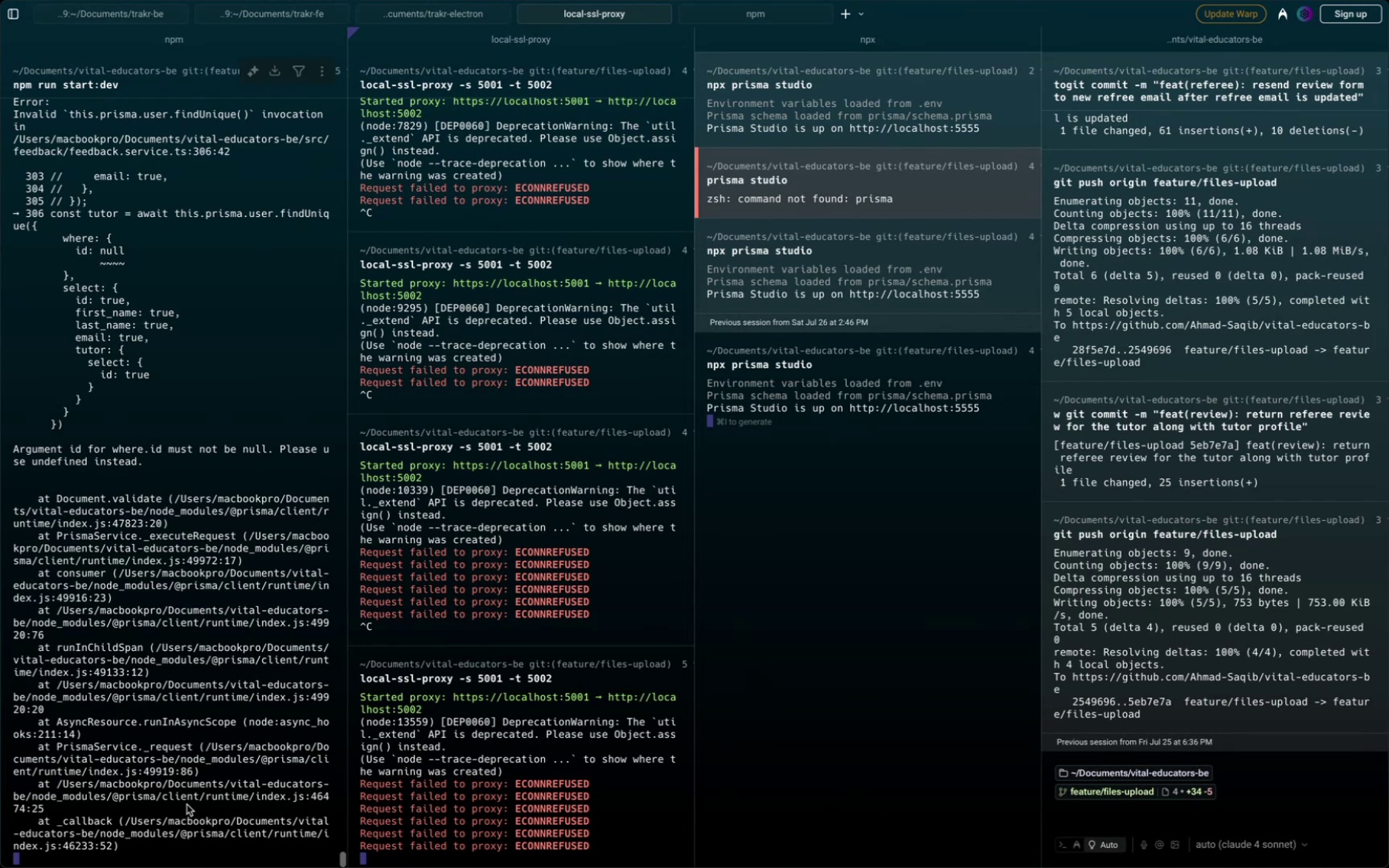 
wait(34.29)
 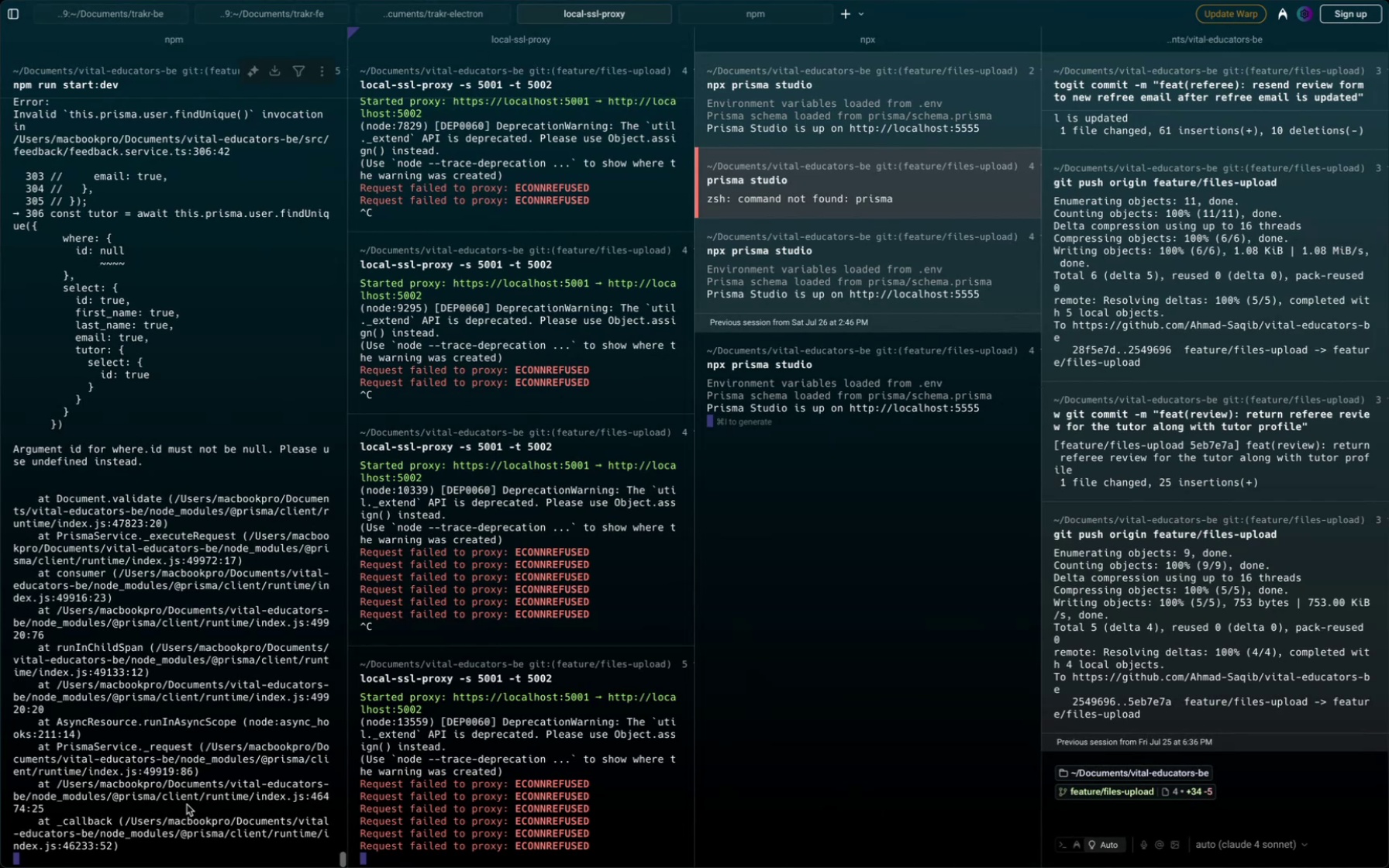 
scroll: coordinate [147, 612], scroll_direction: up, amount: 33.0
 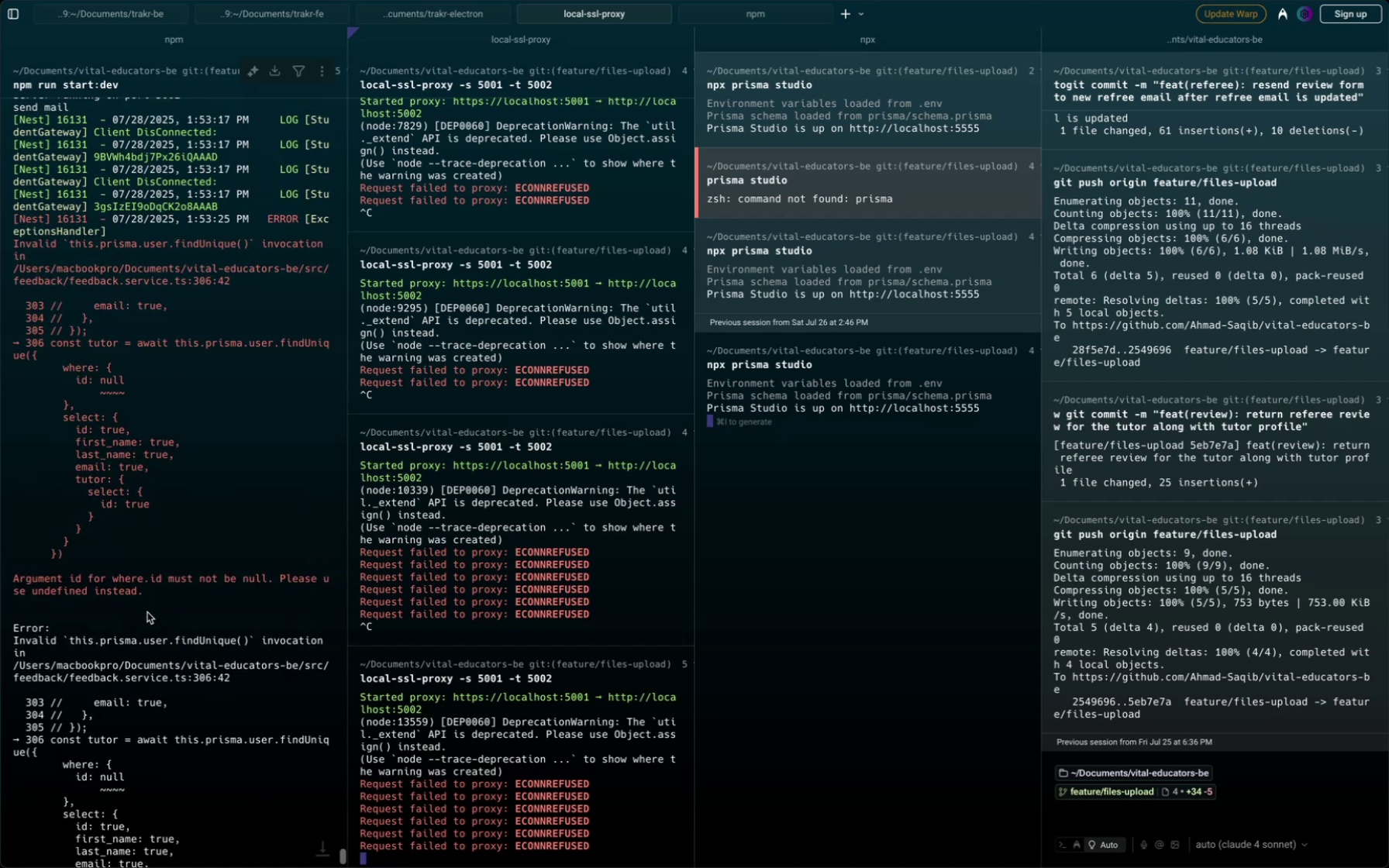 
wait(14.39)
 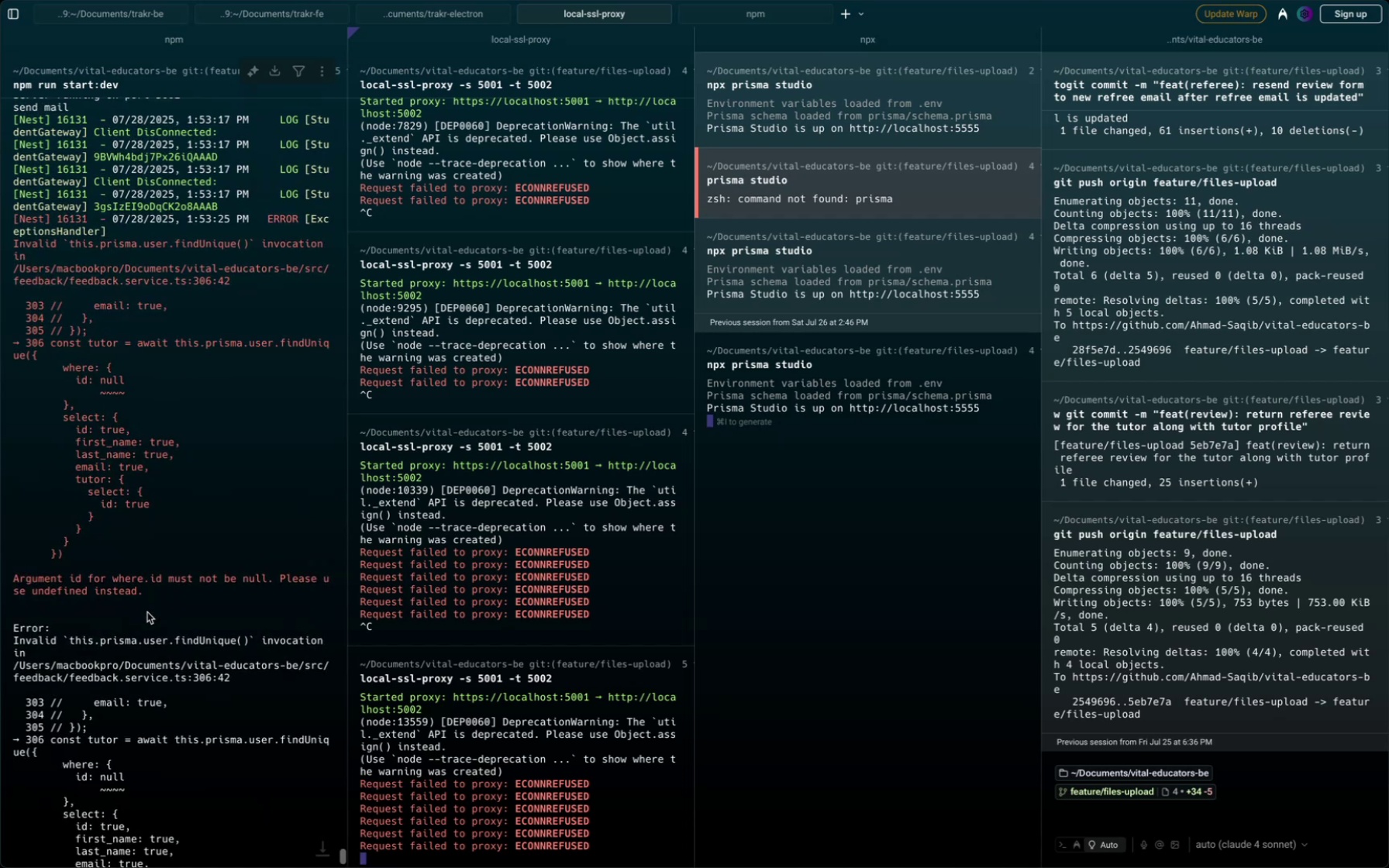 
left_click([147, 612])
 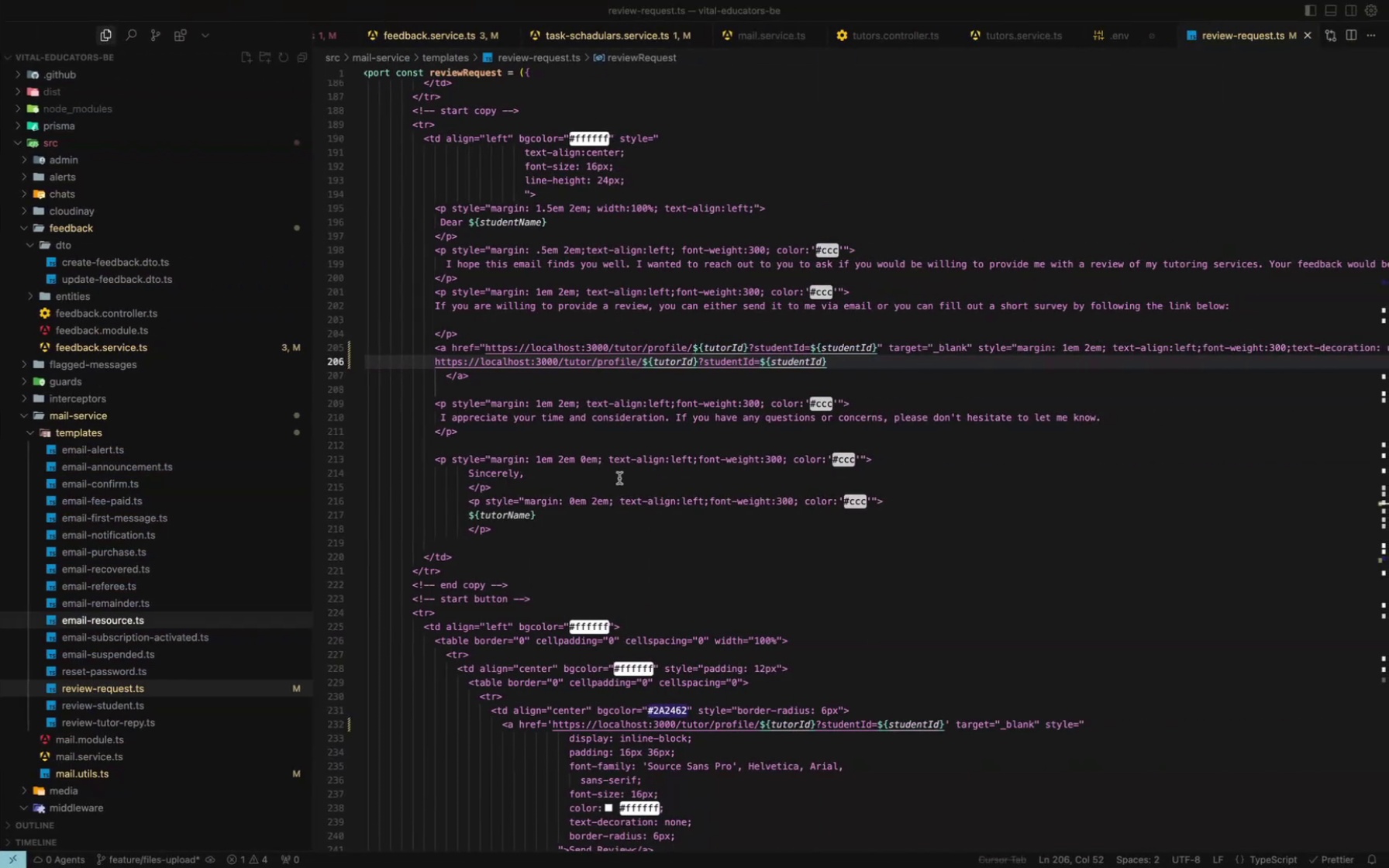 
scroll: coordinate [670, 478], scroll_direction: up, amount: 22.0
 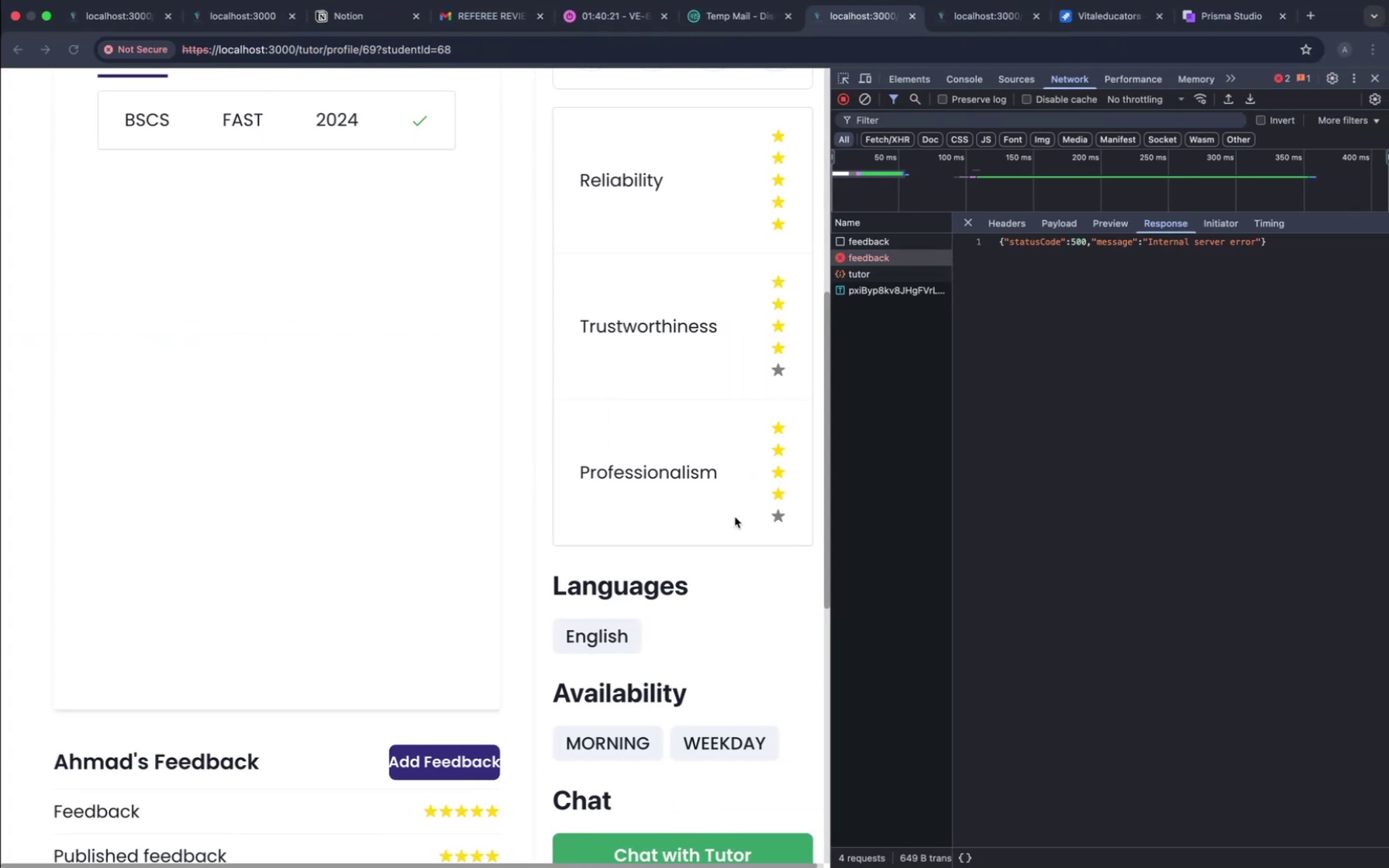 
wait(5.3)
 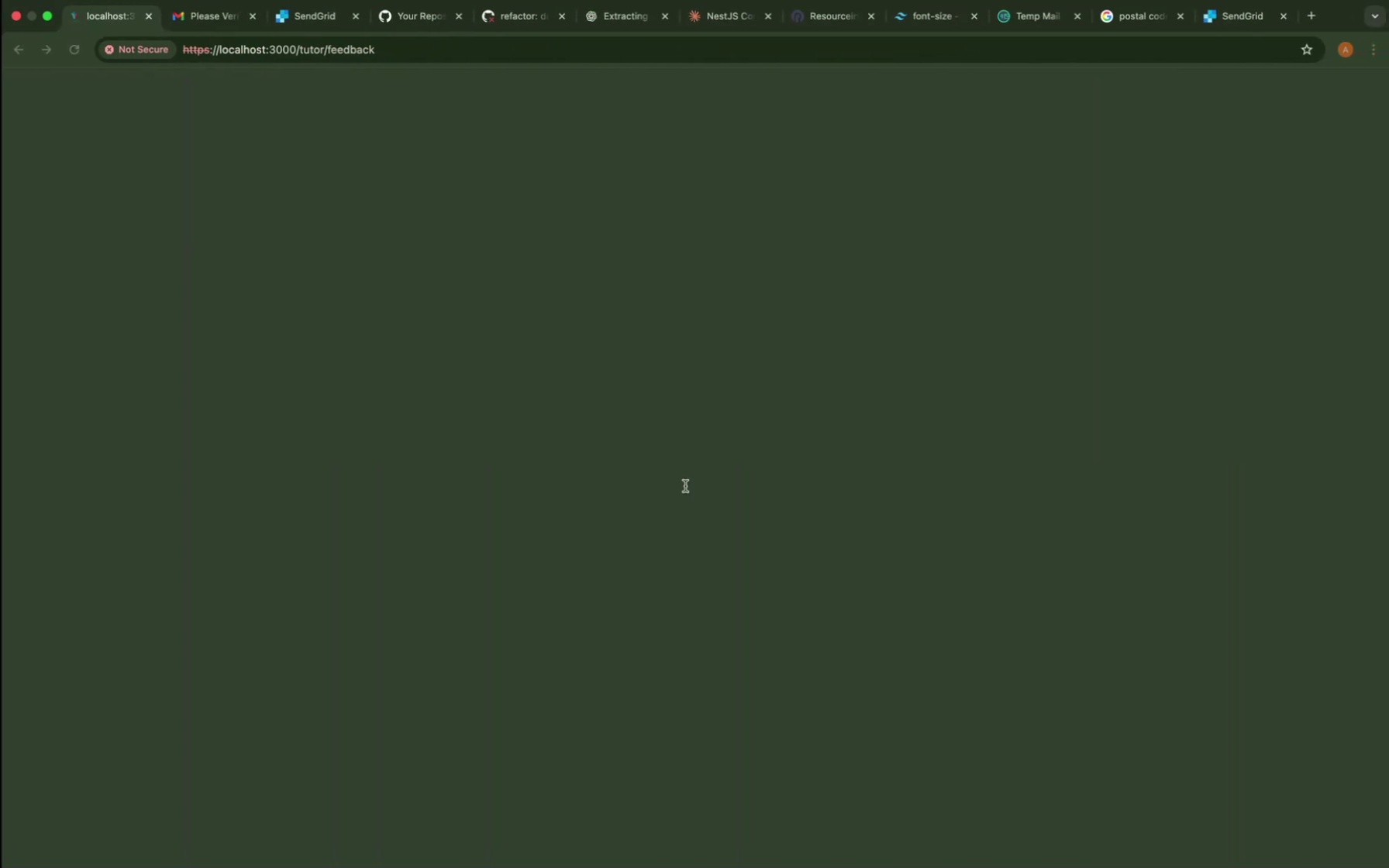 
scroll: coordinate [380, 530], scroll_direction: down, amount: 14.0
 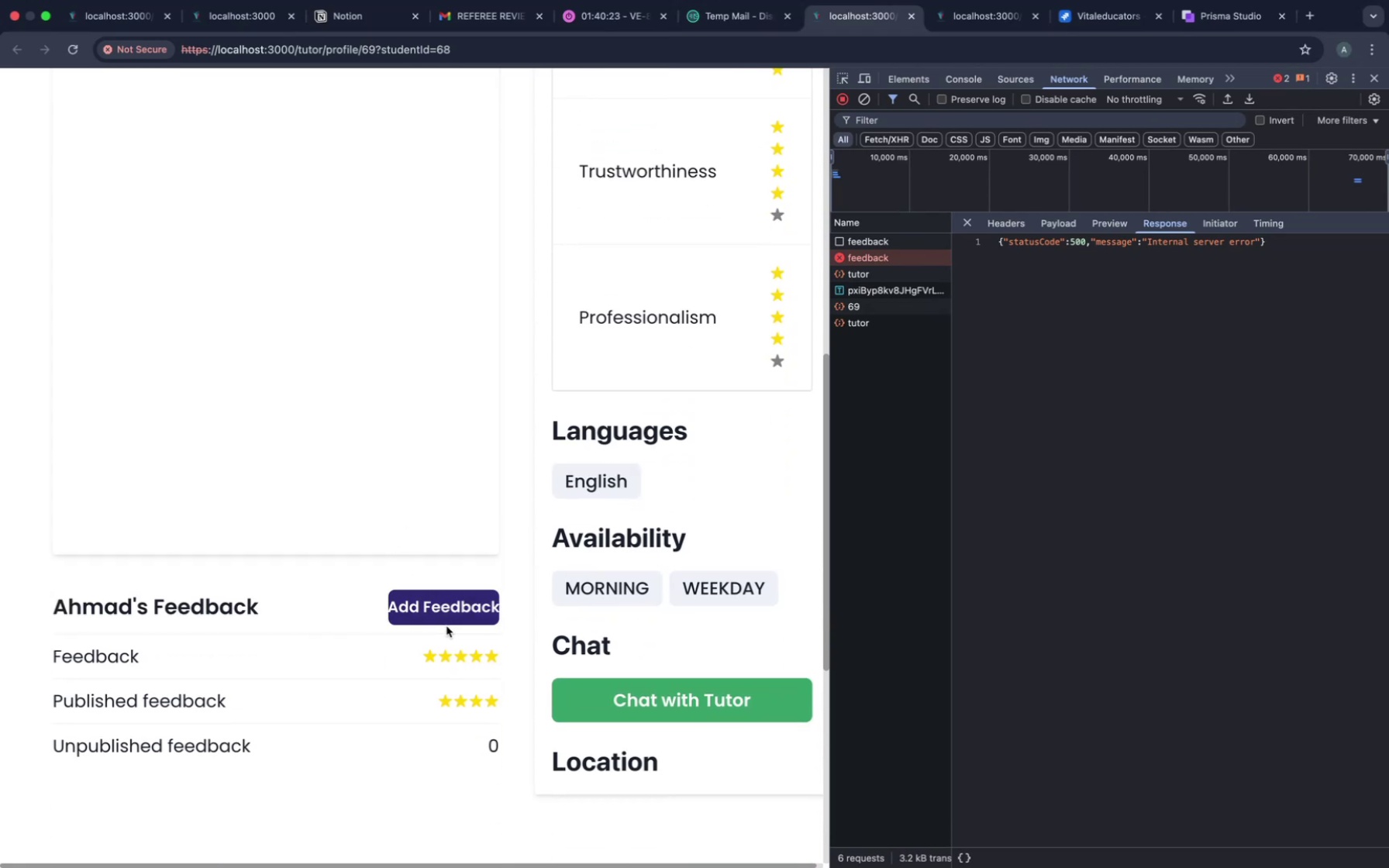 
left_click([446, 626])
 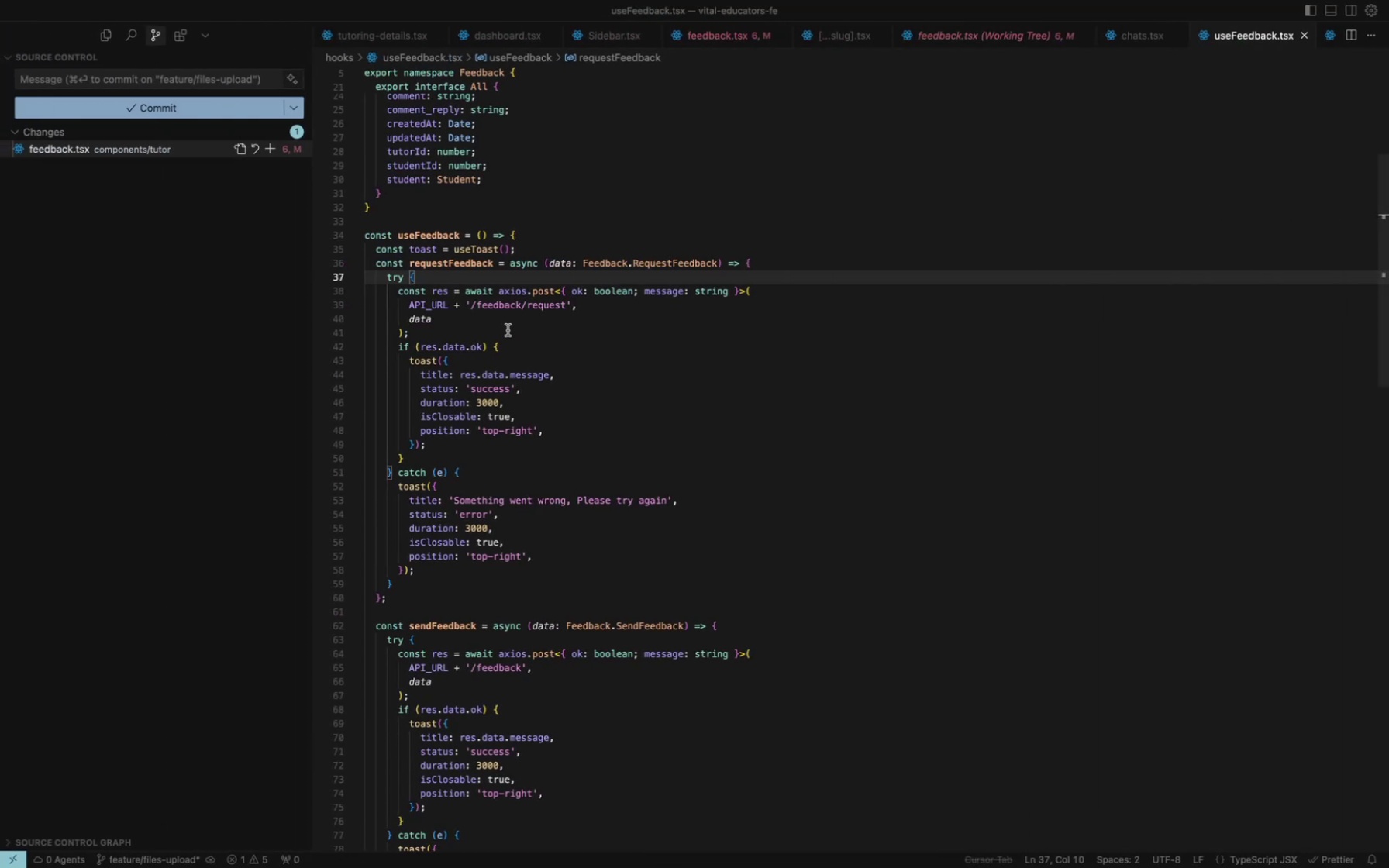 
wait(6.74)
 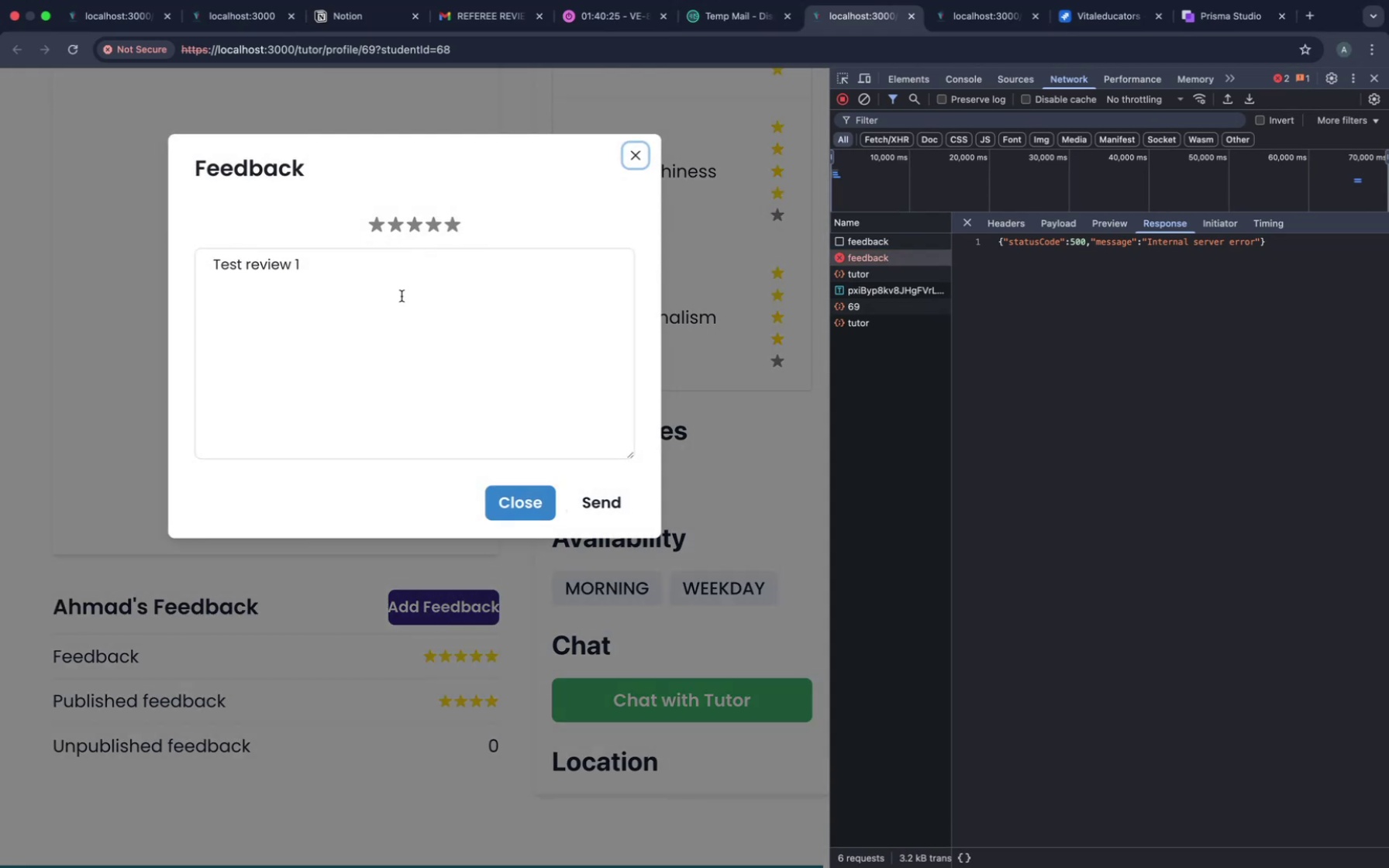 
left_click([727, 43])
 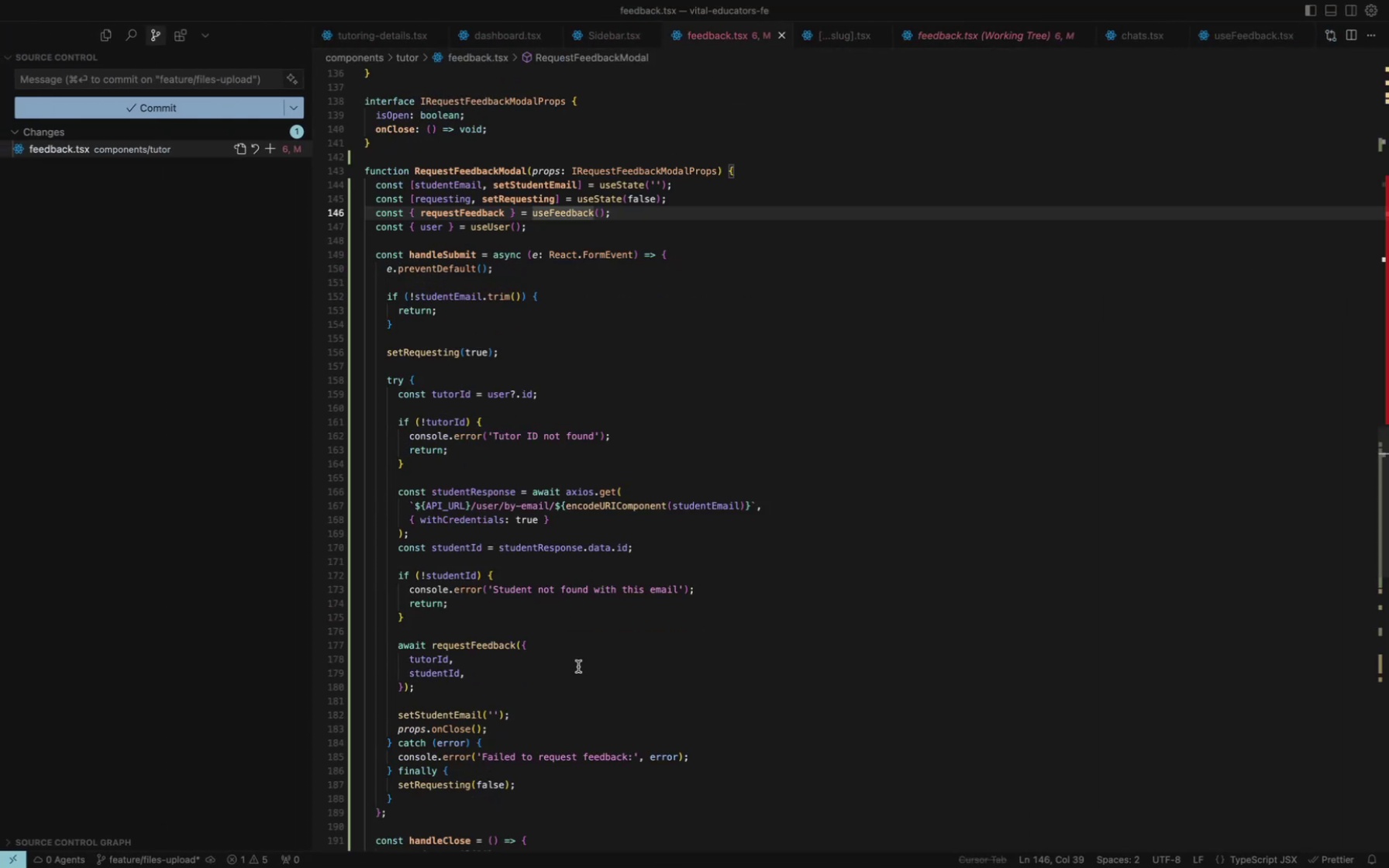 
scroll: coordinate [578, 666], scroll_direction: down, amount: 23.0
 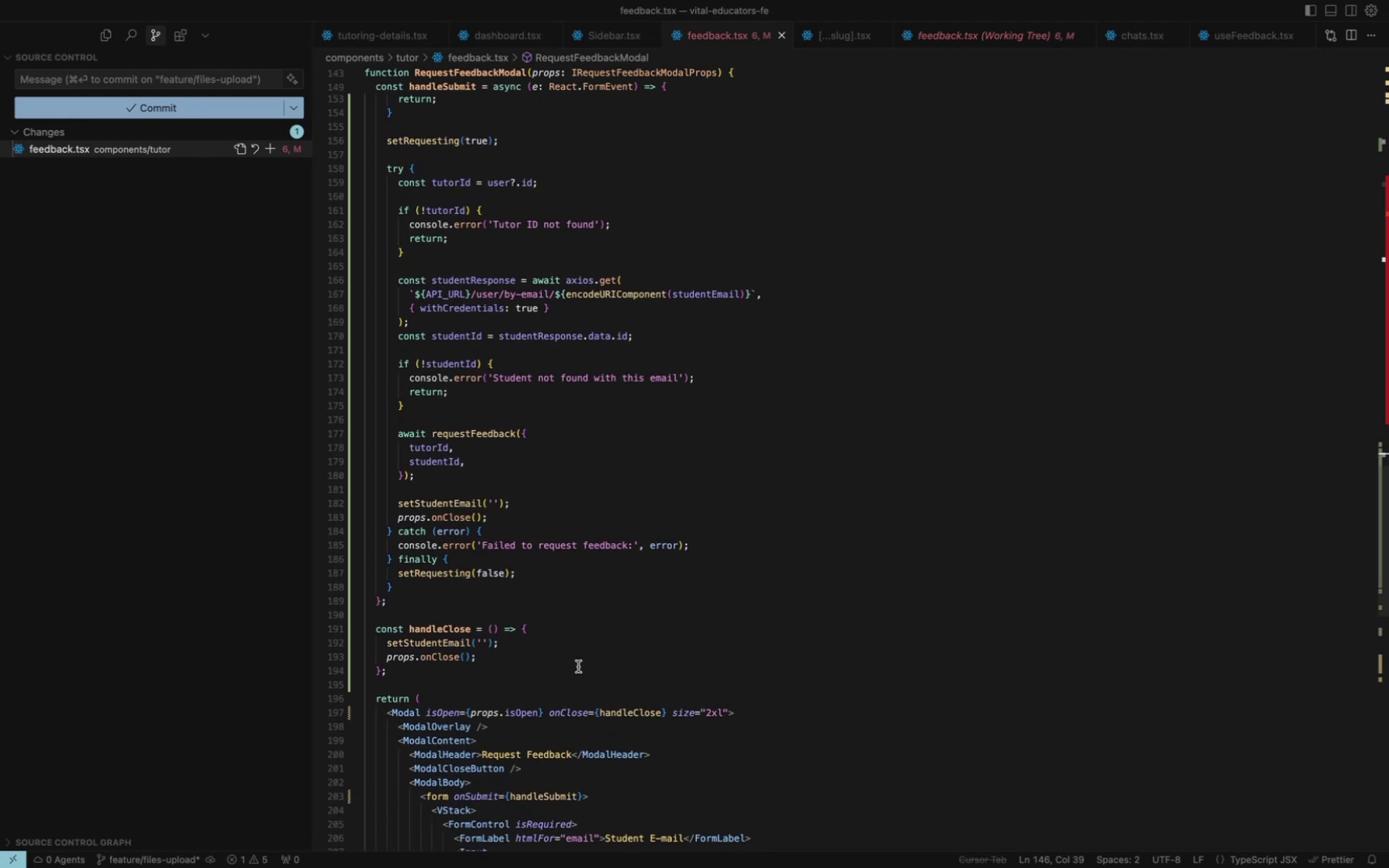 
scroll: coordinate [542, 867], scroll_direction: up, amount: 188.0
 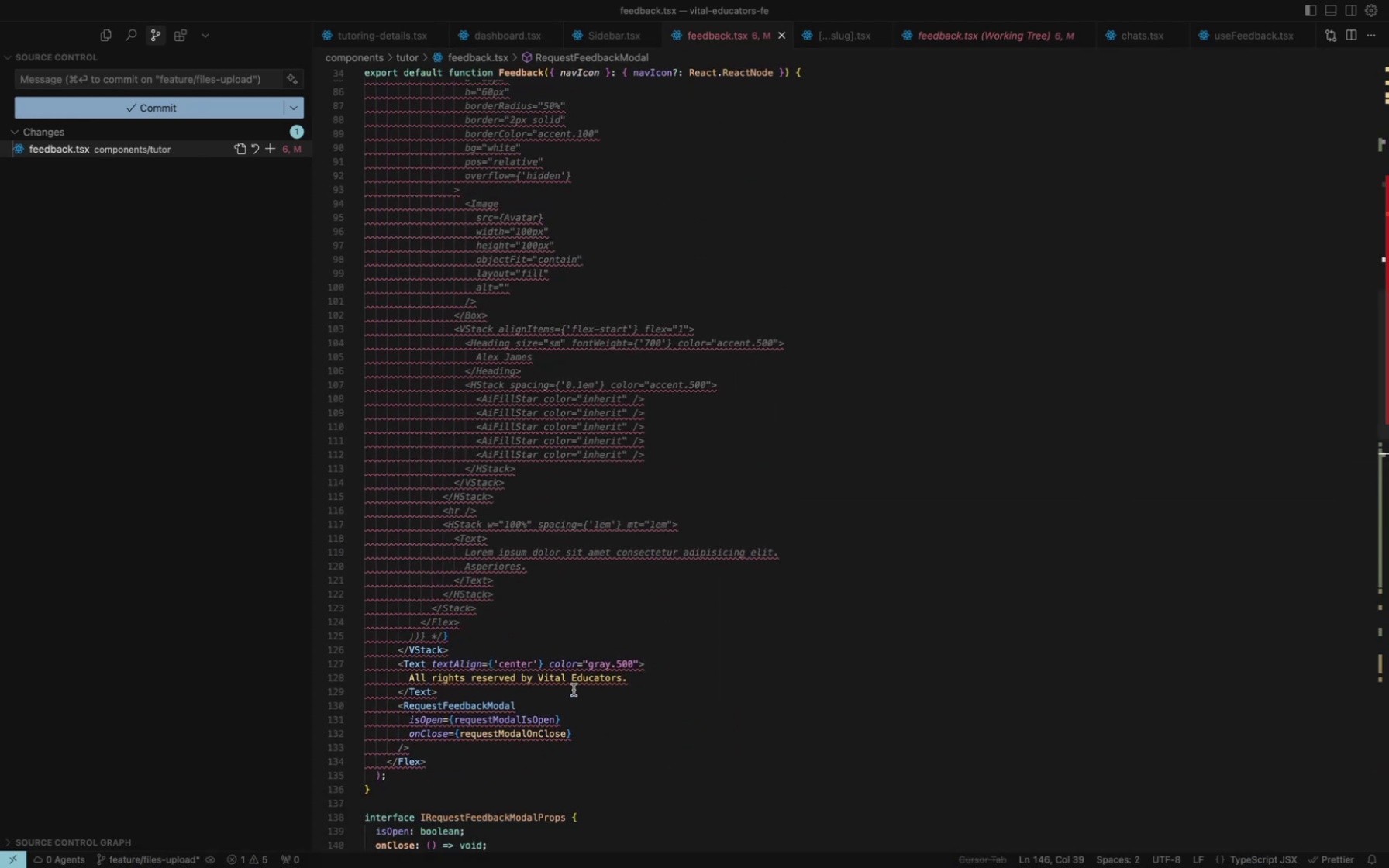 
left_click([574, 690])
 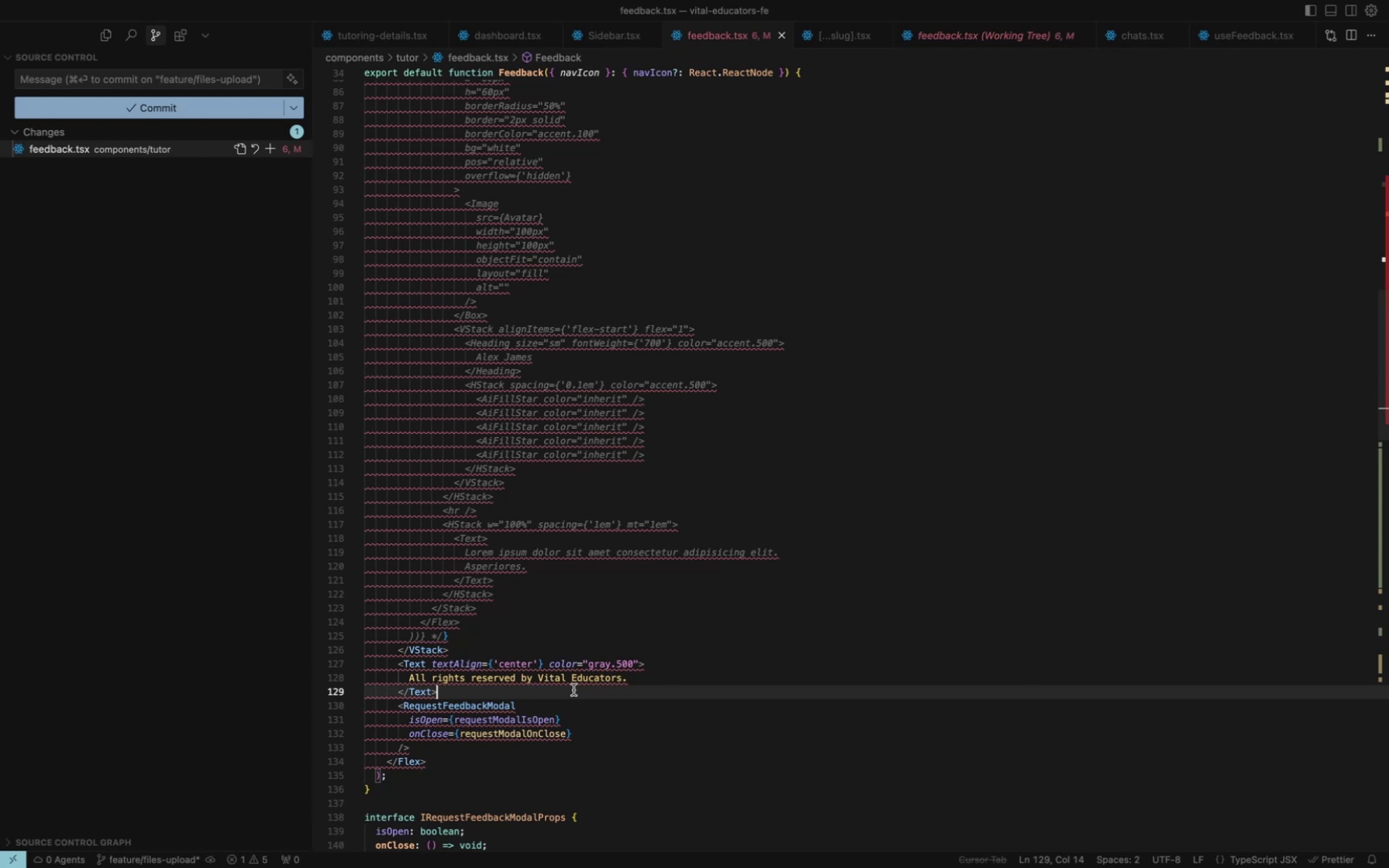 
scroll: coordinate [574, 690], scroll_direction: up, amount: 56.0
 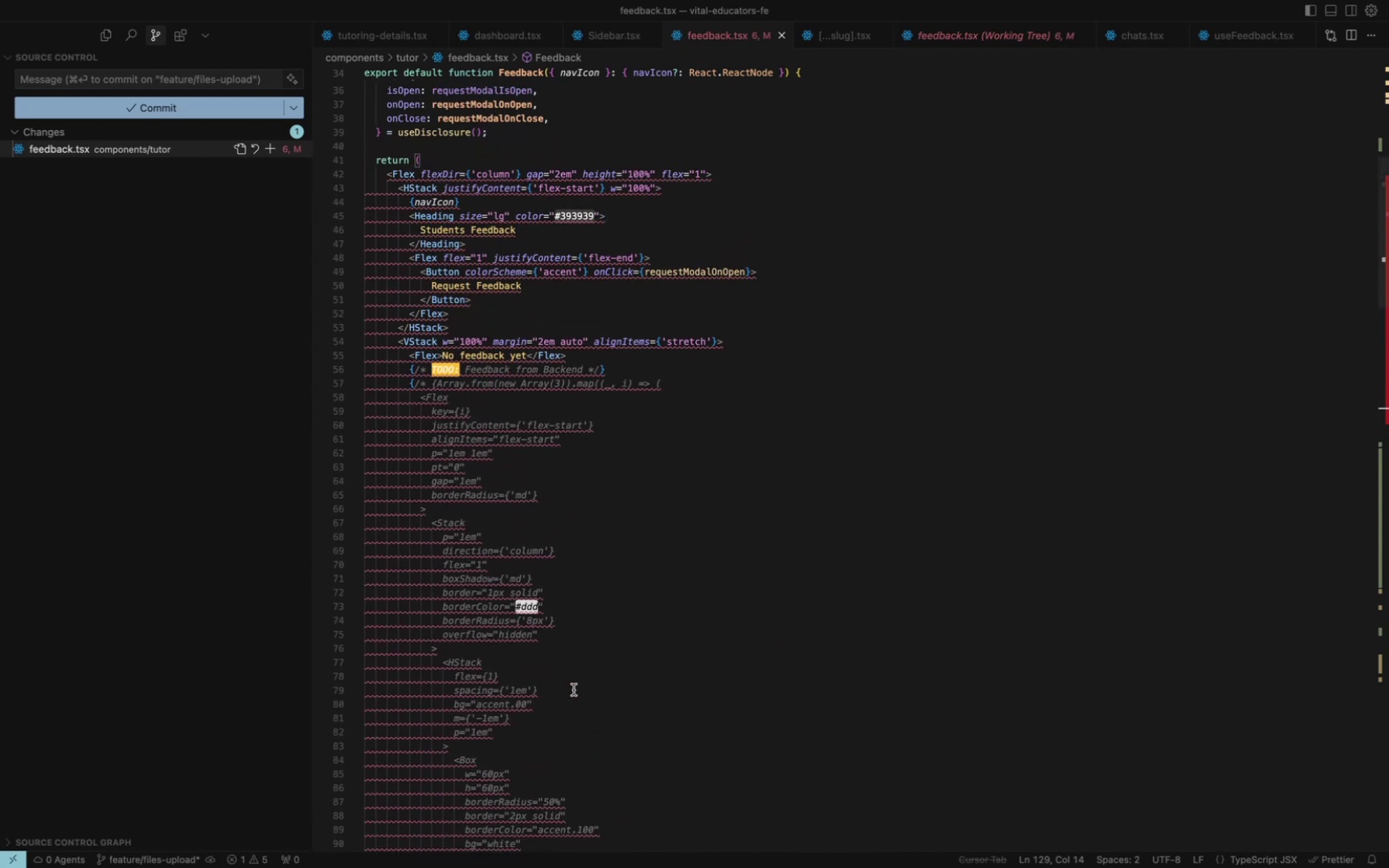 
wait(9.82)
 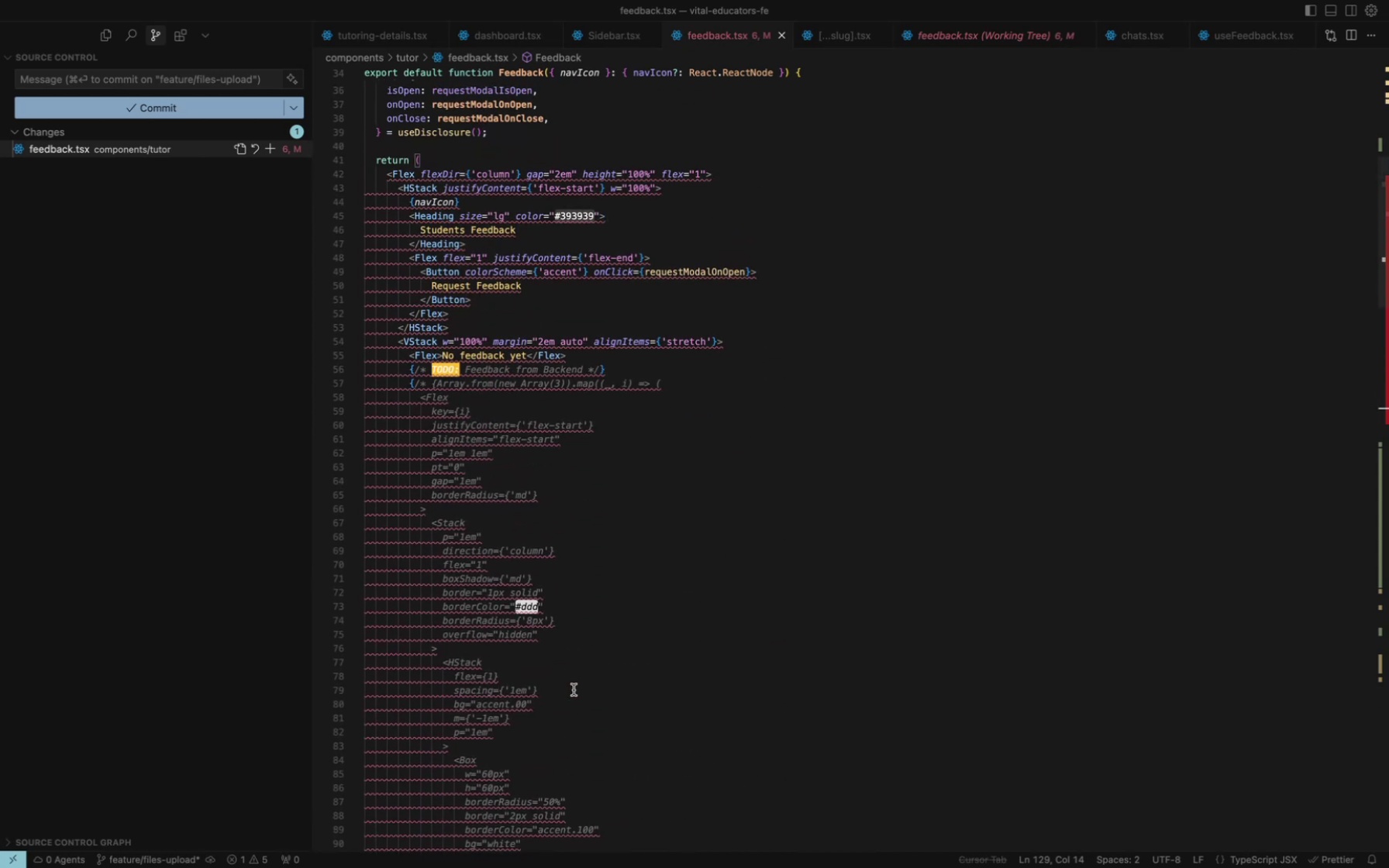 
left_click([1083, 38])
 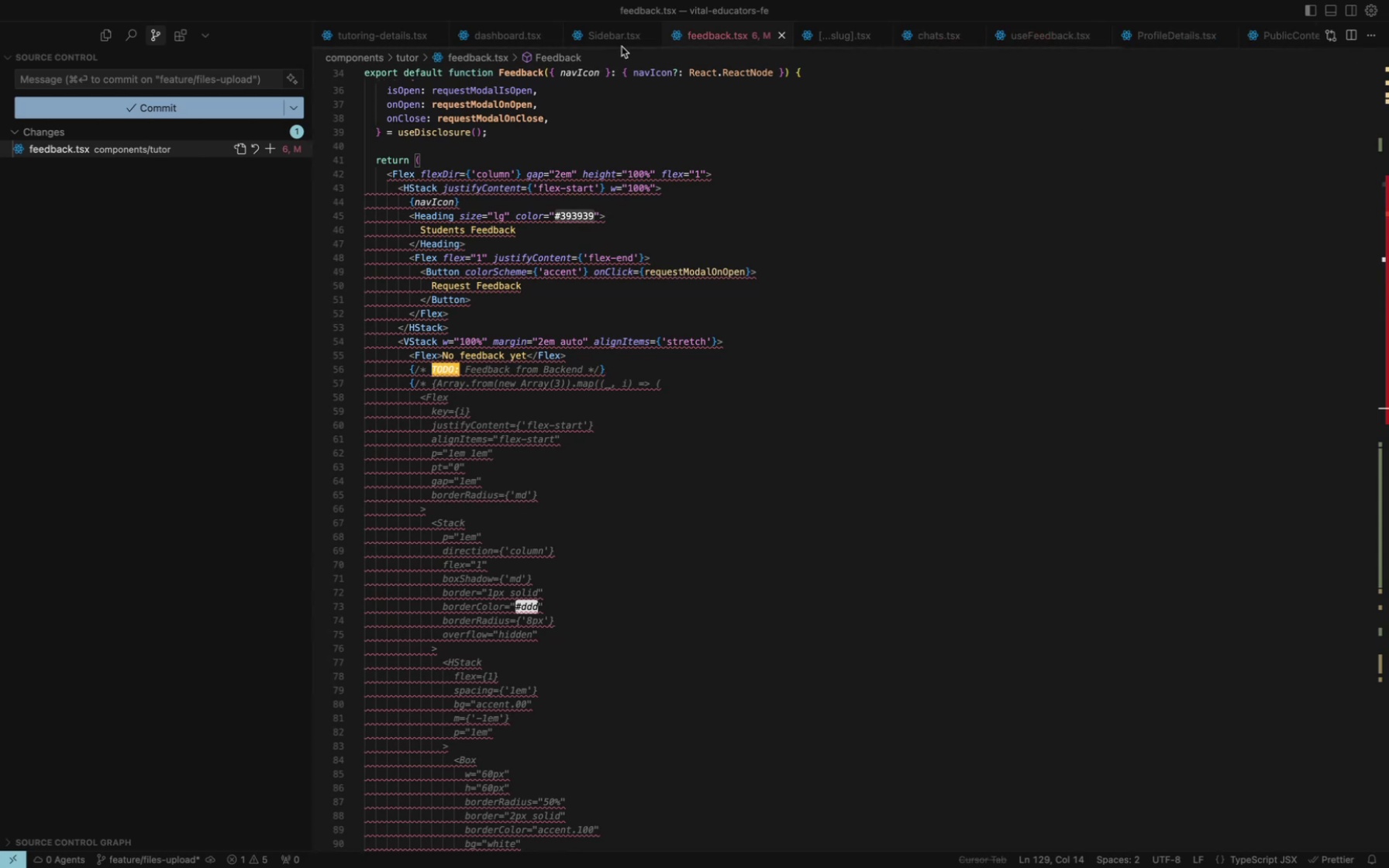 
mouse_move([667, 191])
 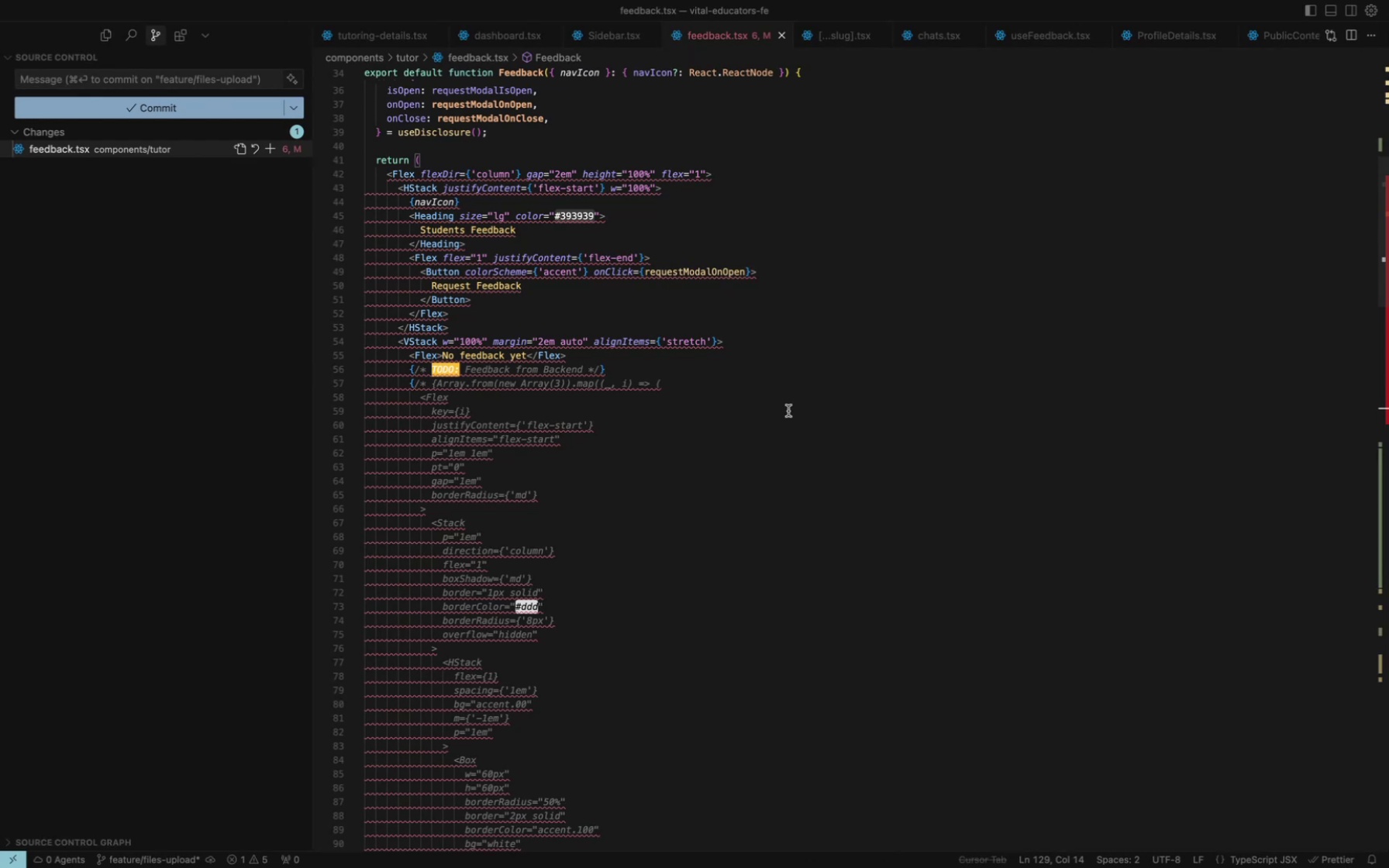 
wait(33.73)
 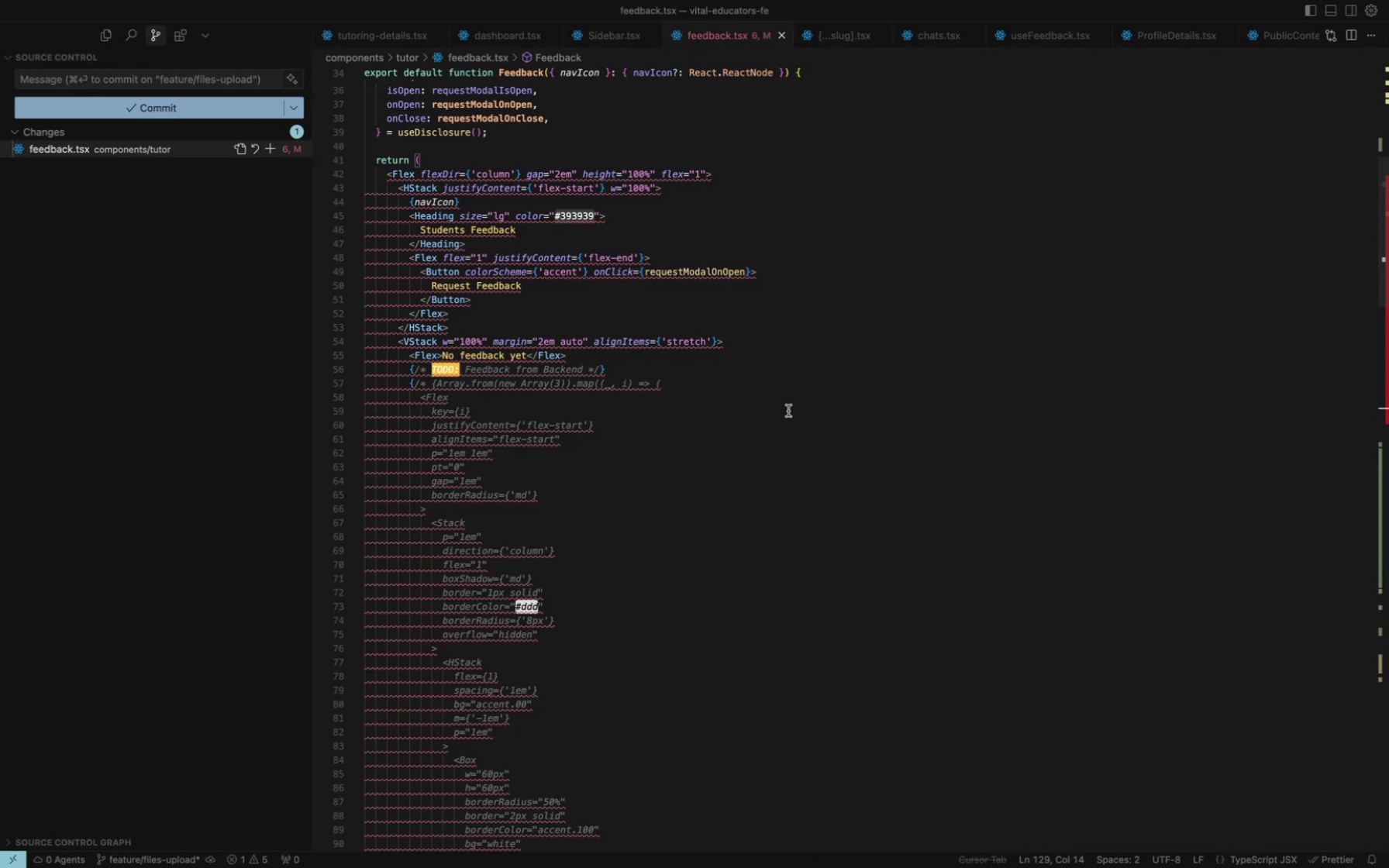 
scroll: coordinate [667, 301], scroll_direction: up, amount: 174.0
 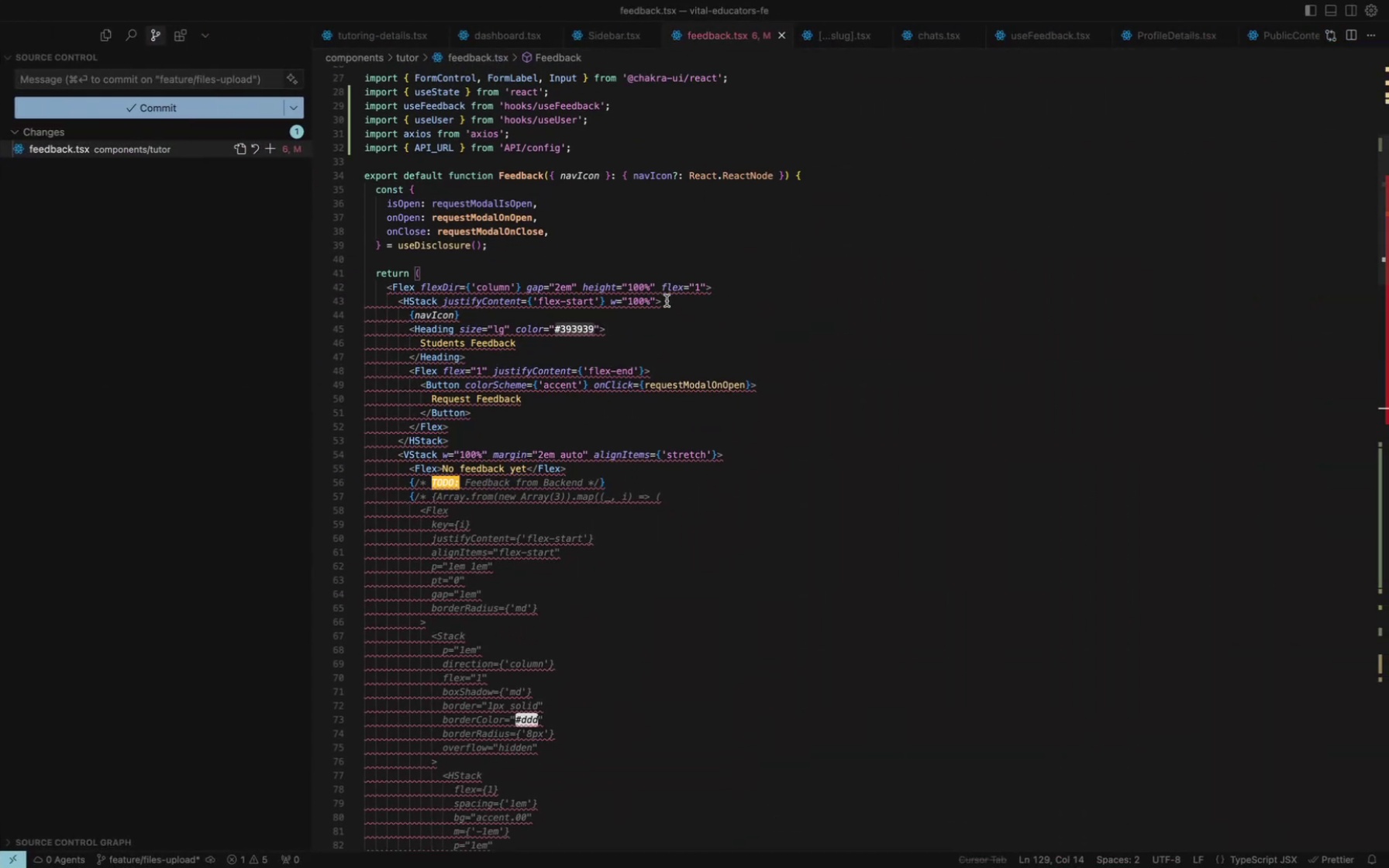 
scroll: coordinate [667, 301], scroll_direction: down, amount: 210.0
 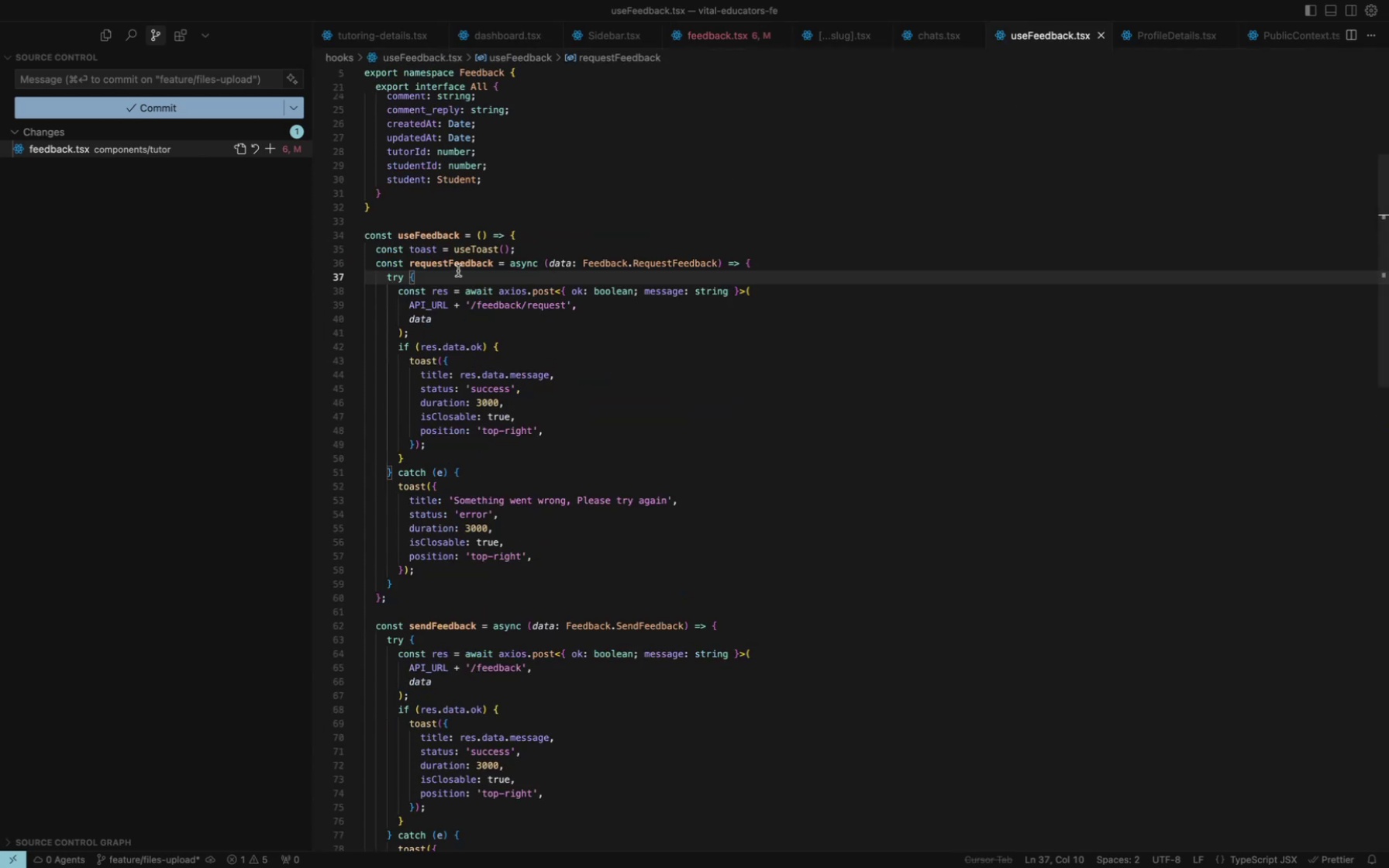 
wait(6.67)
 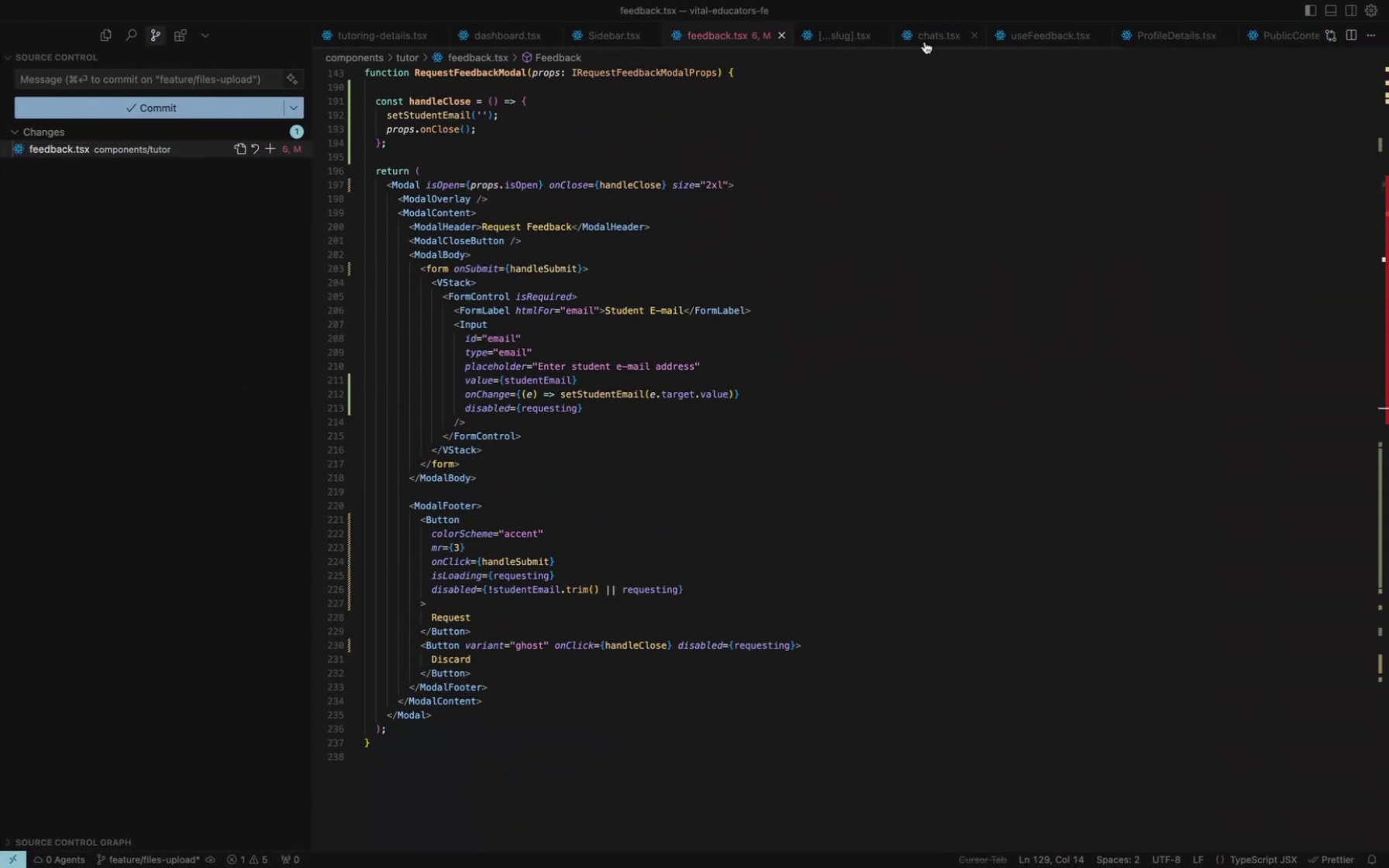 
double_click([450, 630])
 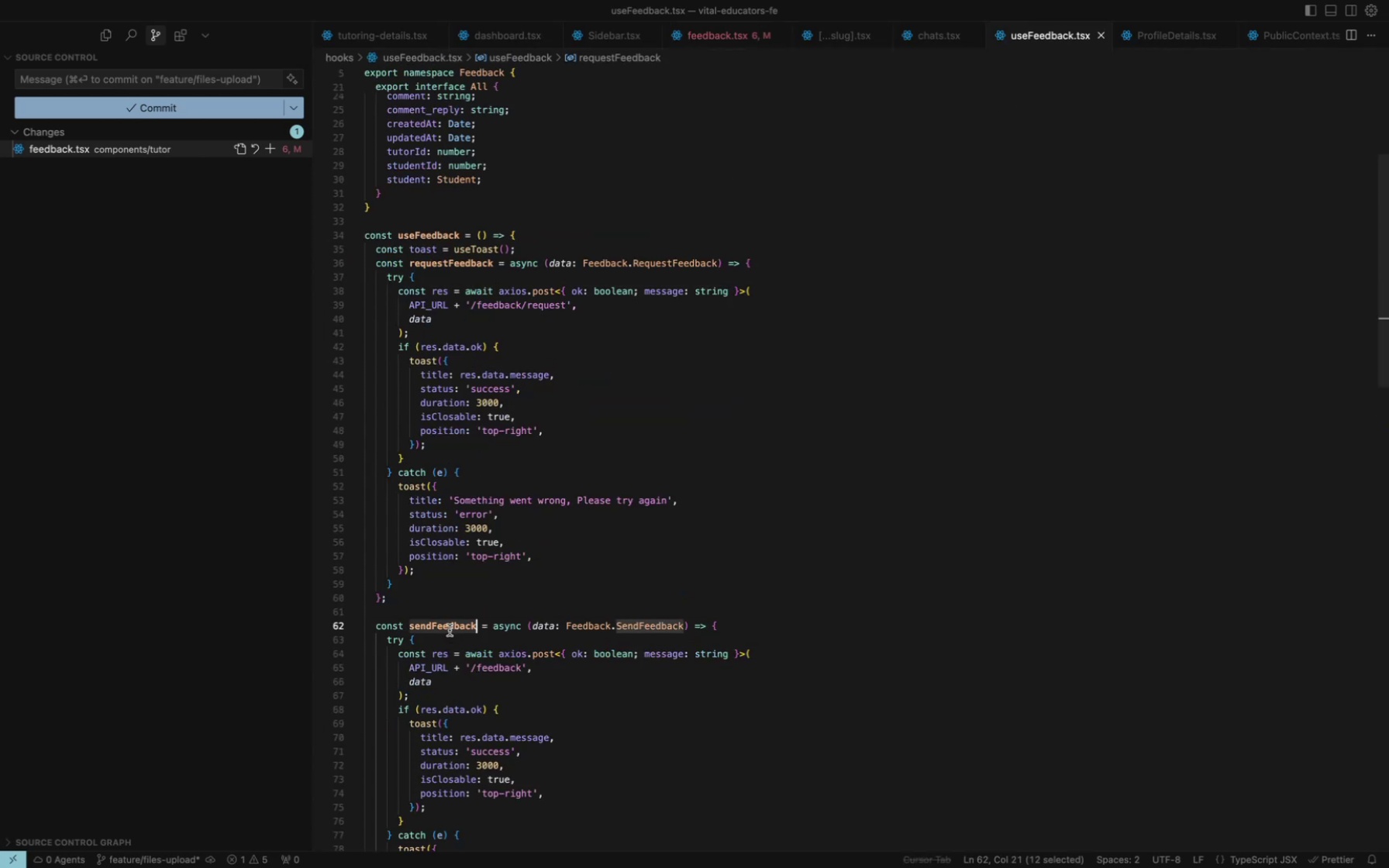 
key(Meta+C)
 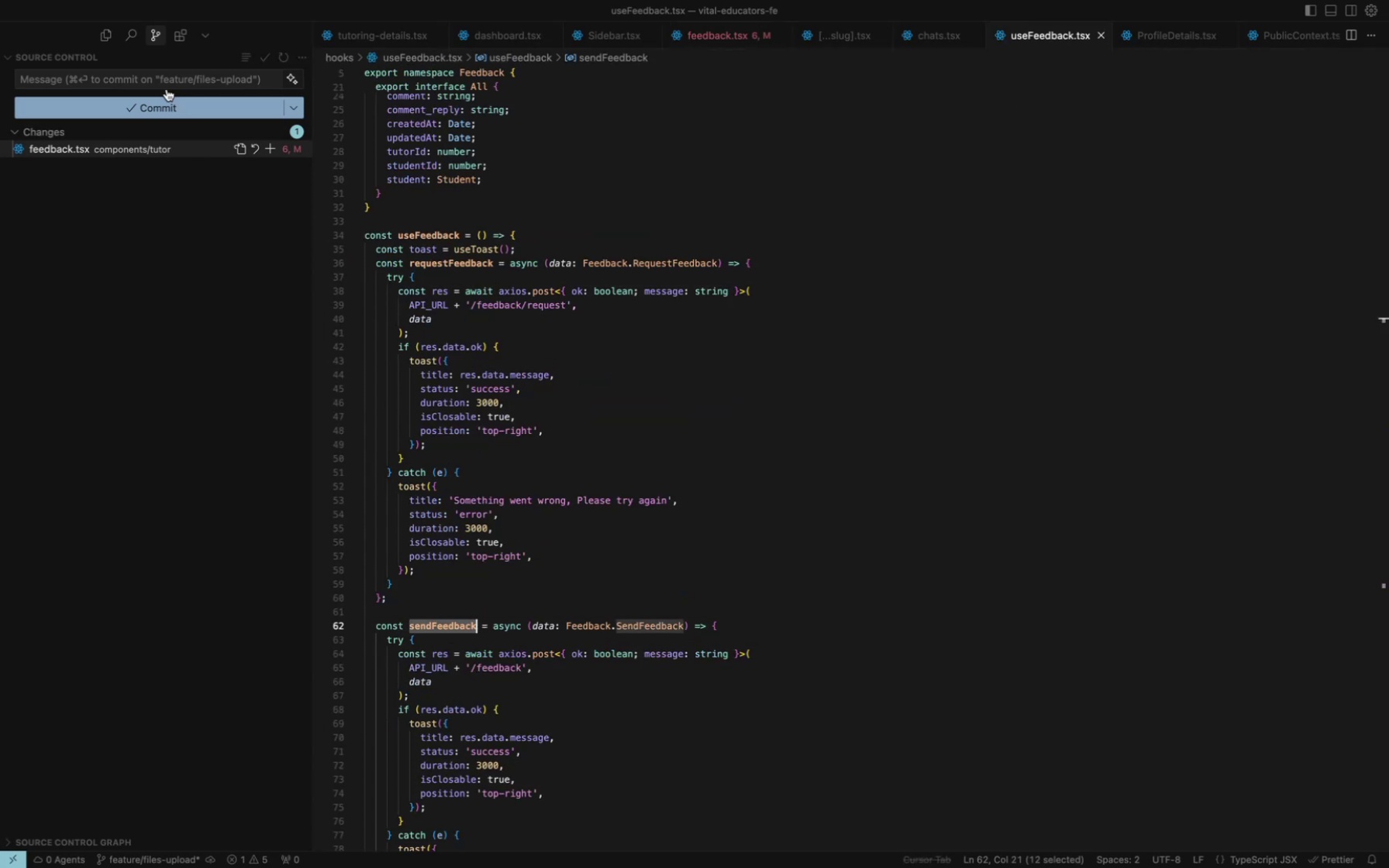 
mouse_move([155, 132])
 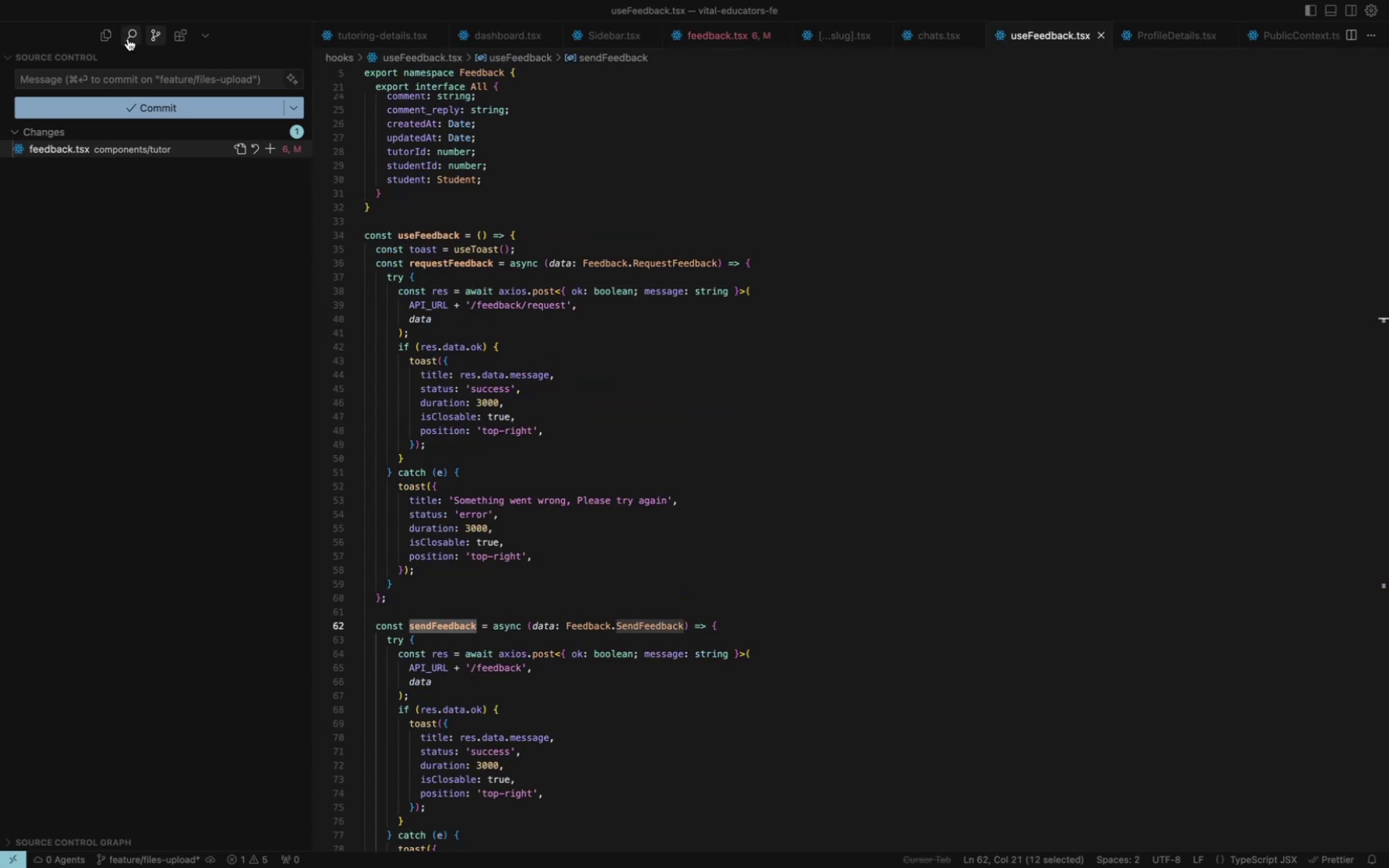 
left_click([128, 39])
 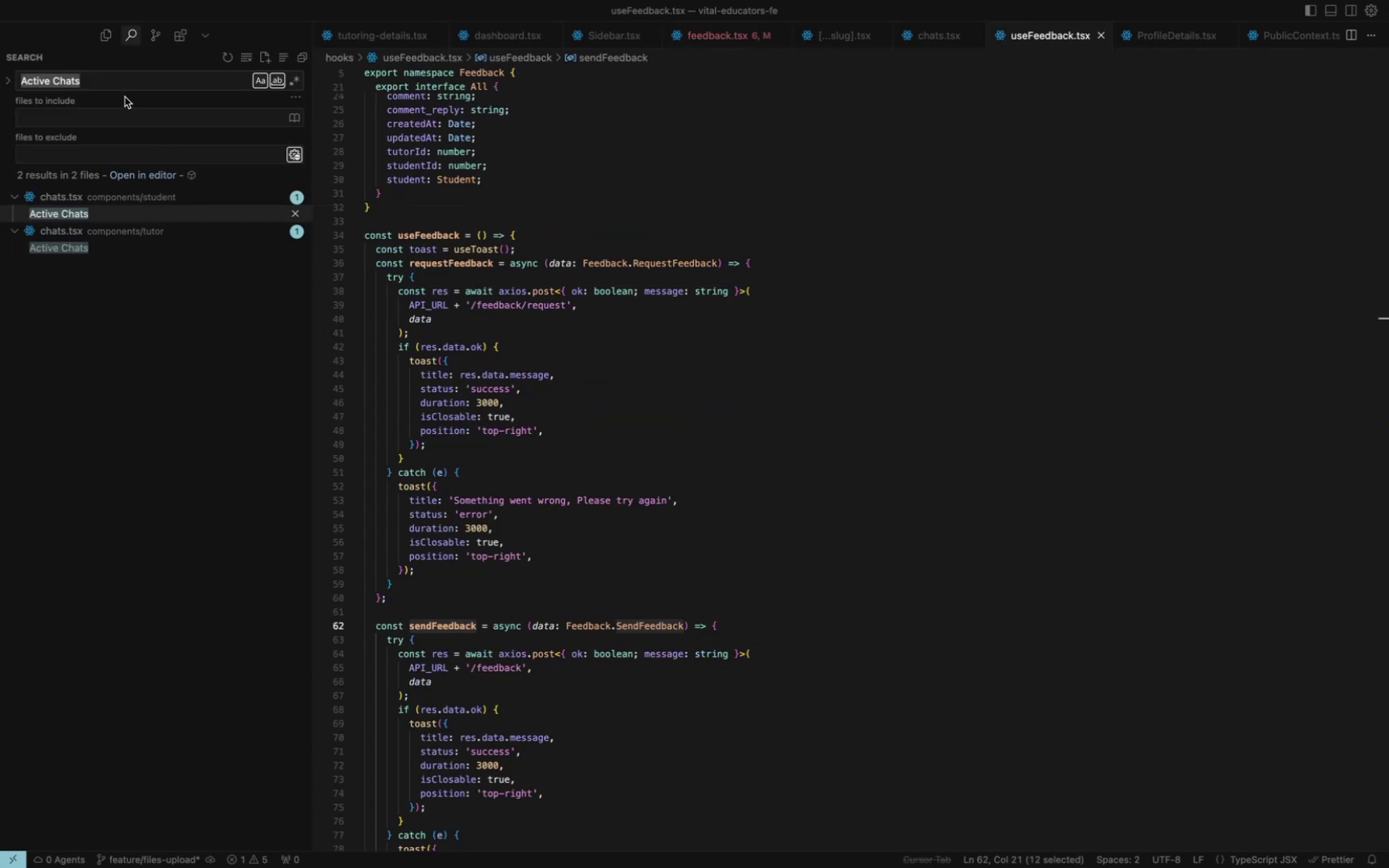 
left_click([120, 79])
 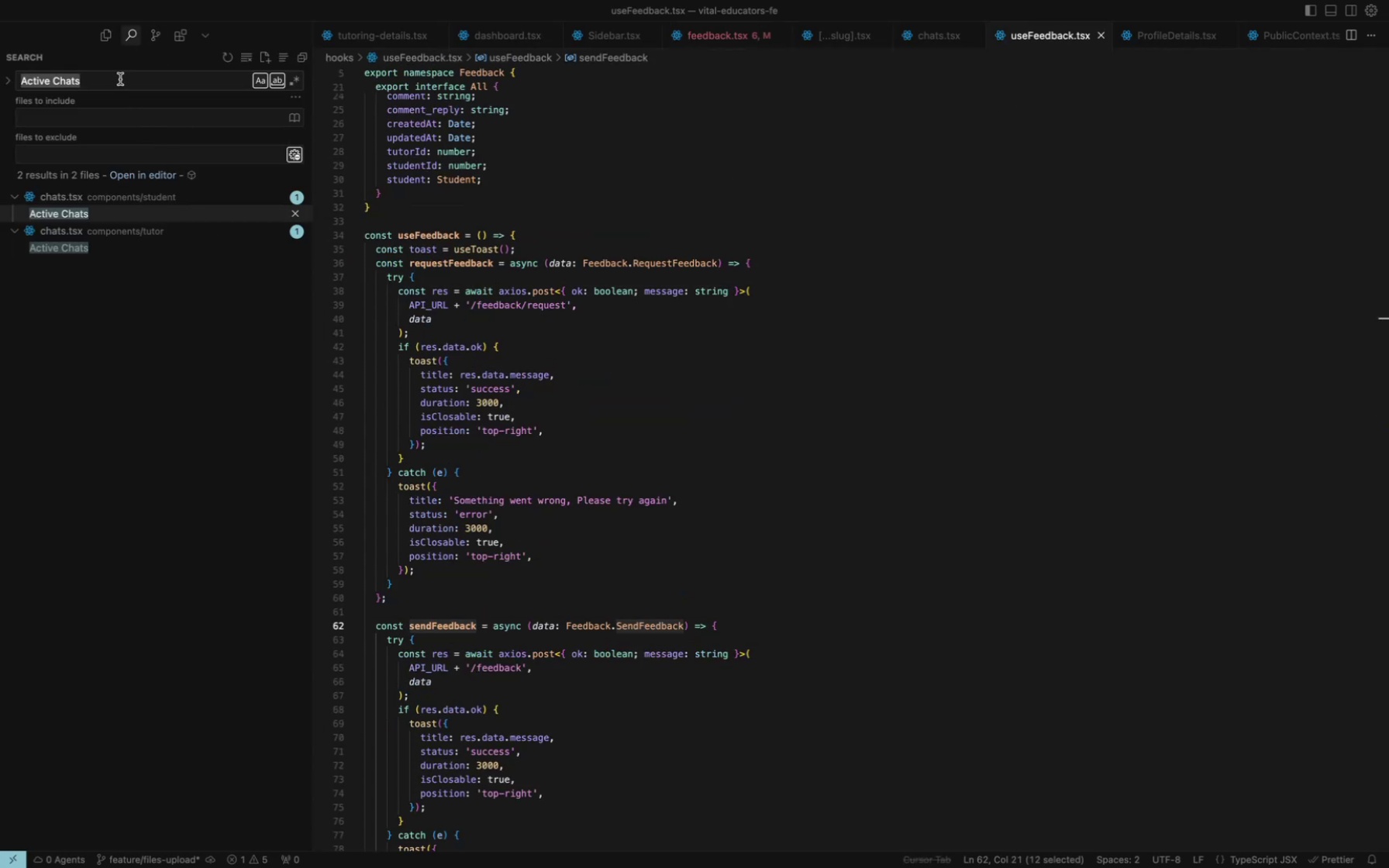 
key(Meta+A)
 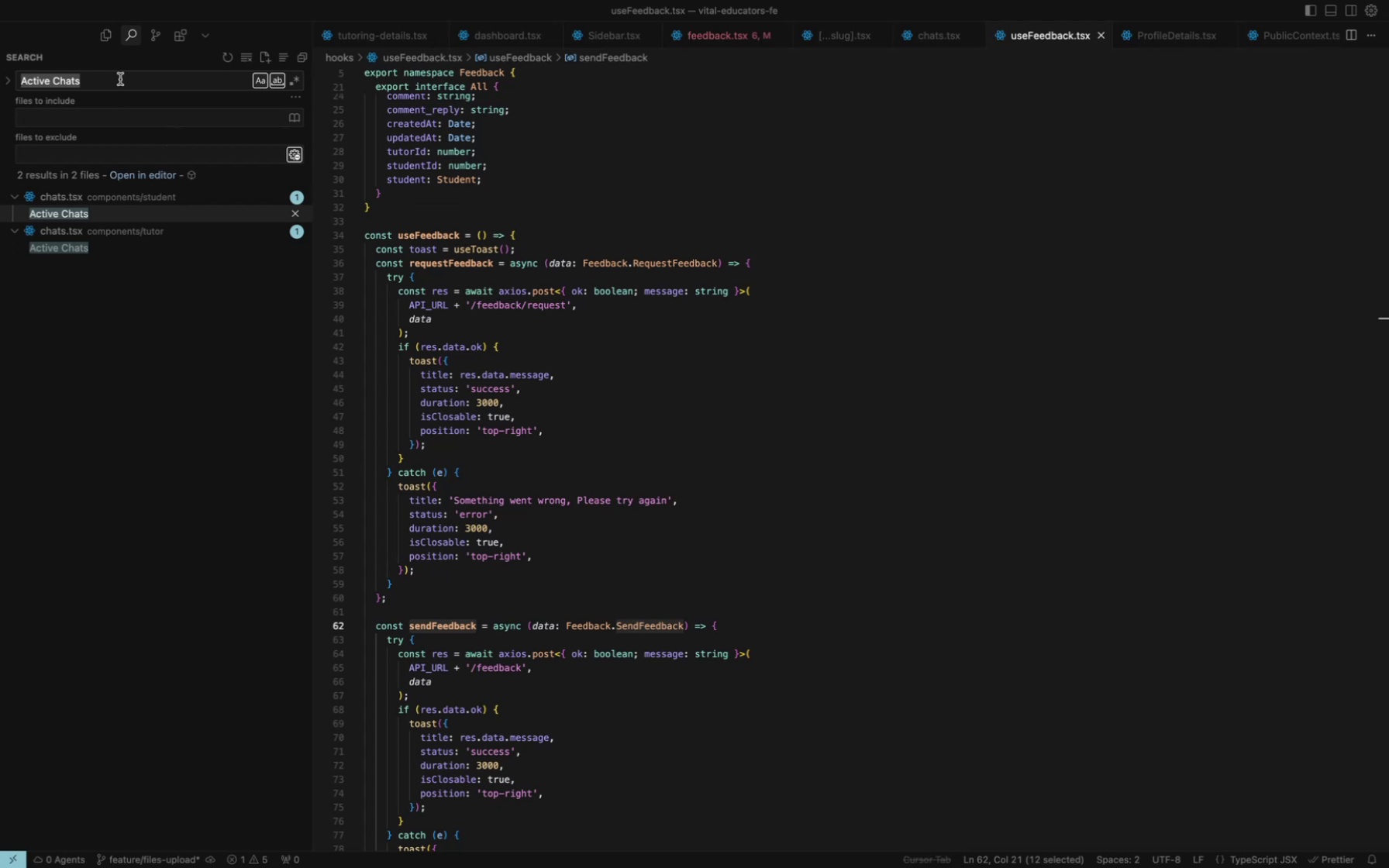 
key(Meta+V)
 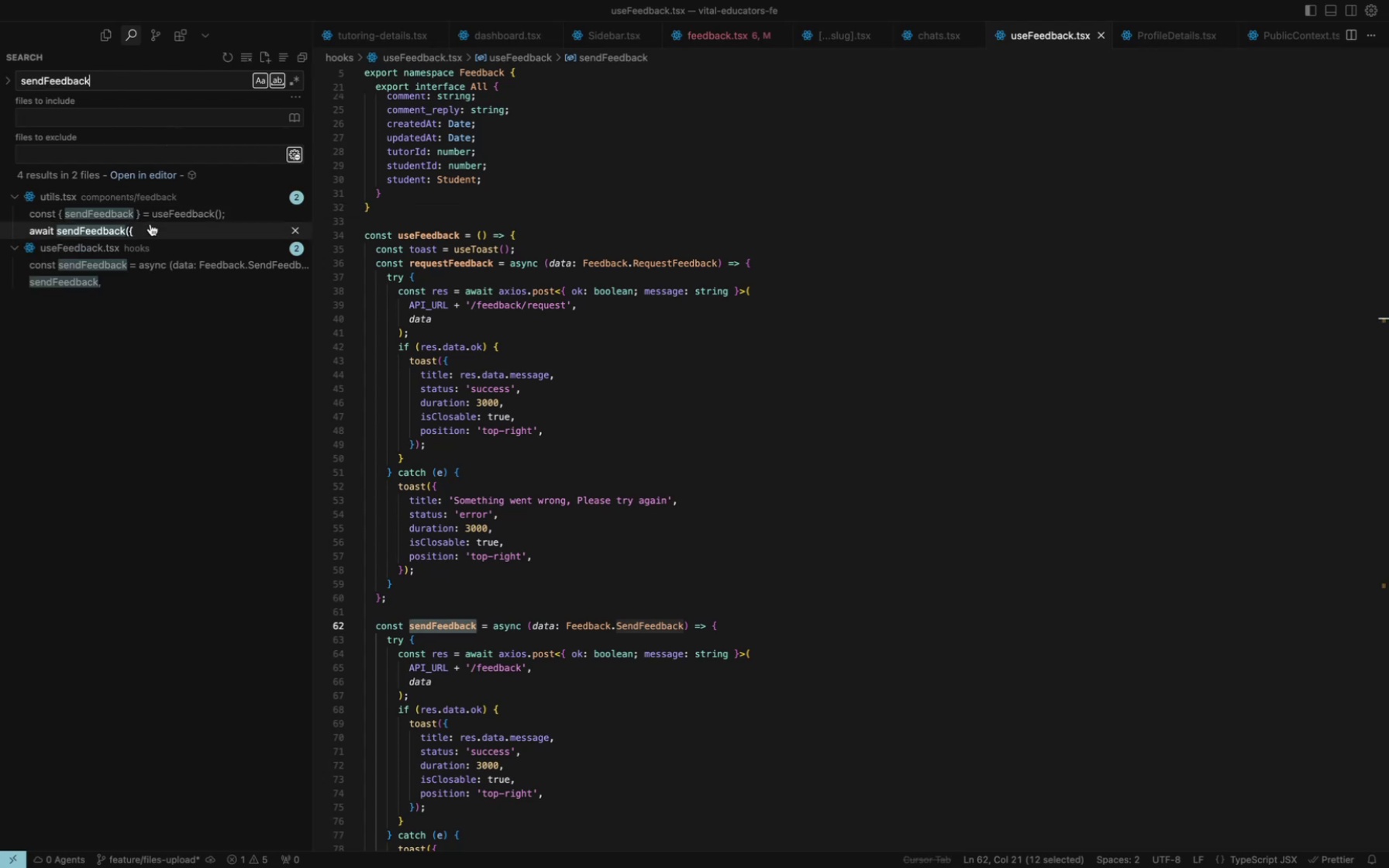 
left_click([147, 212])
 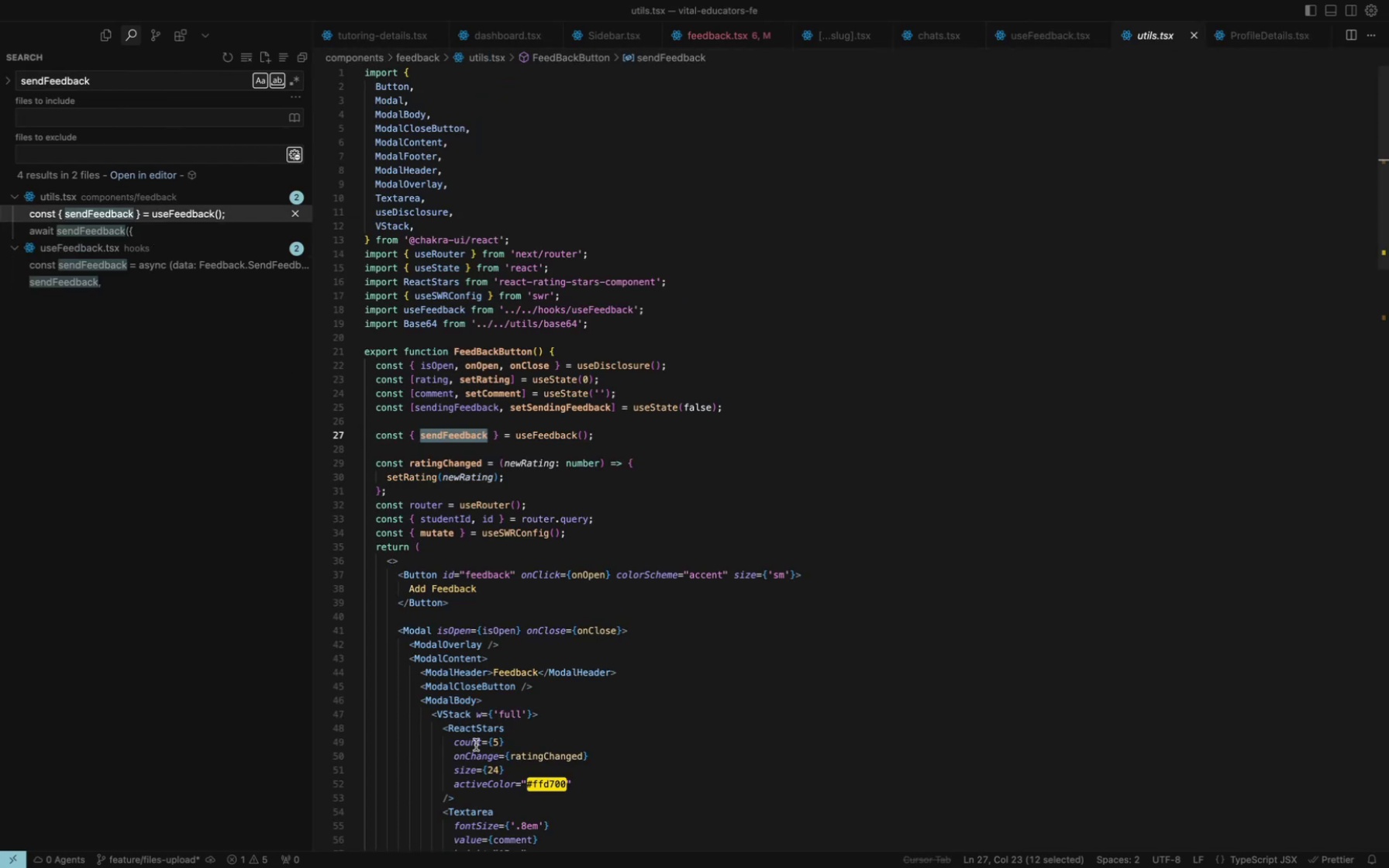 
scroll: coordinate [552, 766], scroll_direction: down, amount: 49.0
 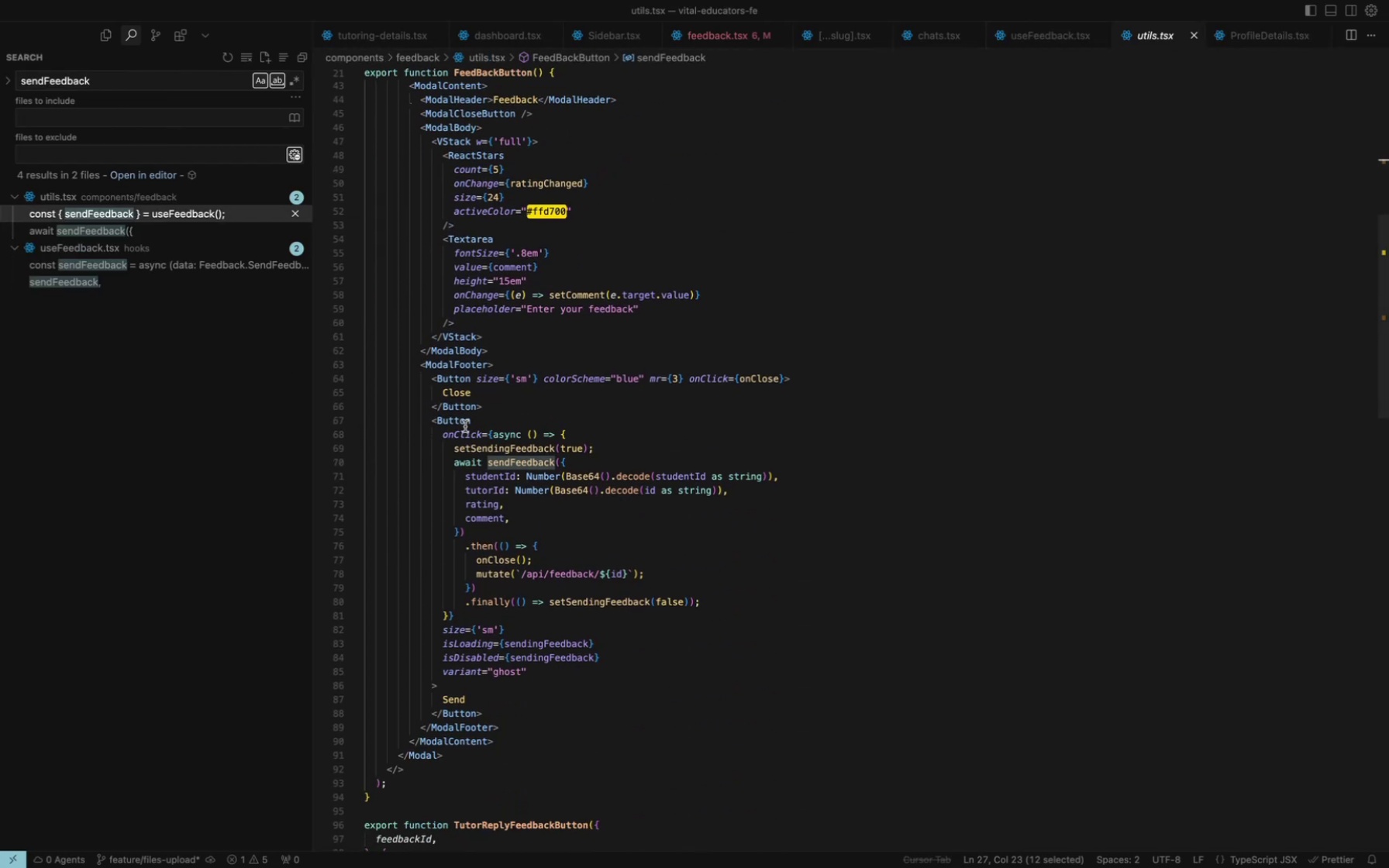 
scroll: coordinate [447, 177], scroll_direction: up, amount: 33.0
 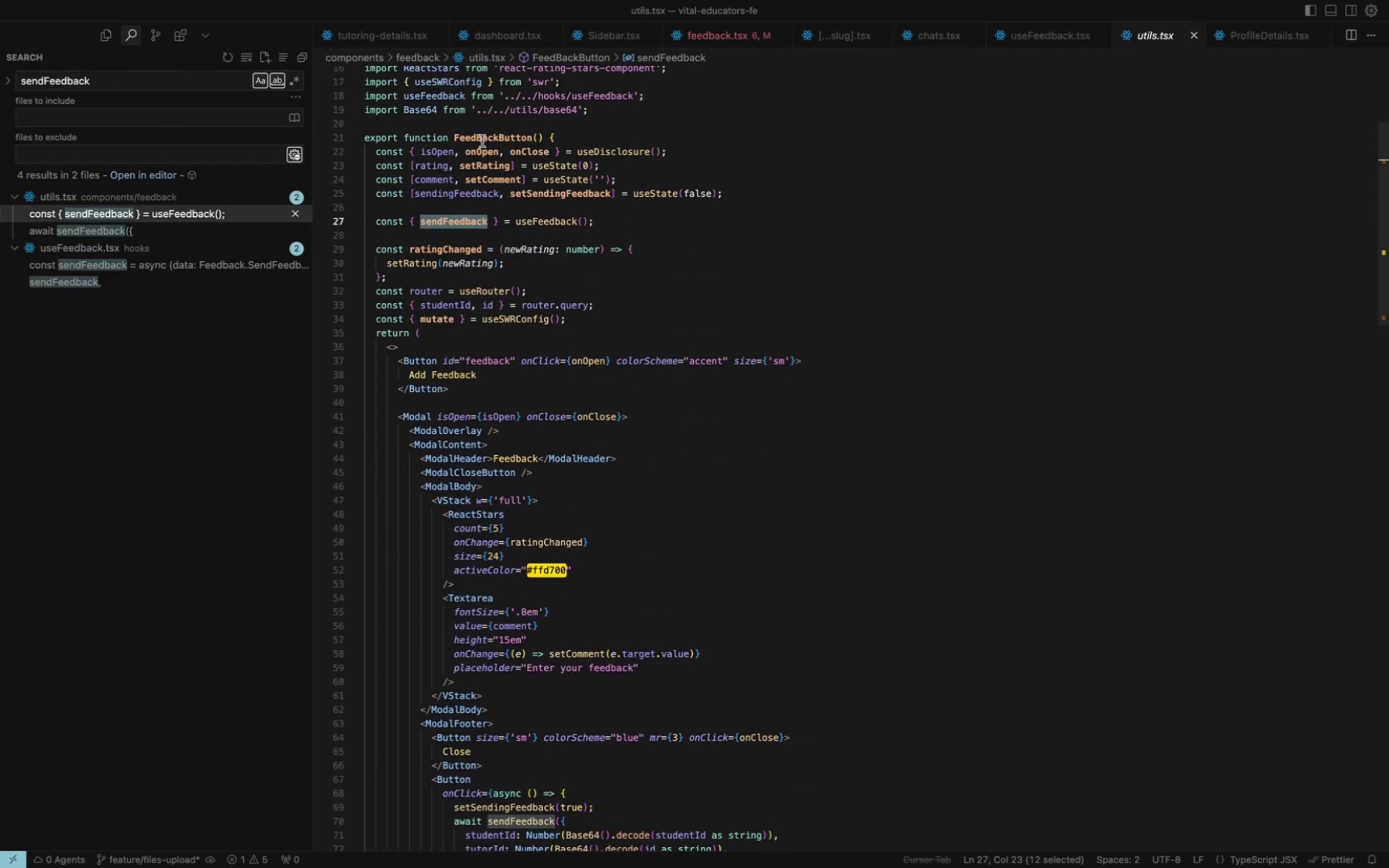 
double_click([482, 141])
 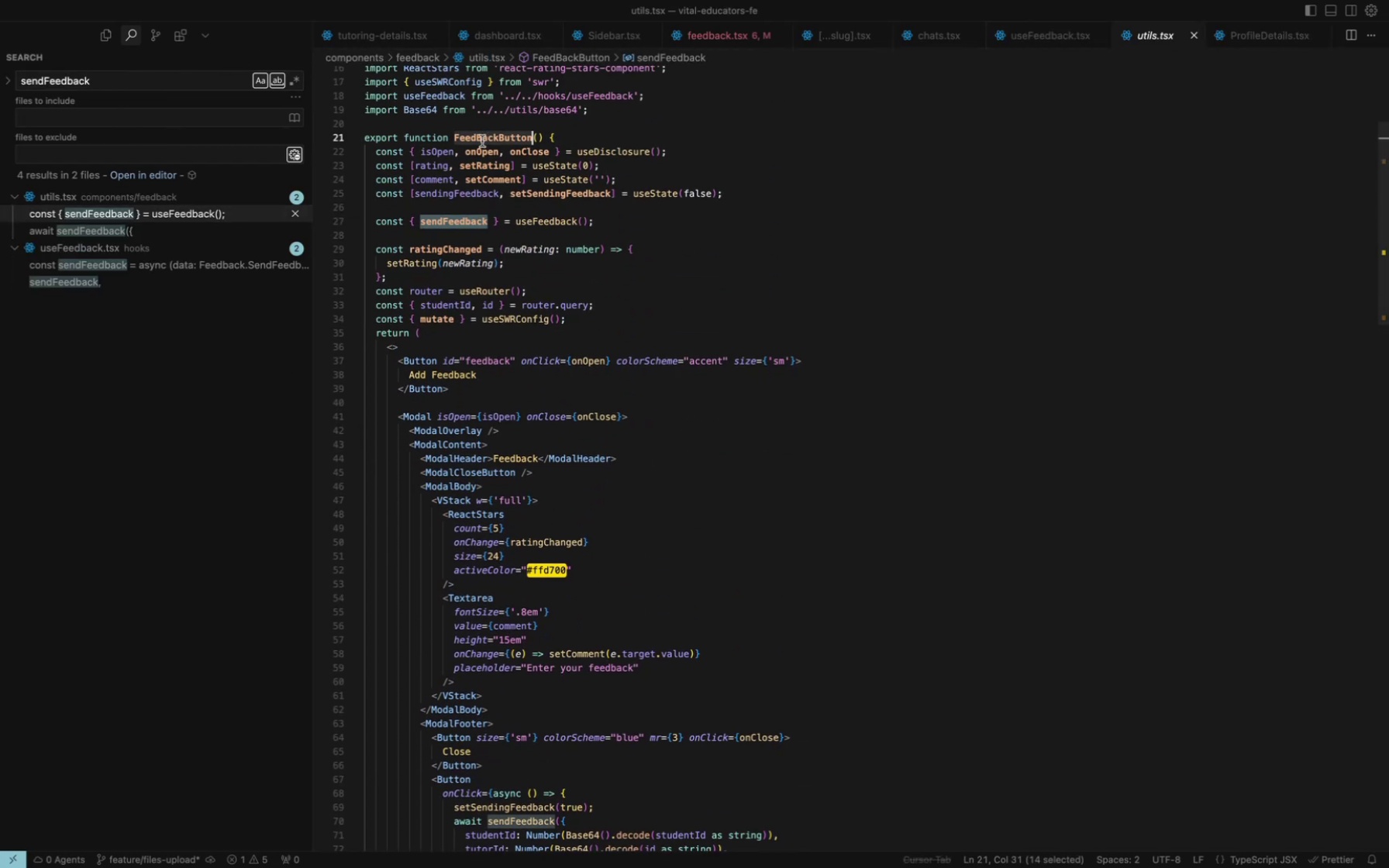 
key(Meta+CommandLeft)
 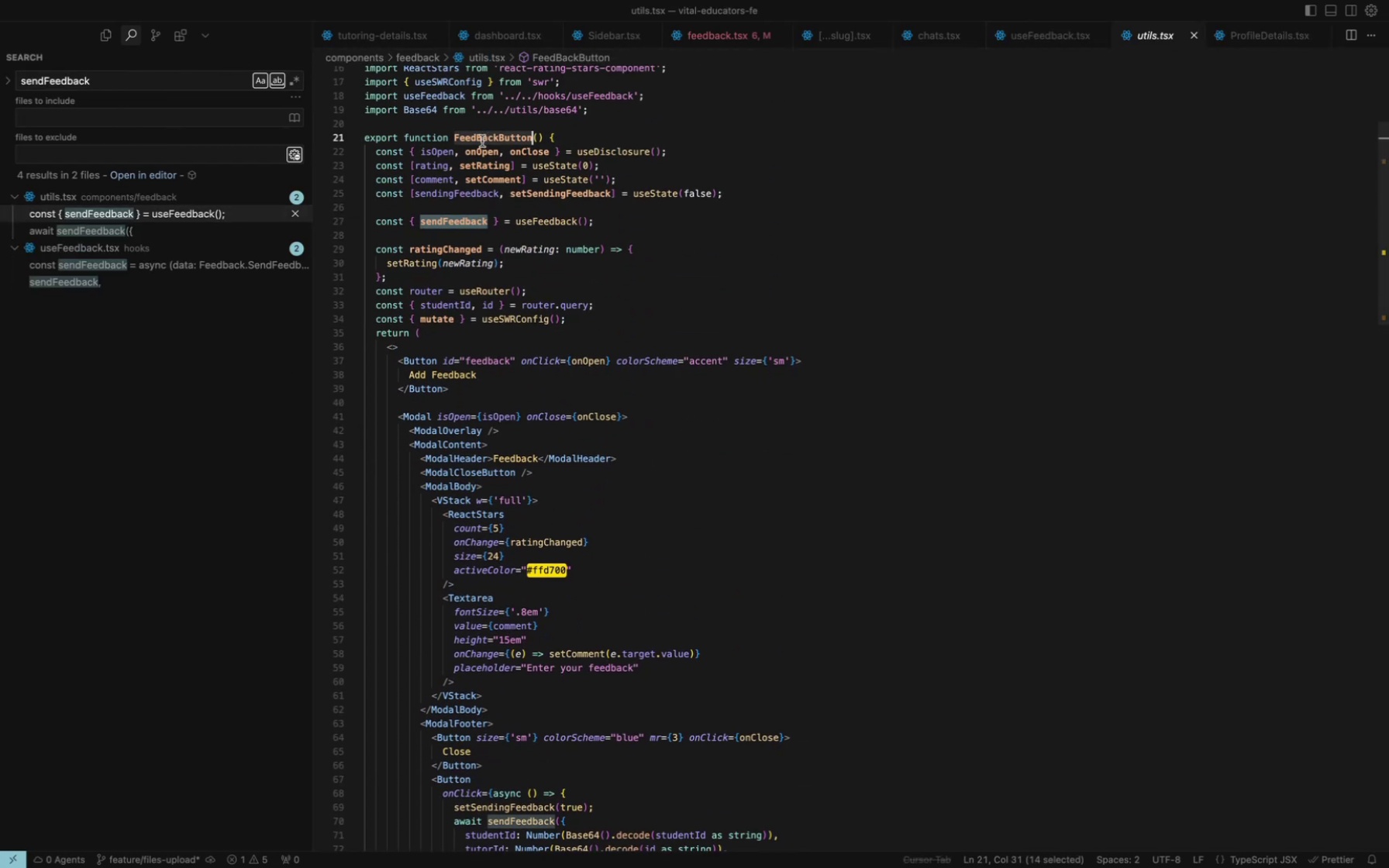 
key(Meta+C)
 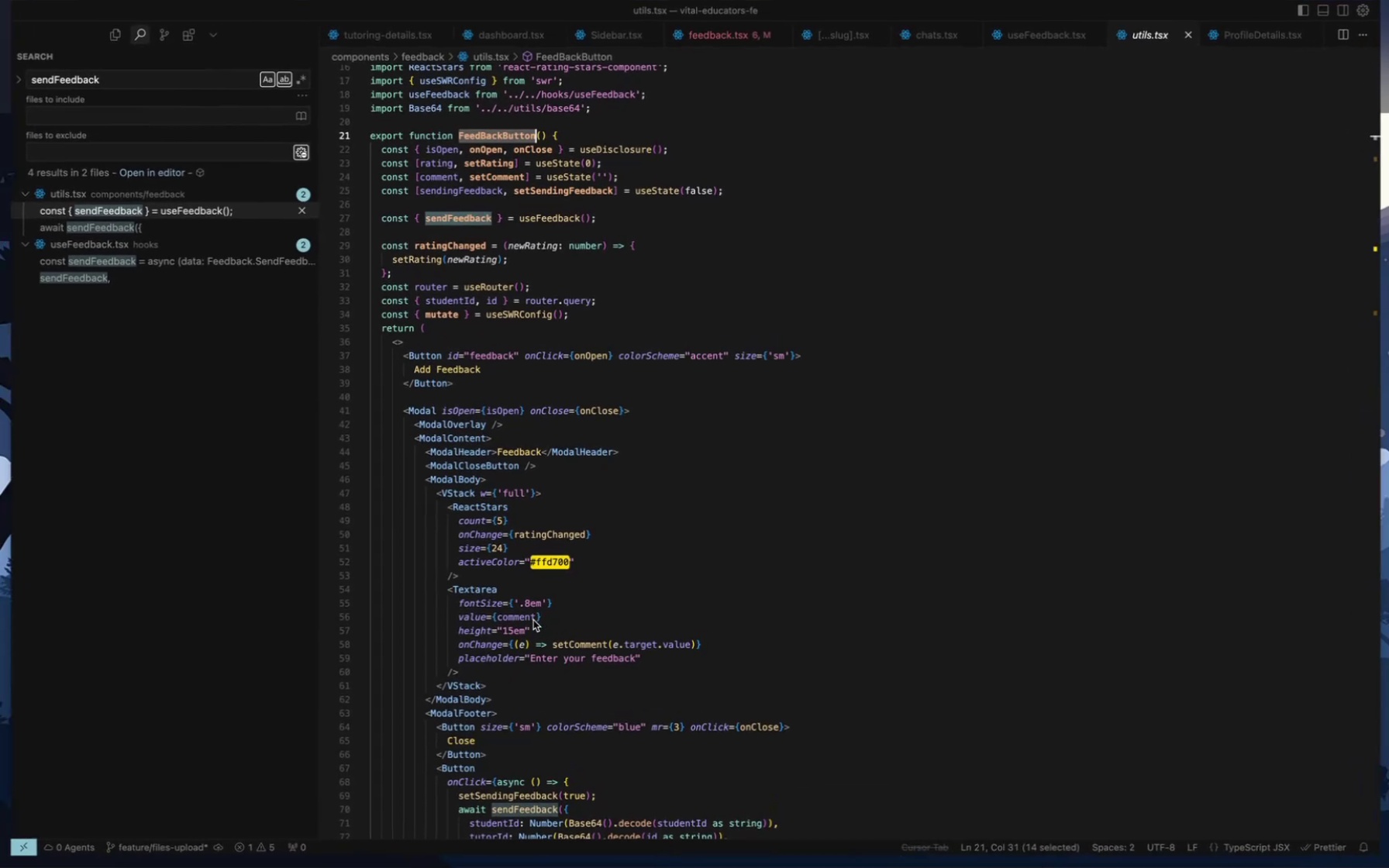 
scroll: coordinate [553, 767], scroll_direction: down, amount: 21.0
 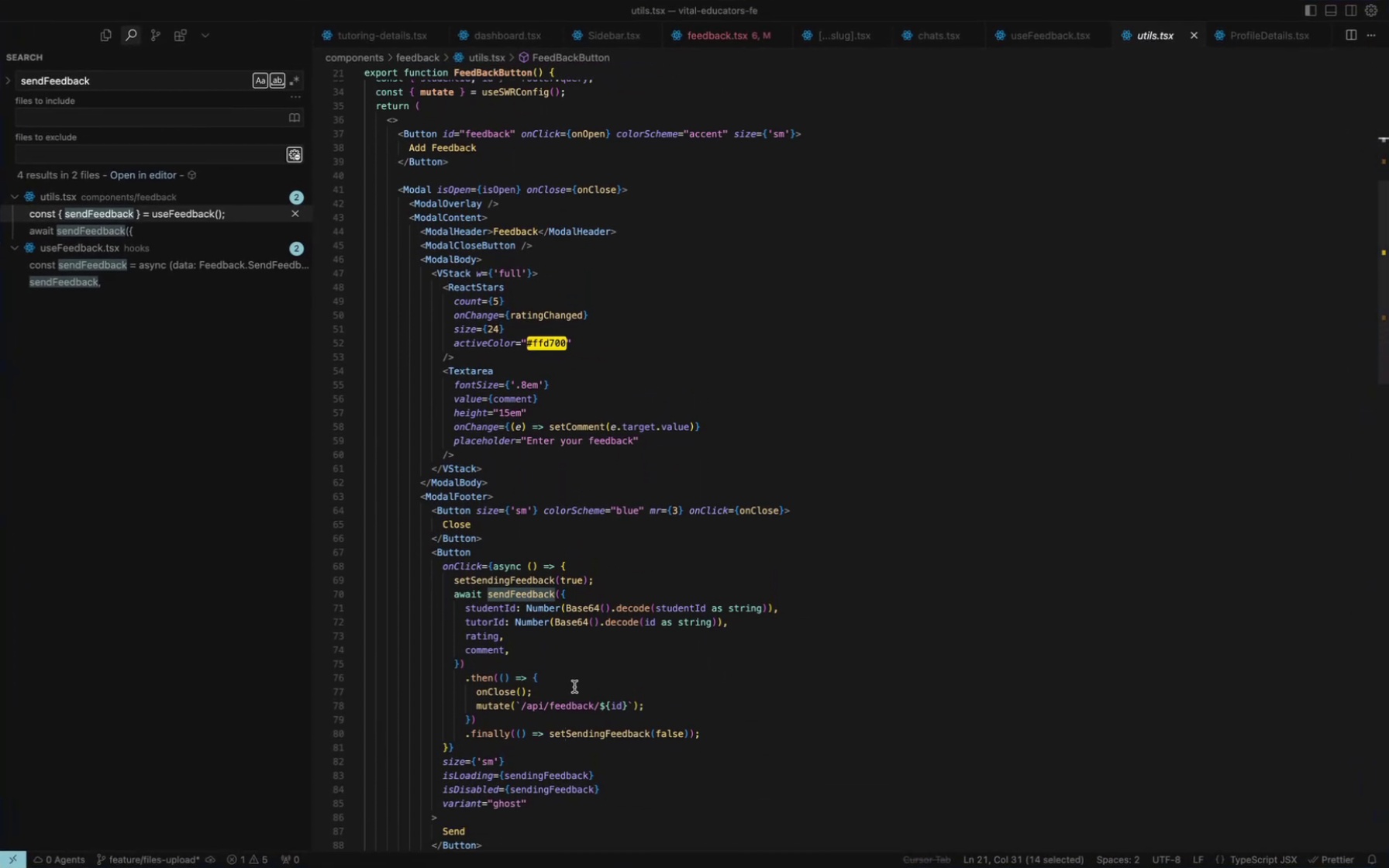 
left_click([574, 685])
 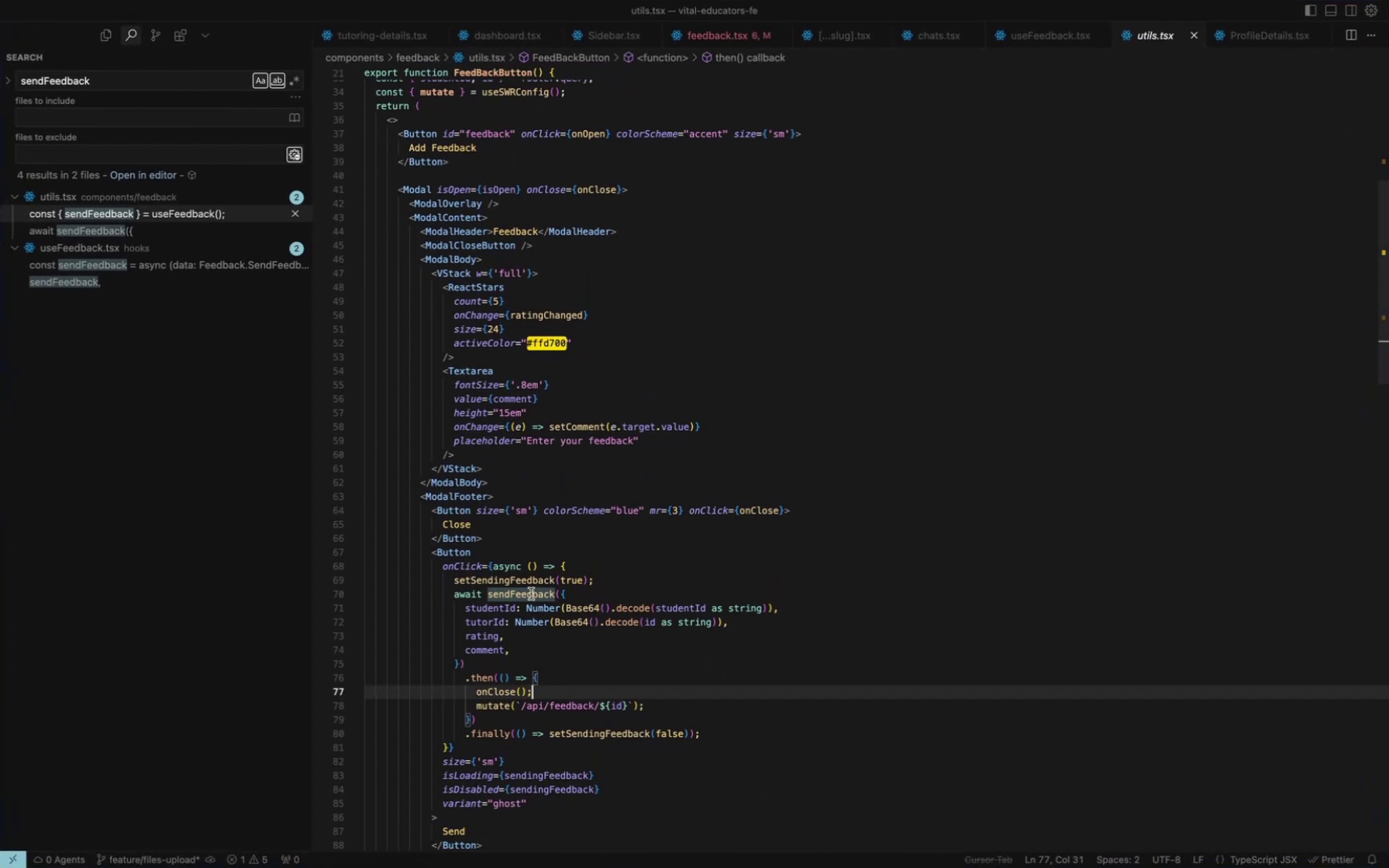 
scroll: coordinate [531, 594], scroll_direction: up, amount: 19.0
 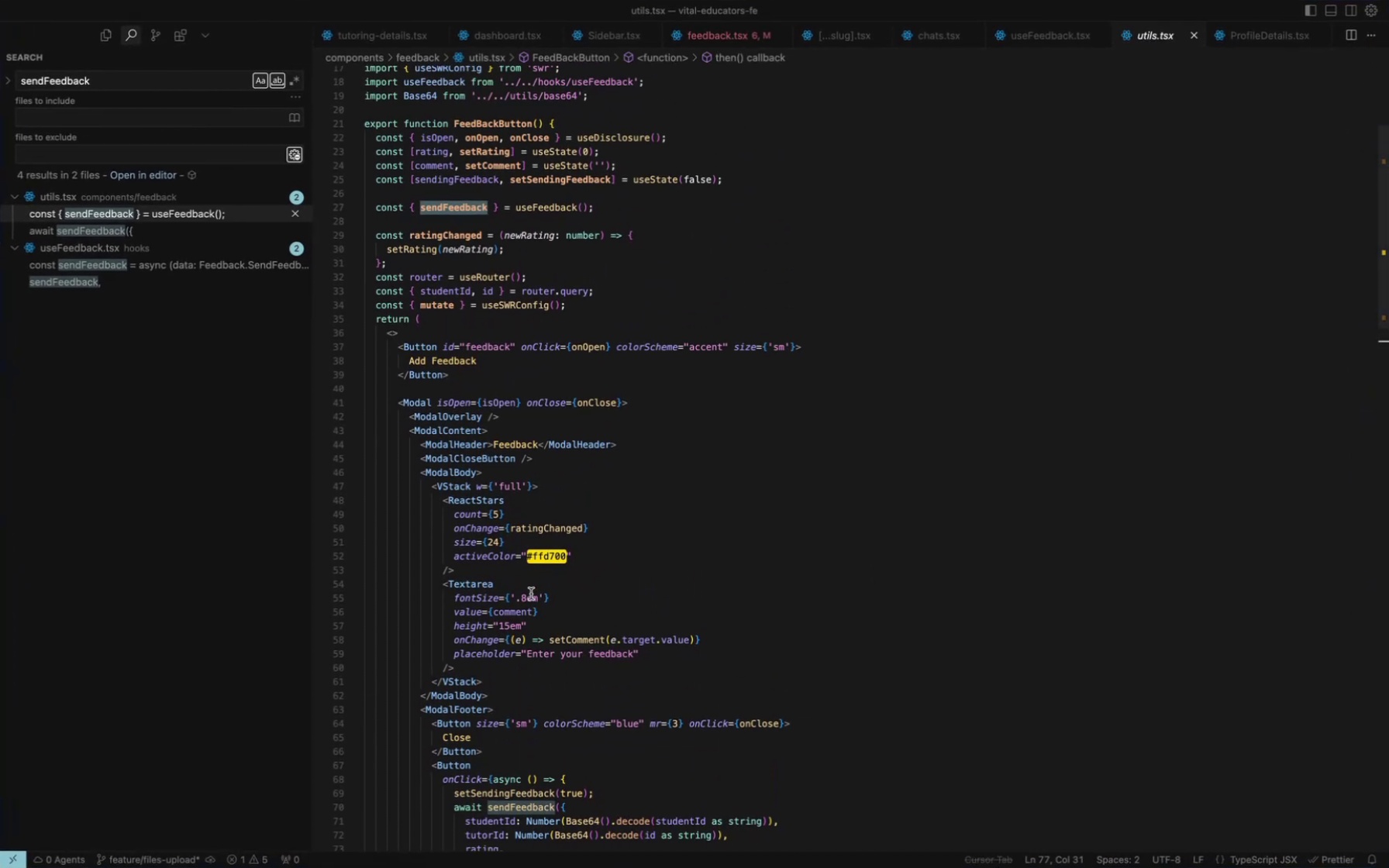 
scroll: coordinate [531, 594], scroll_direction: down, amount: 13.0
 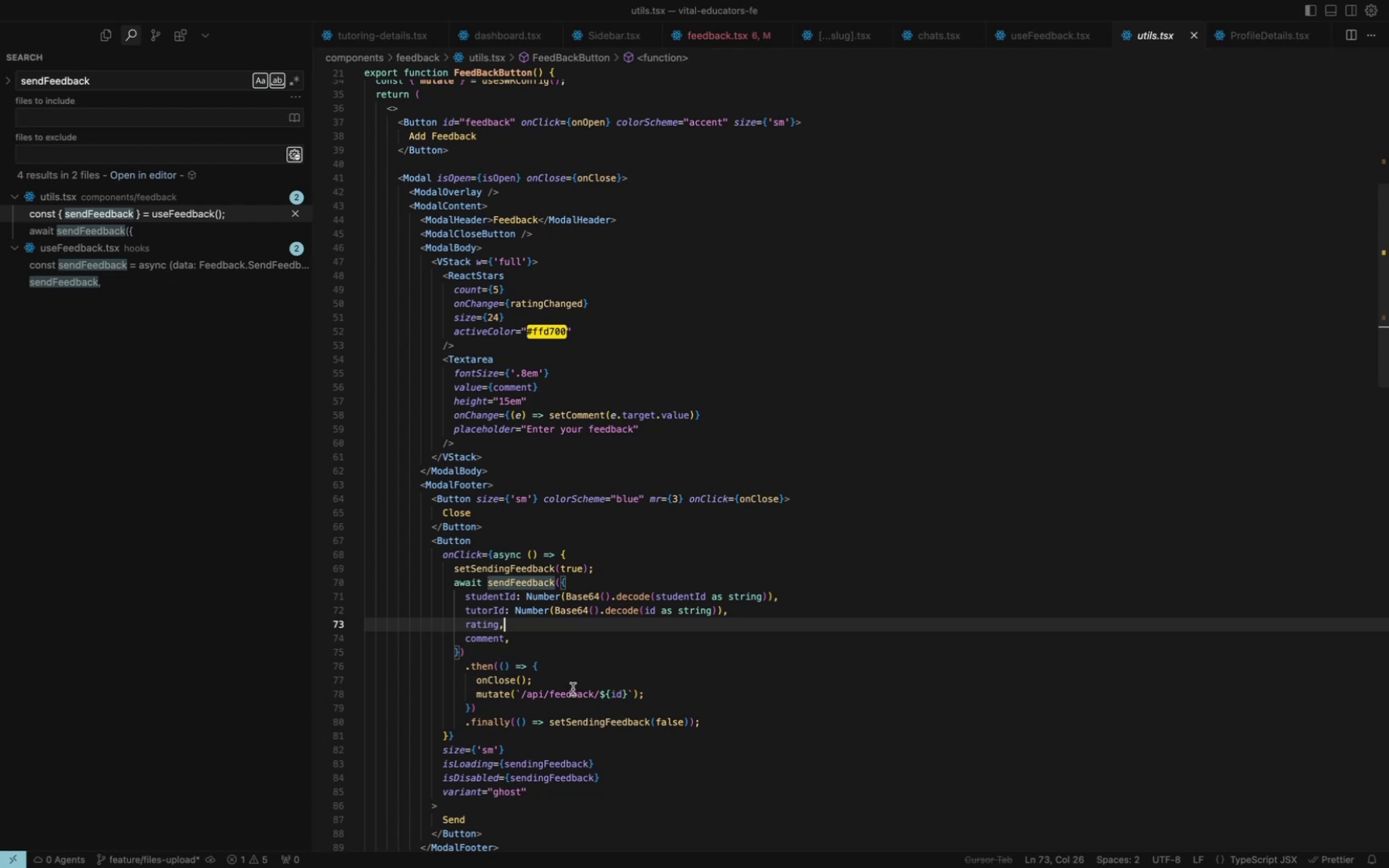 
wait(32.07)
 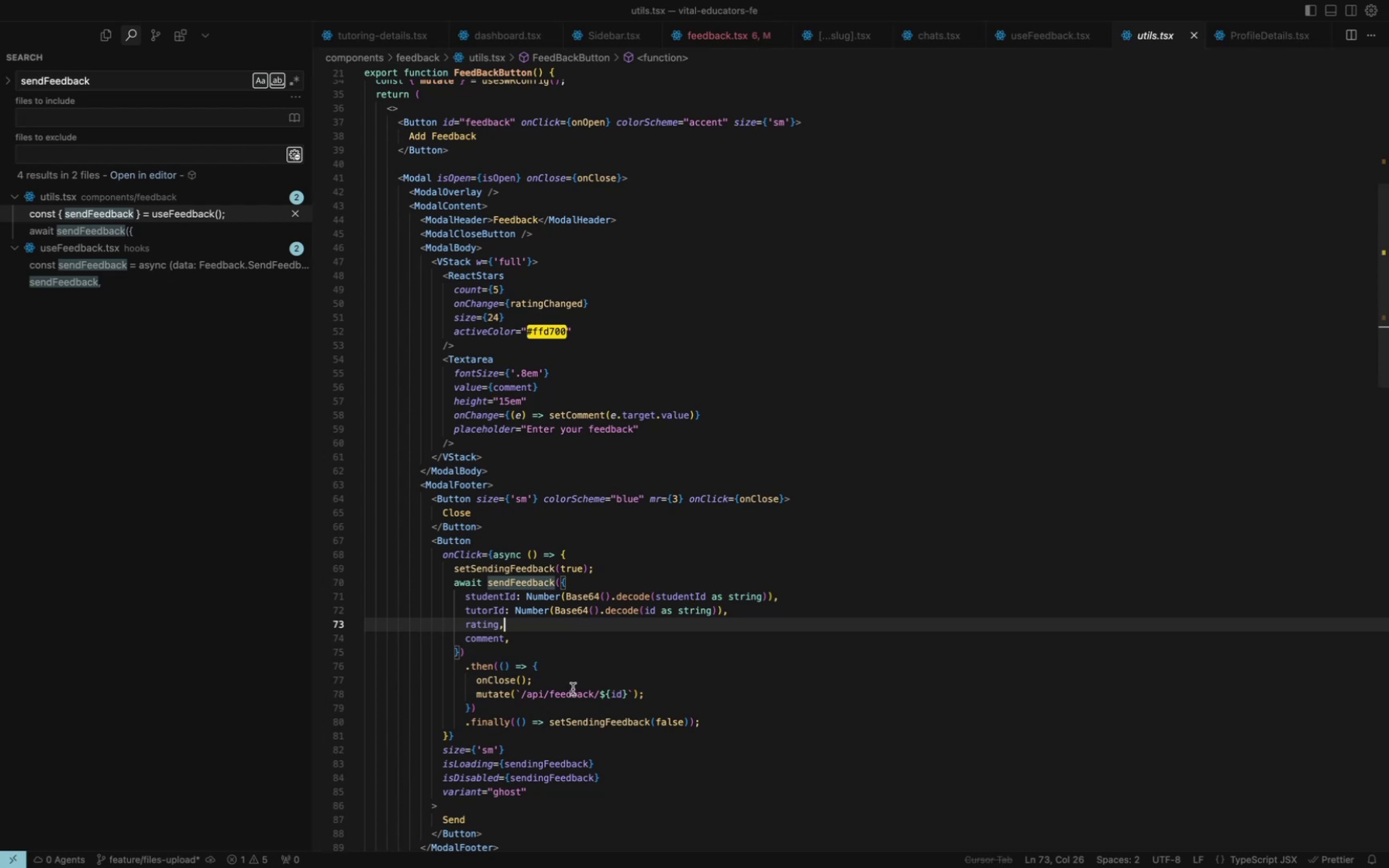 
left_click_drag(start_coordinate=[525, 599], to_coordinate=[773, 601])
 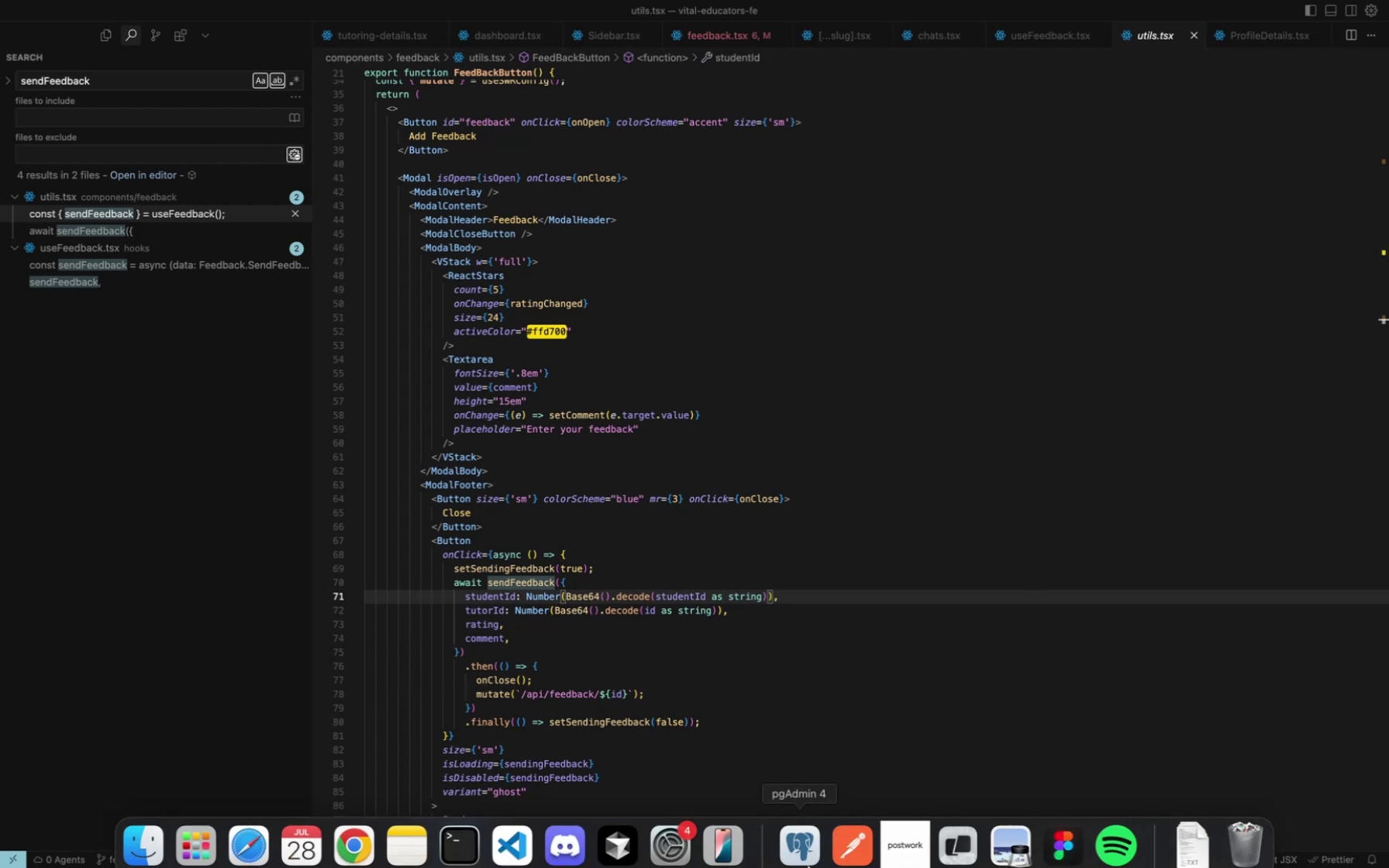 
key(Backspace)
 